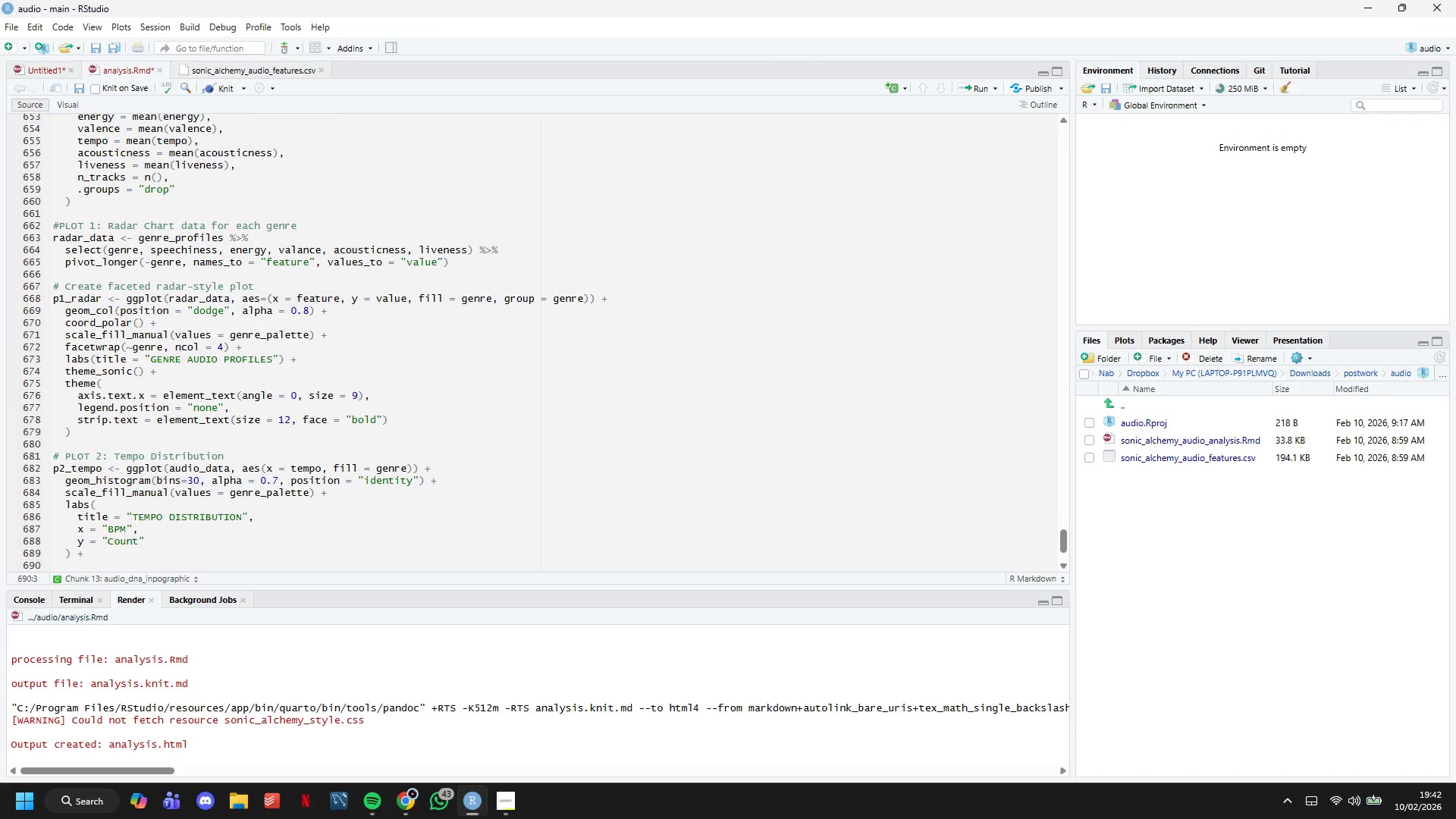 
wait(20.77)
 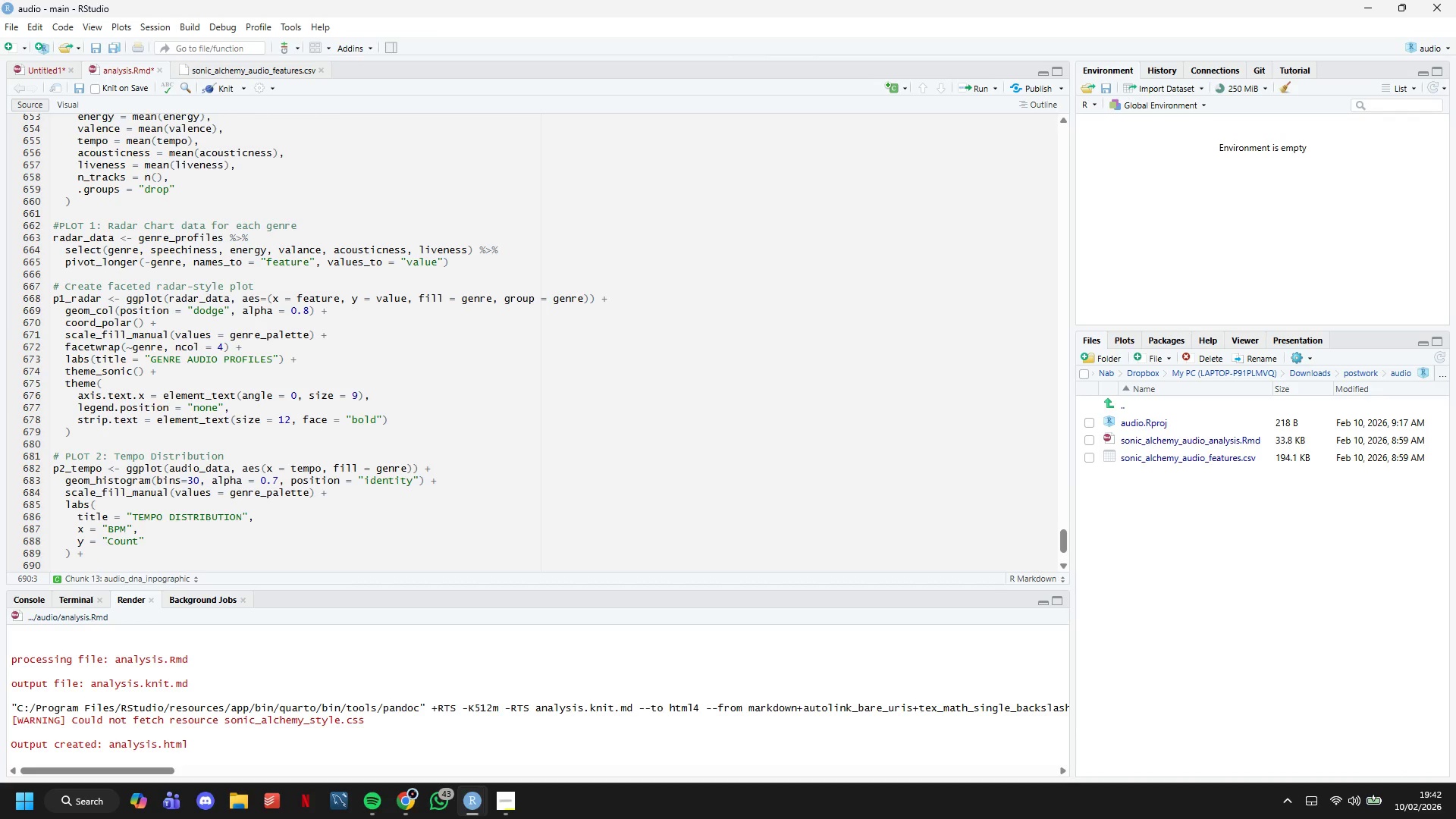 
type(theme_sonic()
 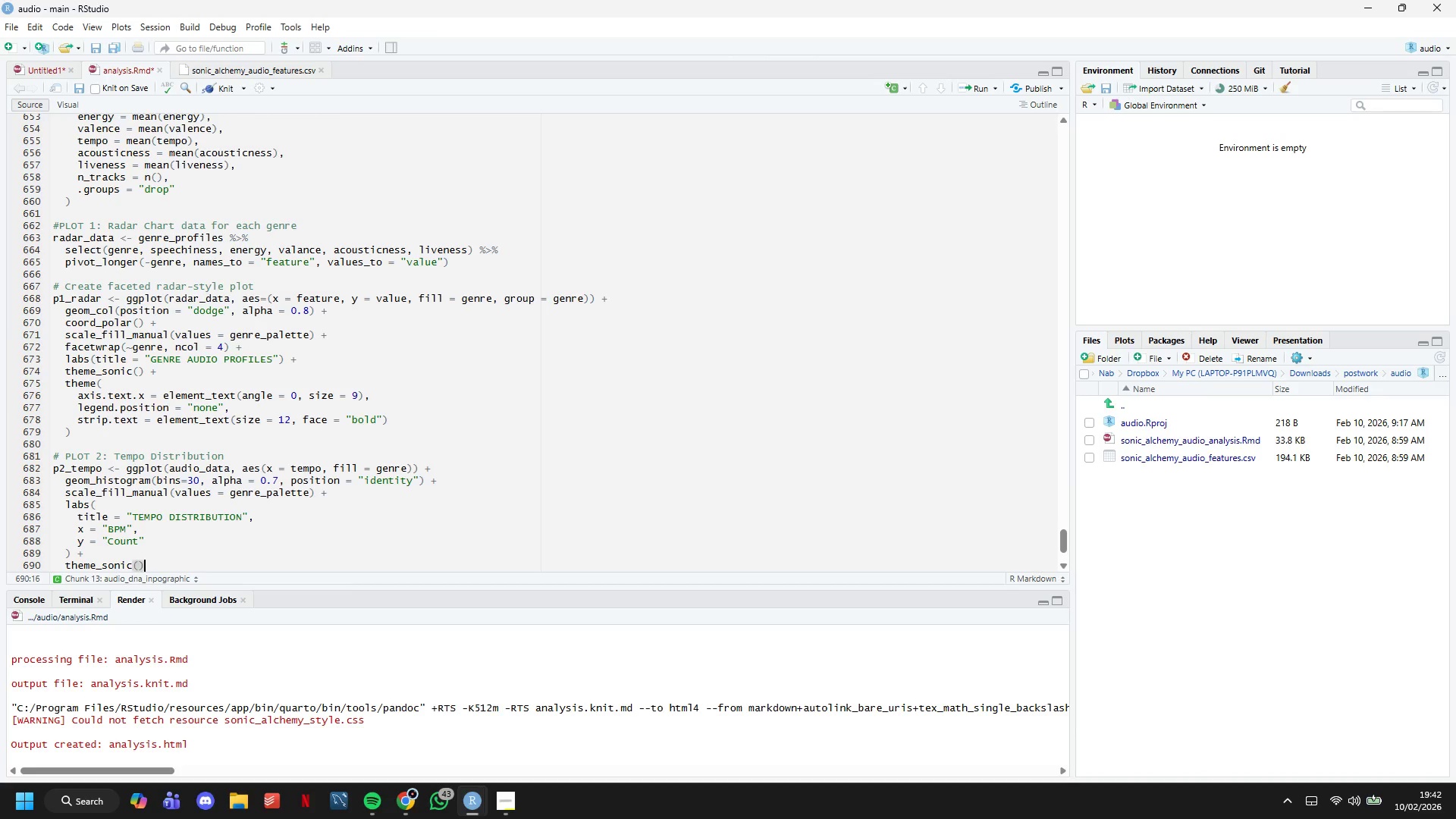 
key(ArrowRight)
 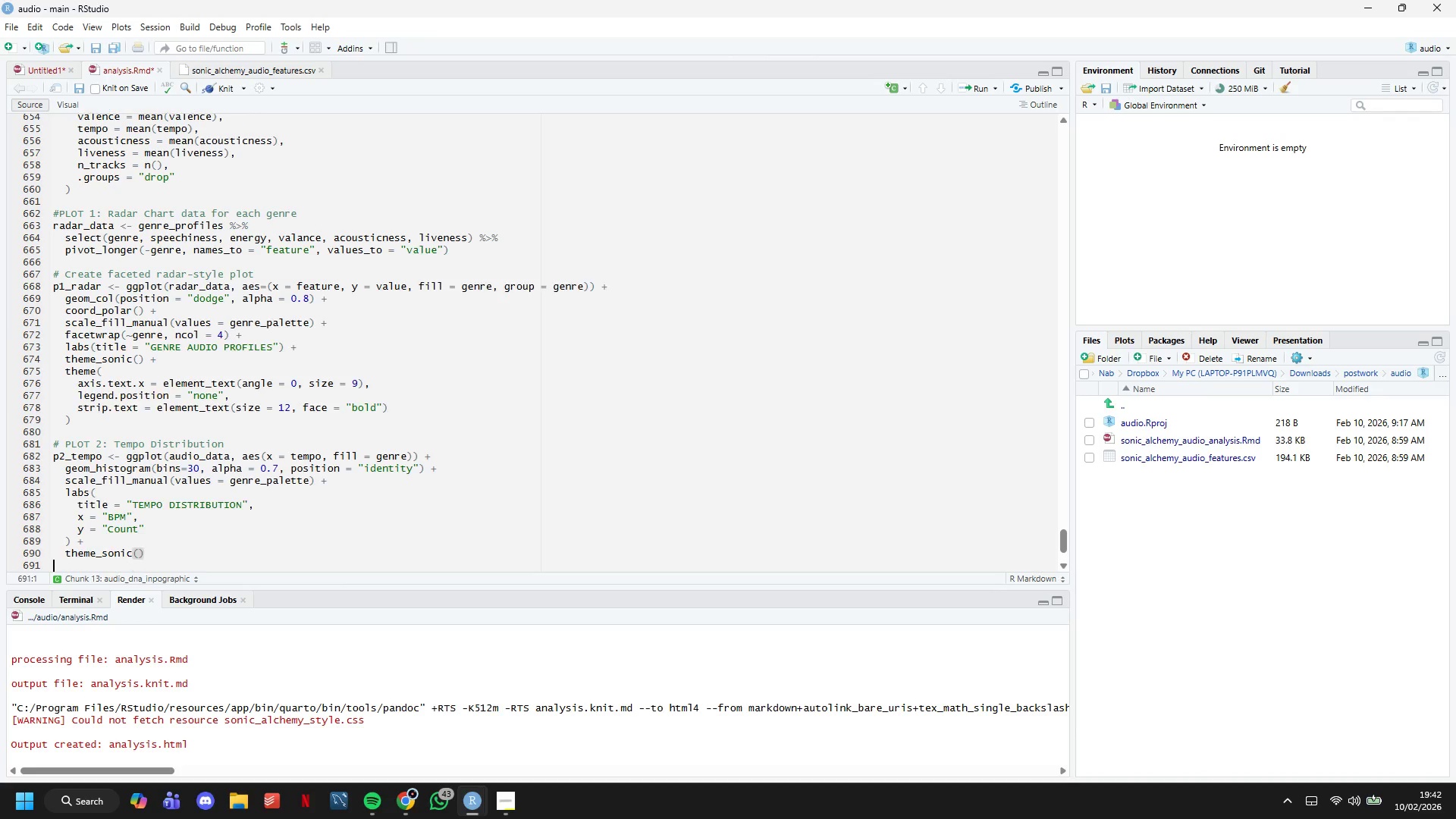 
key(Enter)
 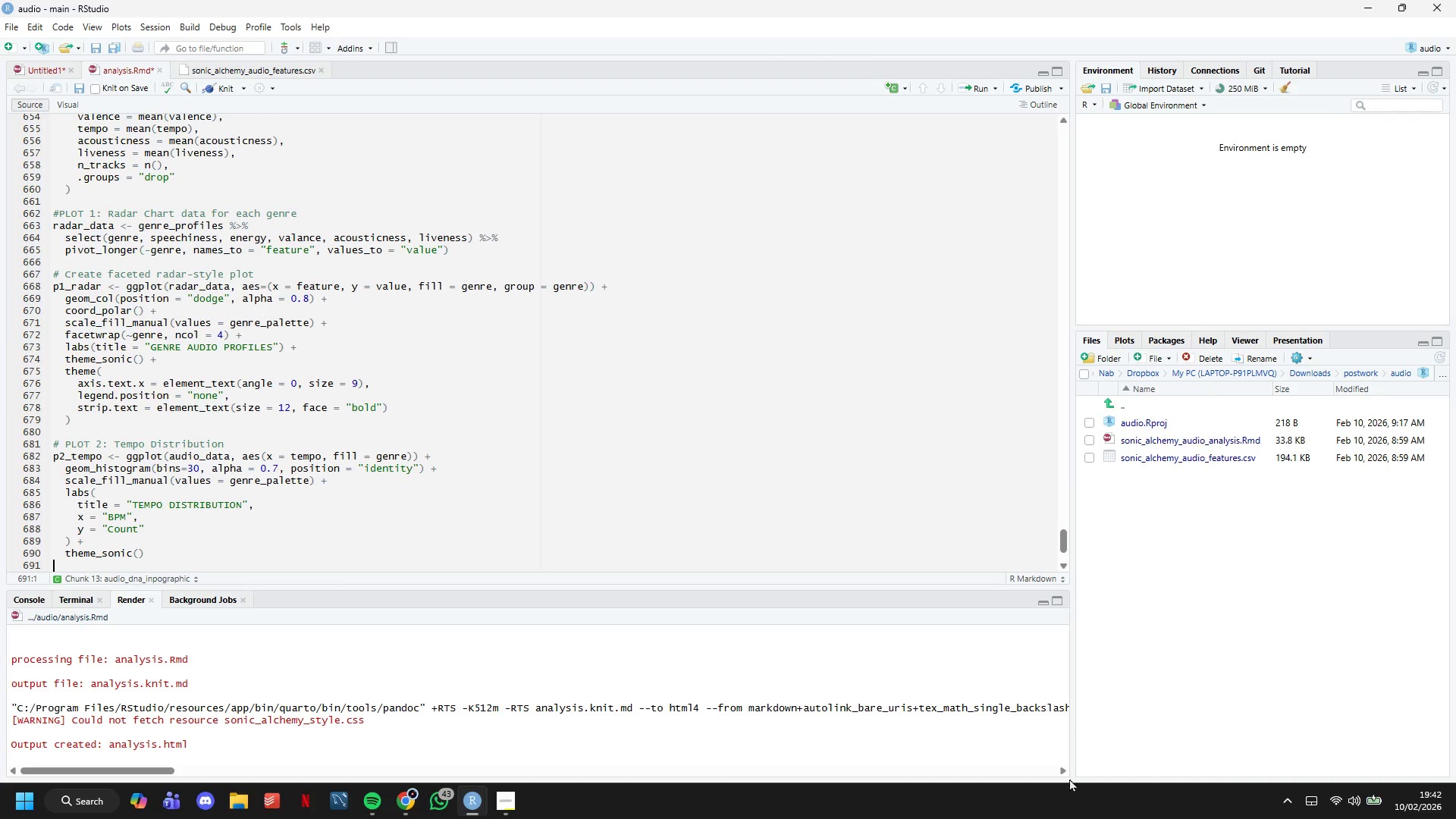 
scroll: coordinate [683, 394], scroll_direction: down, amount: 7.0
 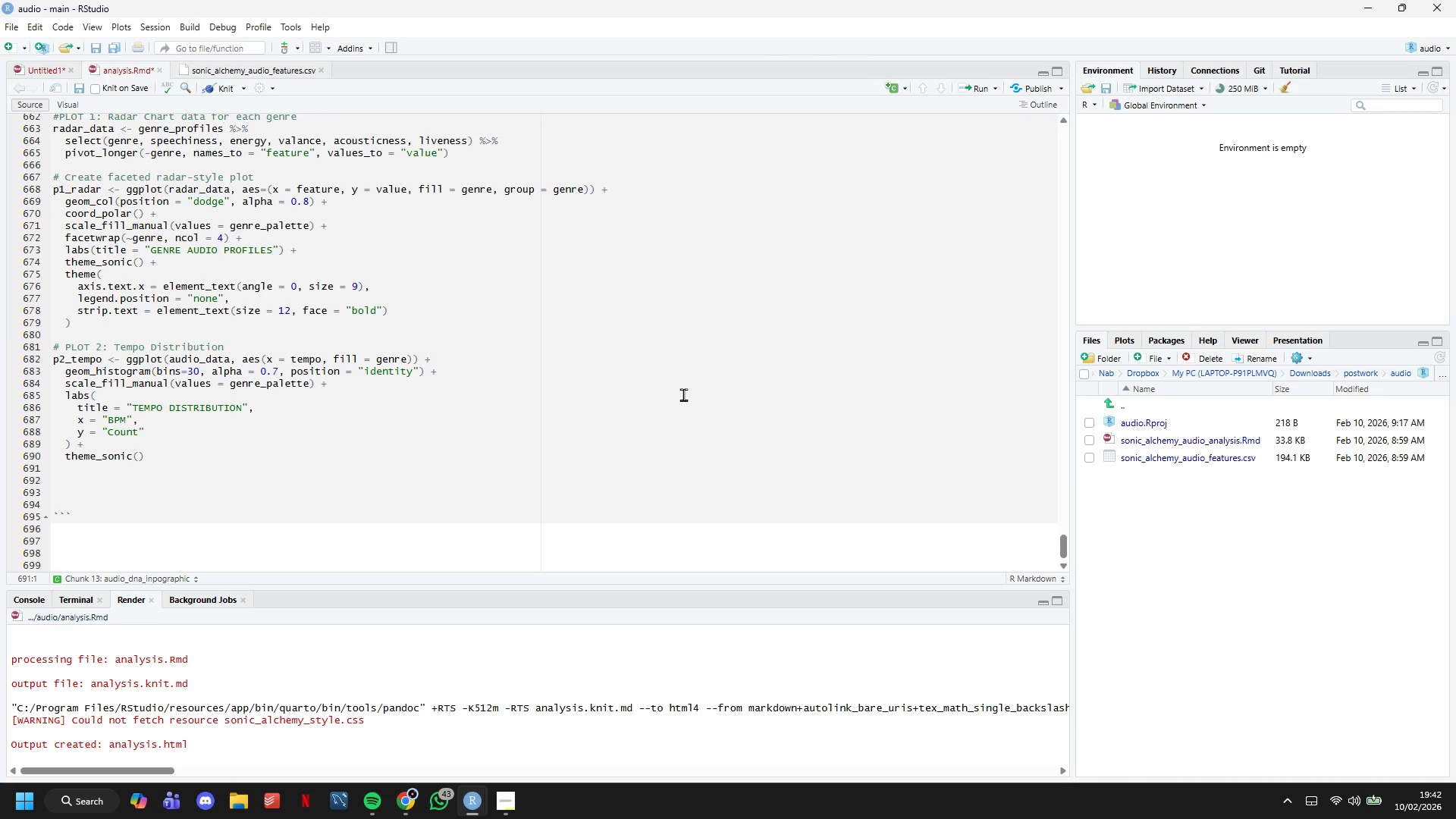 
key(ArrowLeft)
 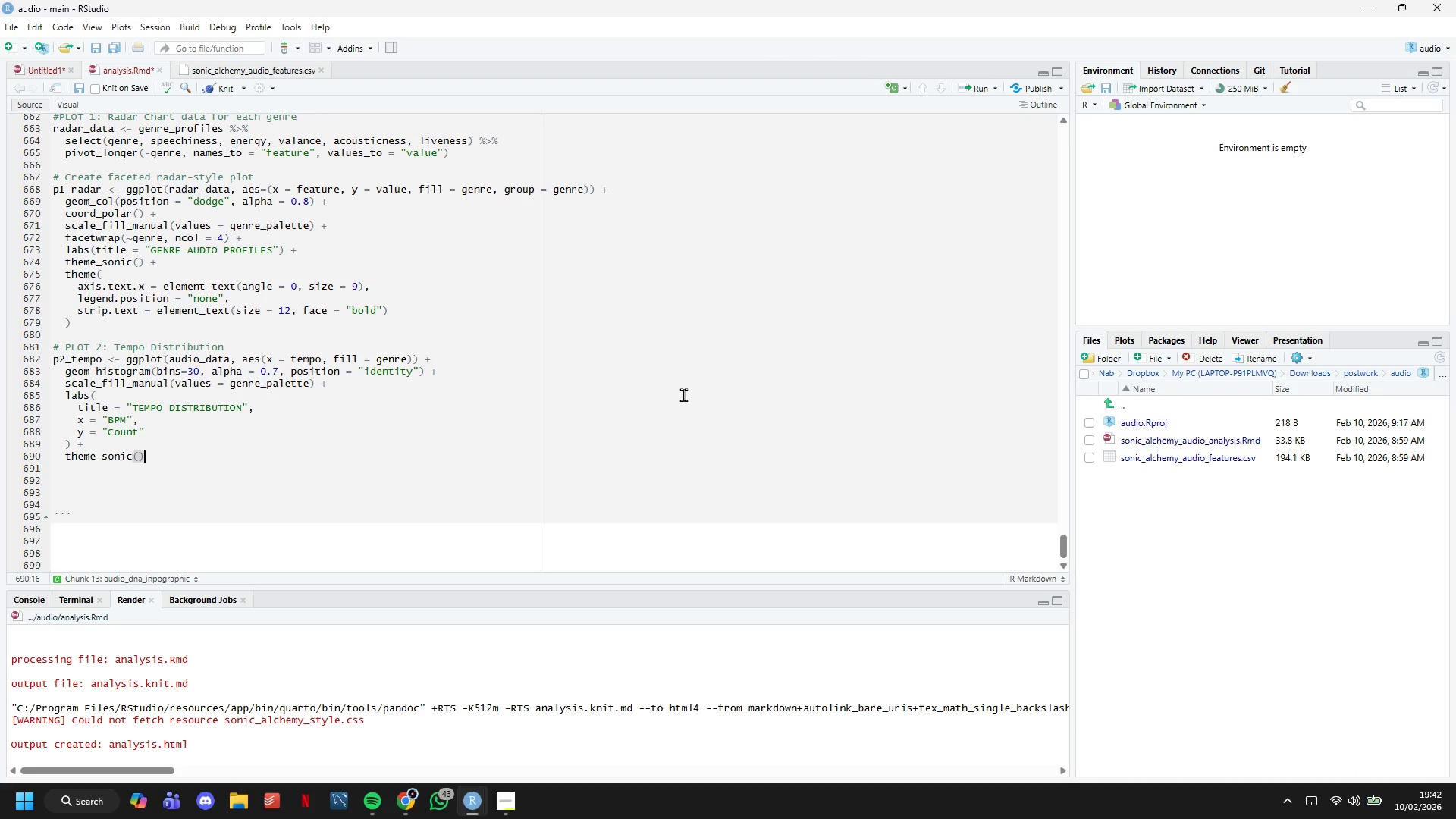 
key(Space)
 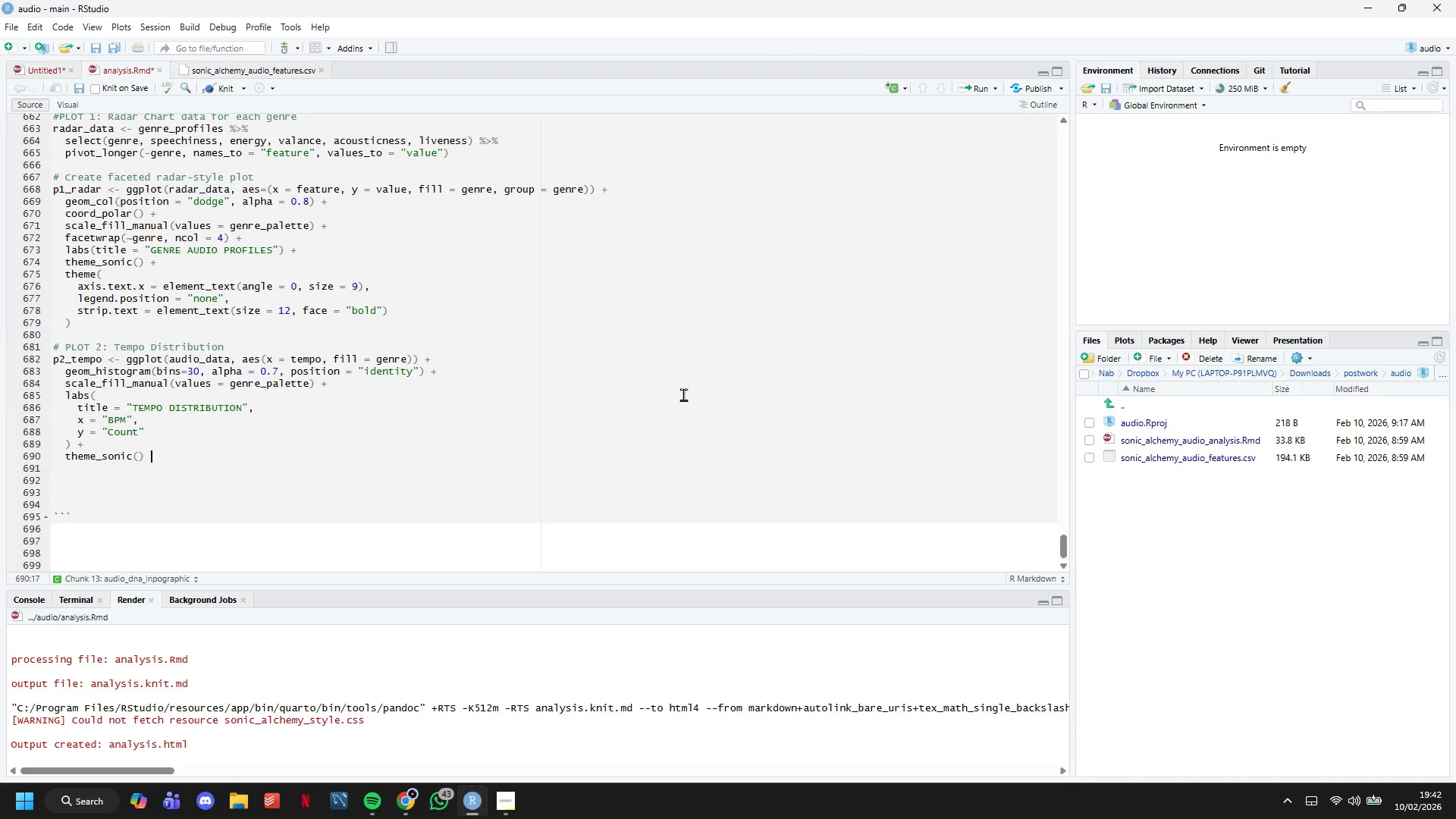 
key(Shift+Equal)
 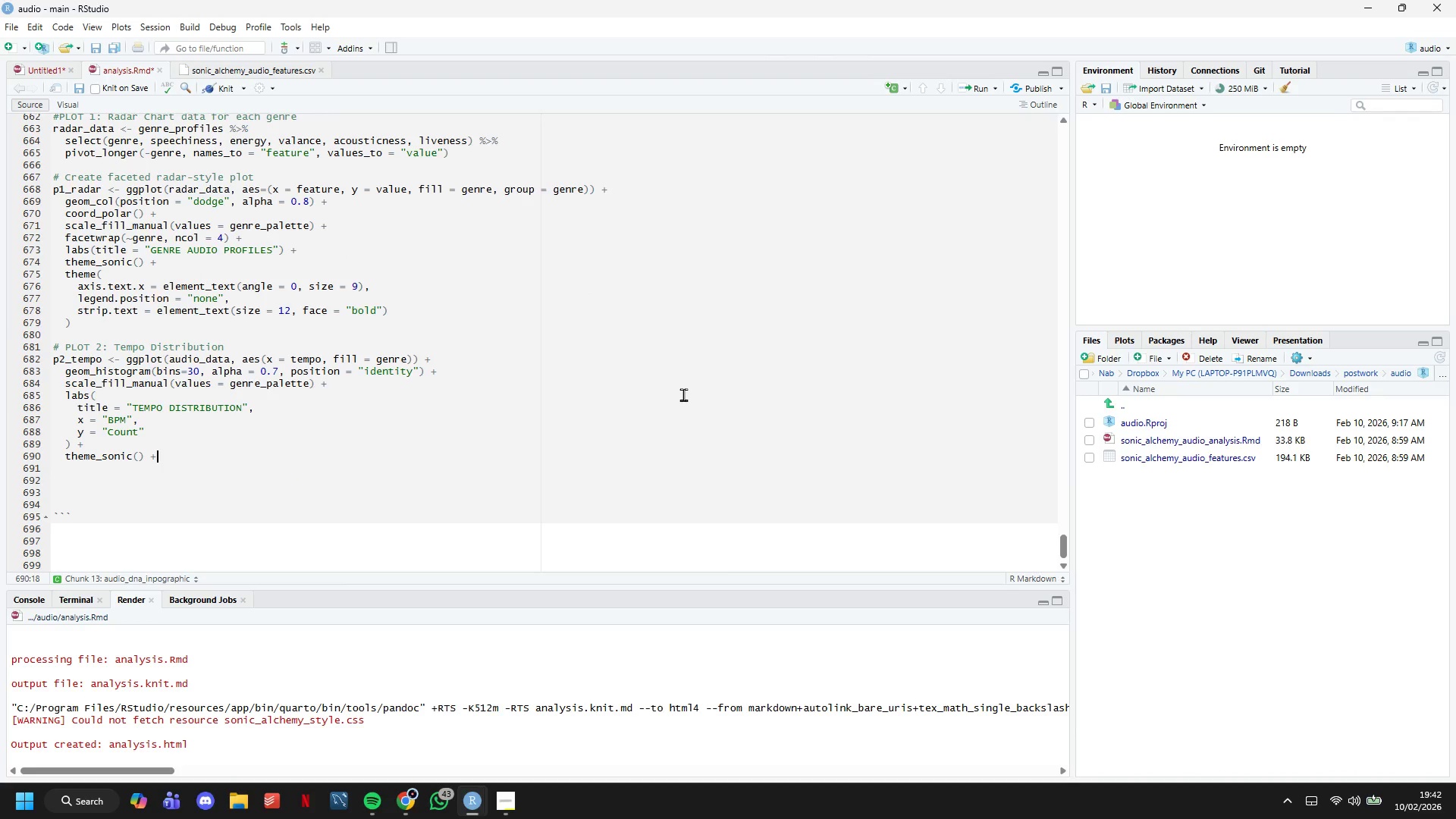 
key(Enter)
 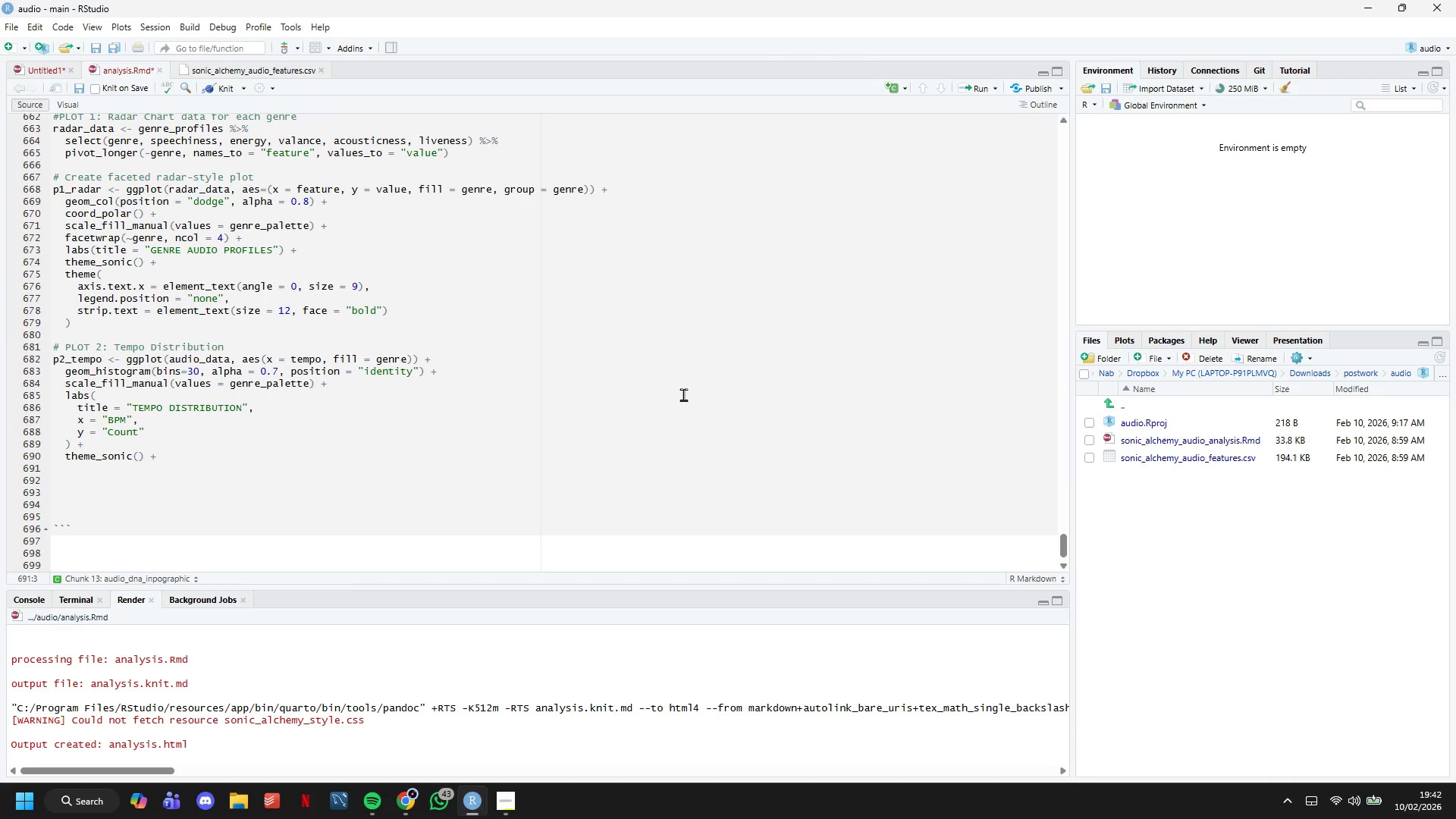 
type(theme(legend.posito)
key(Backspace)
type(ion = "bottom)
 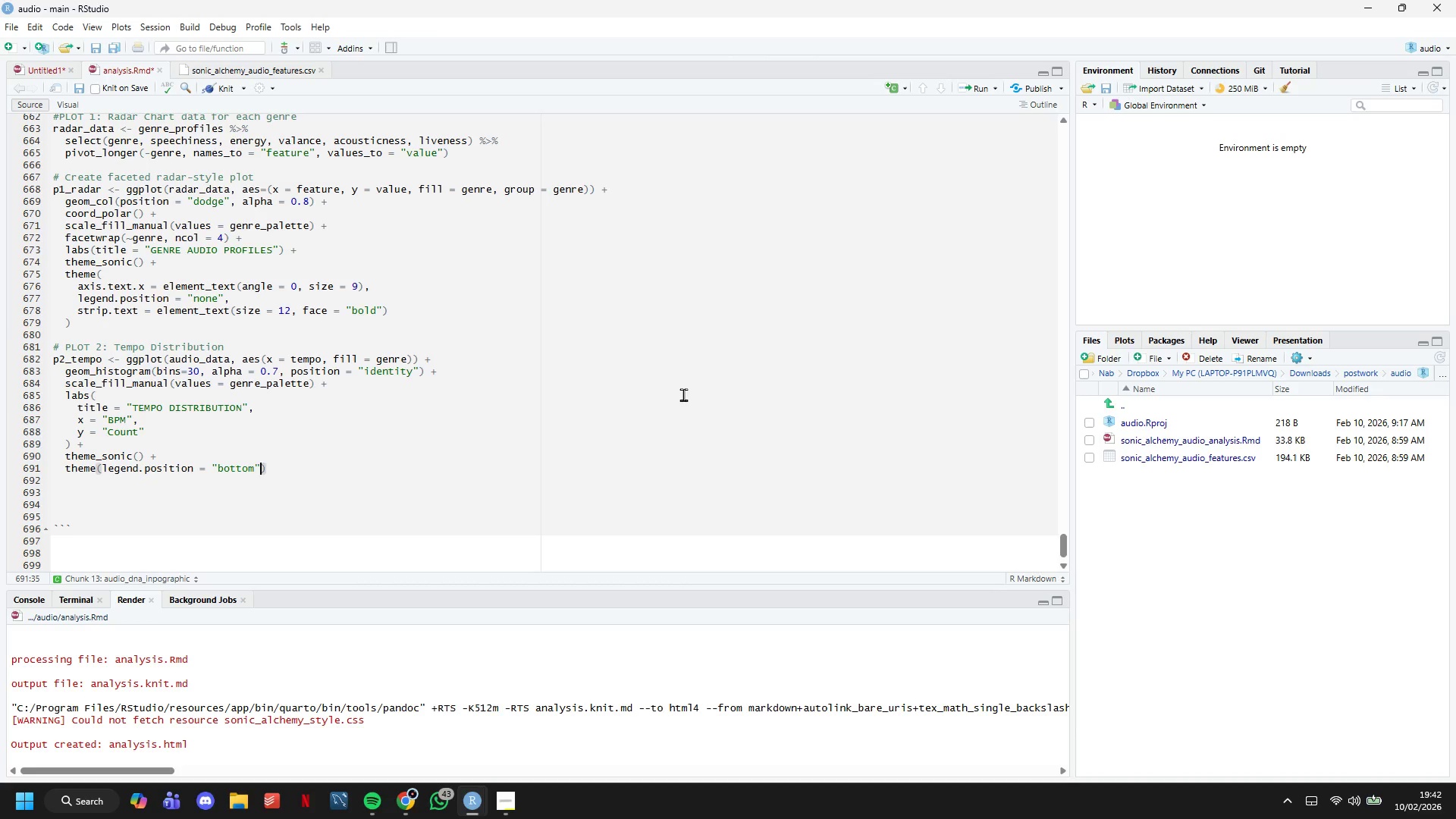 
 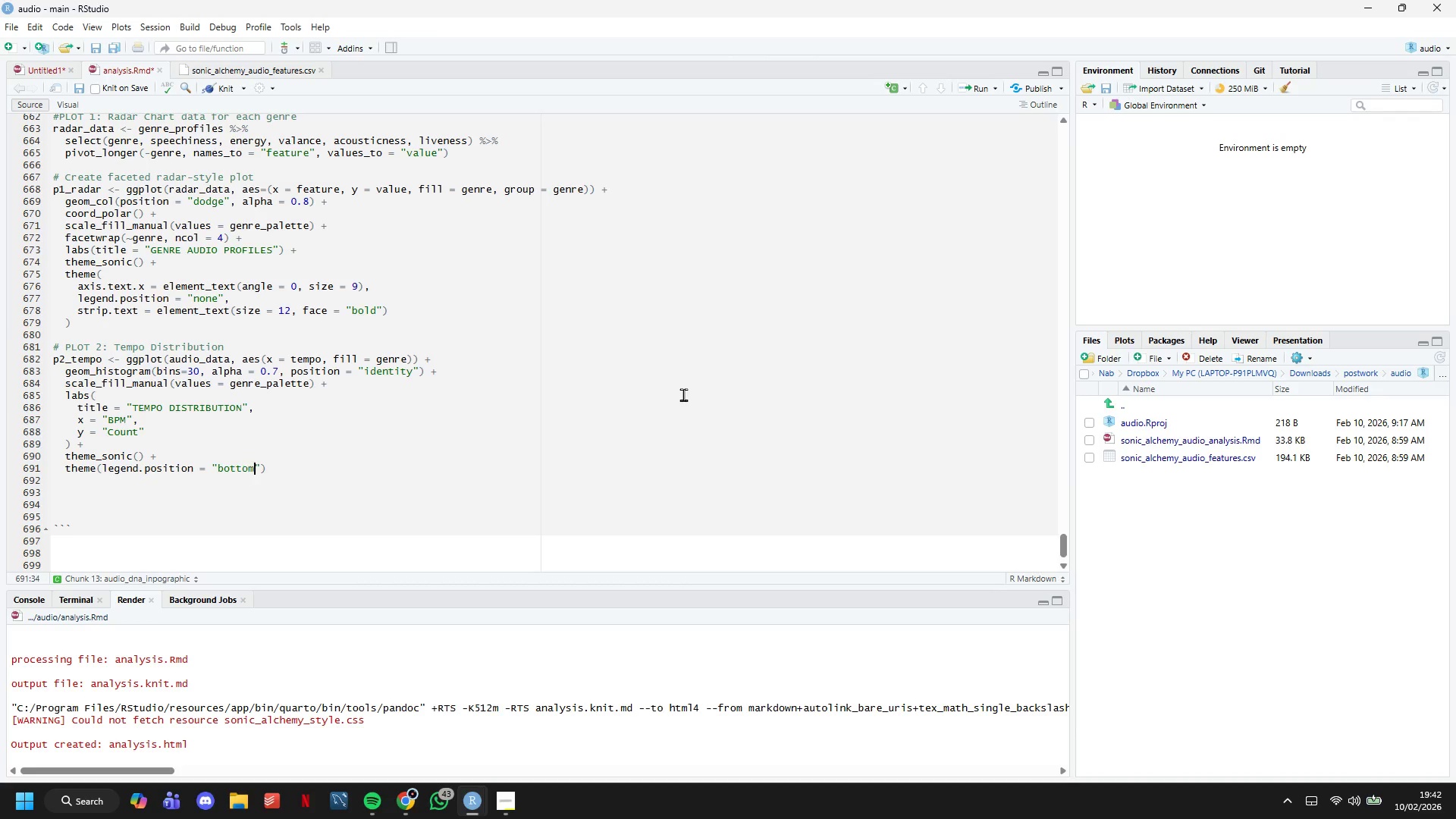 
key(ArrowRight)
 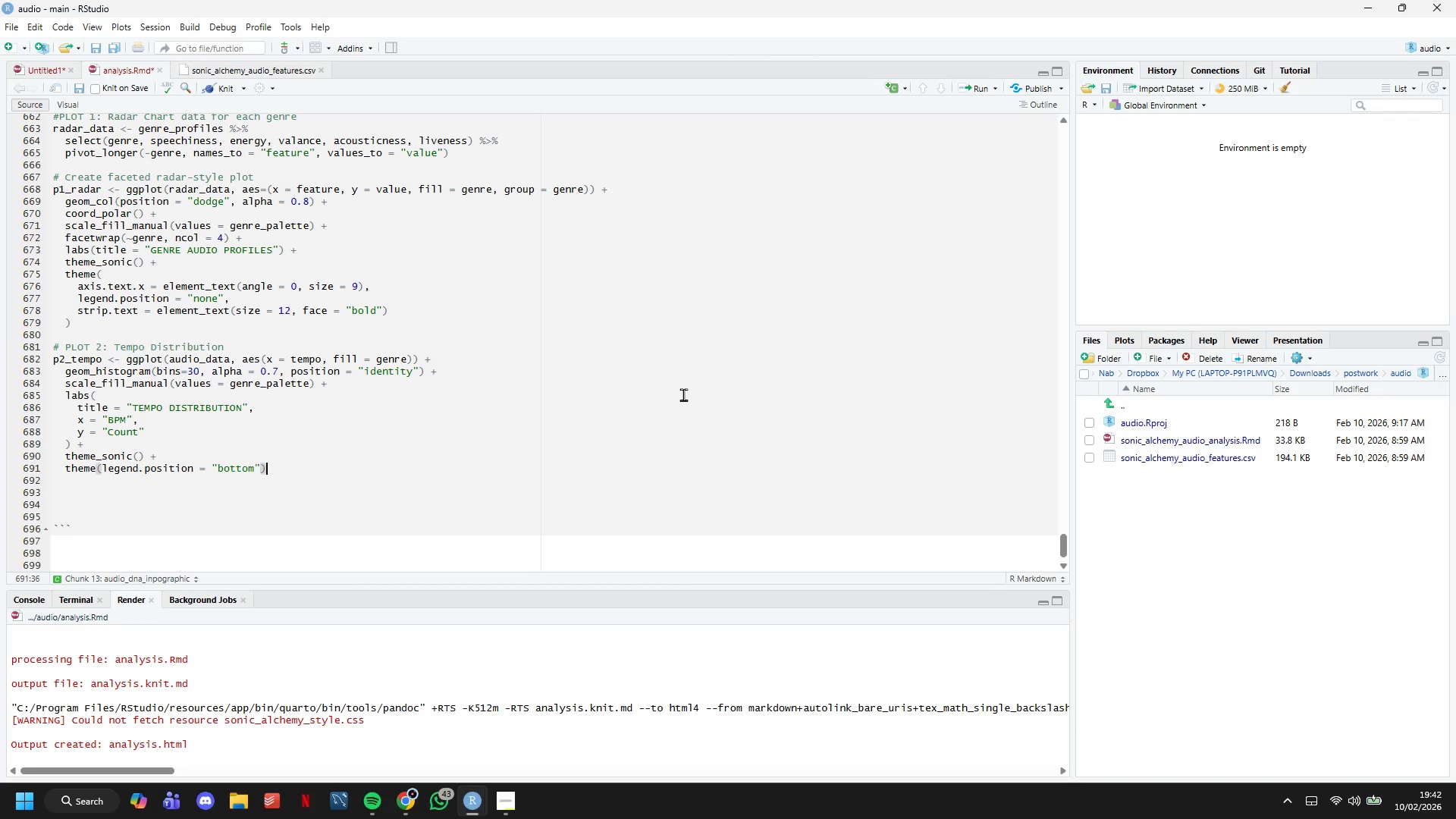 
key(ArrowRight)
 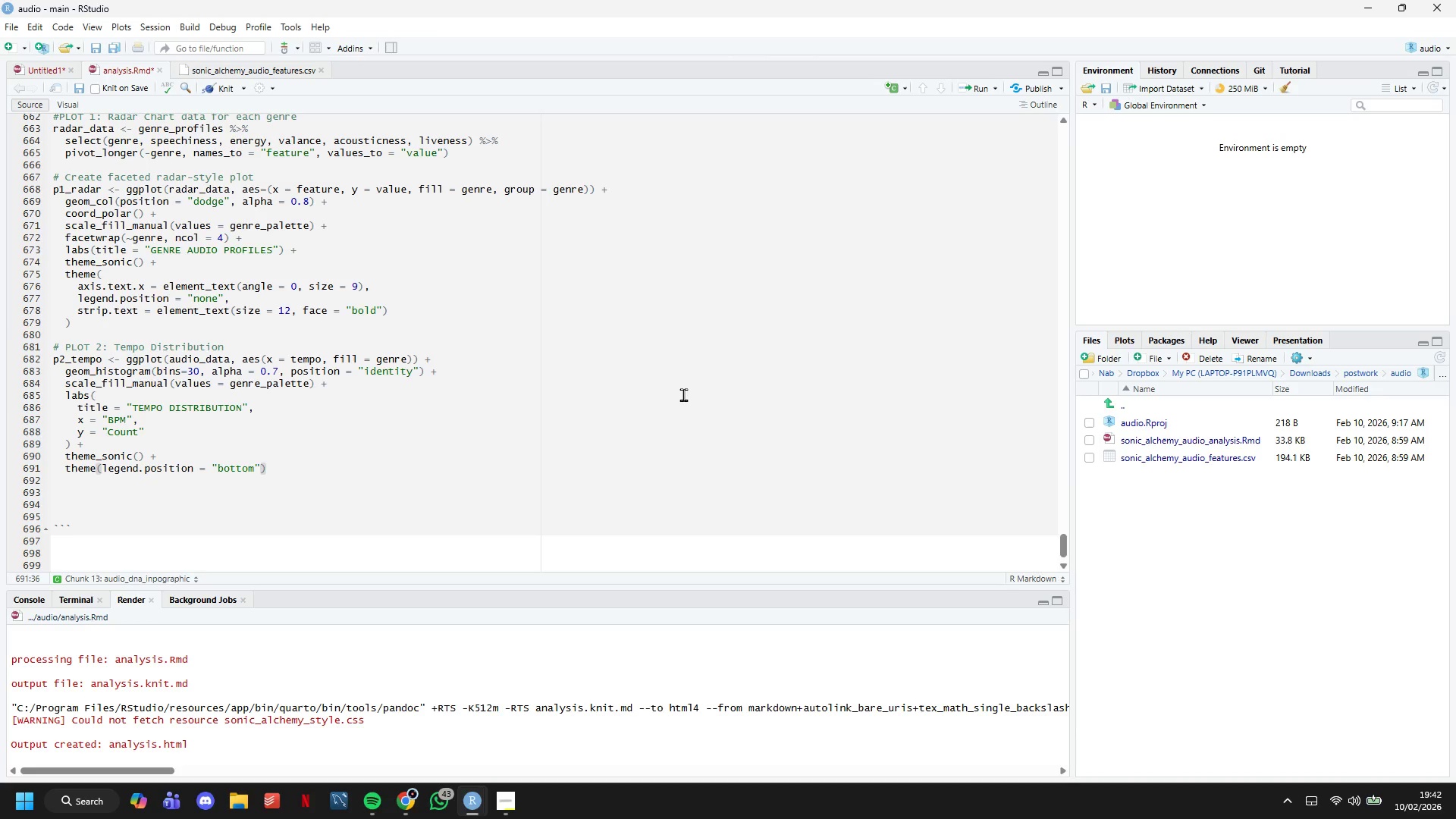 
key(ArrowDown)
 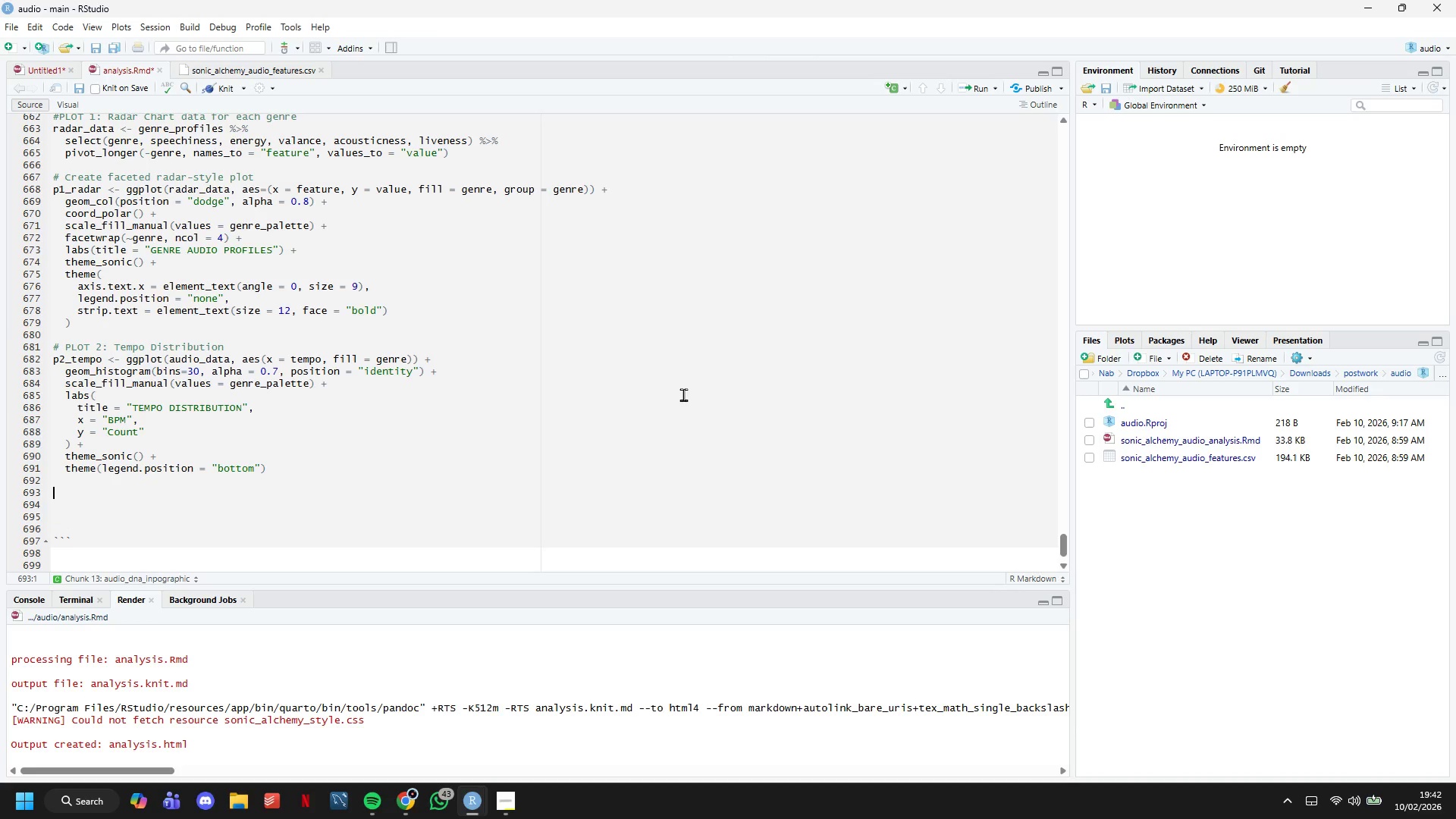 
key(Enter)
 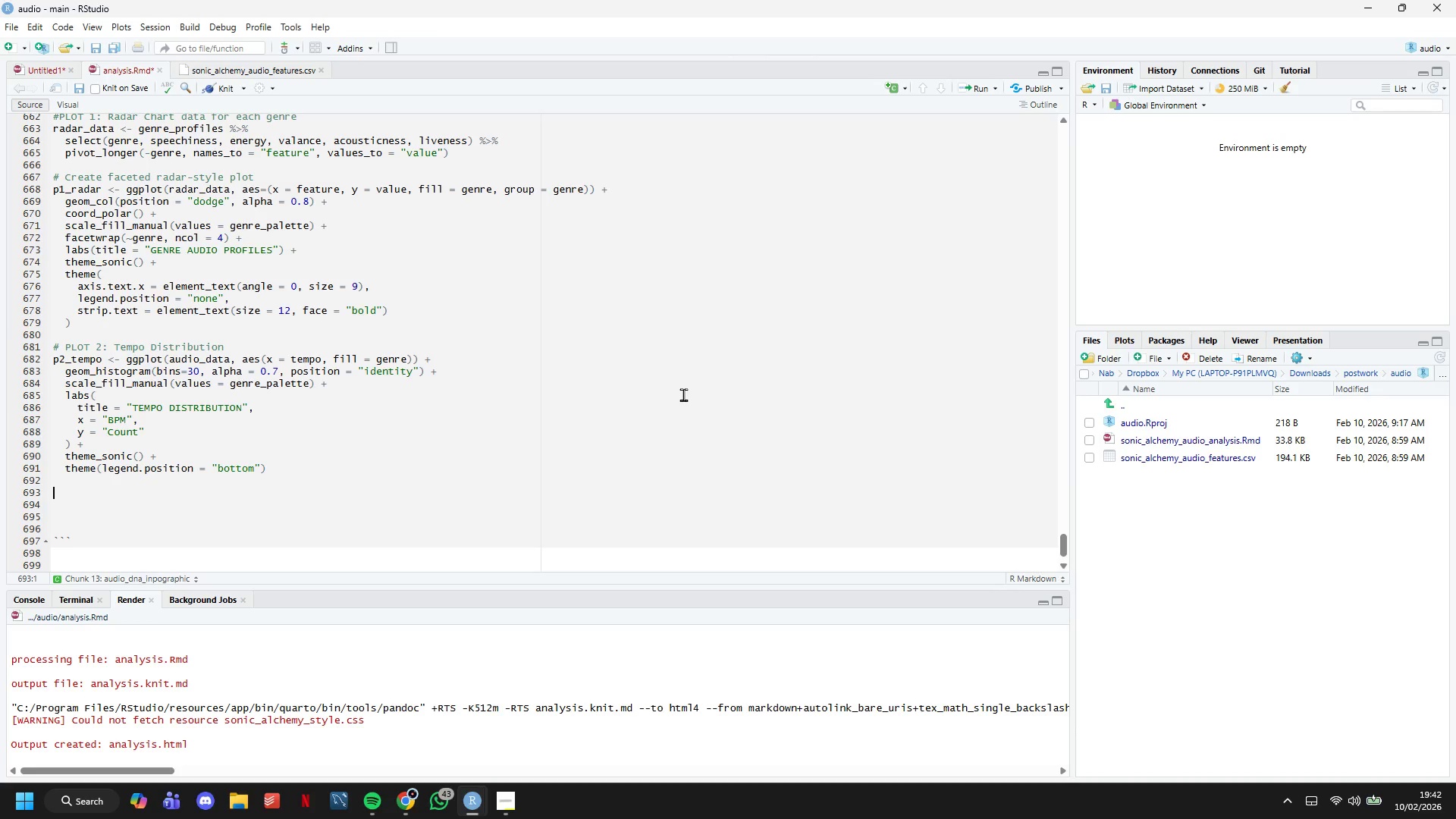 
type(# PLOT 3 : Energy b)
key(Backspace)
type(vs Speechiness density)
 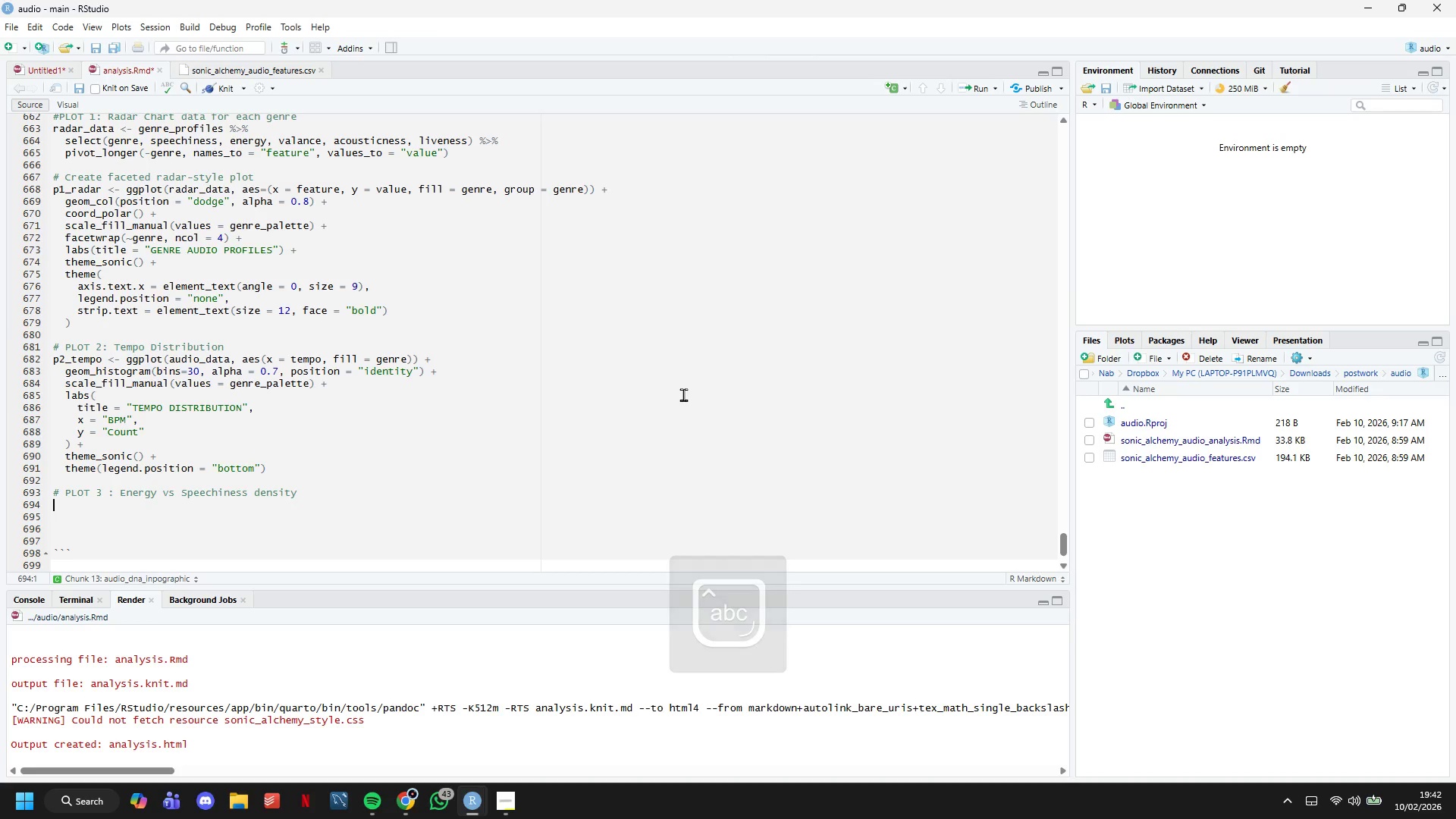 
 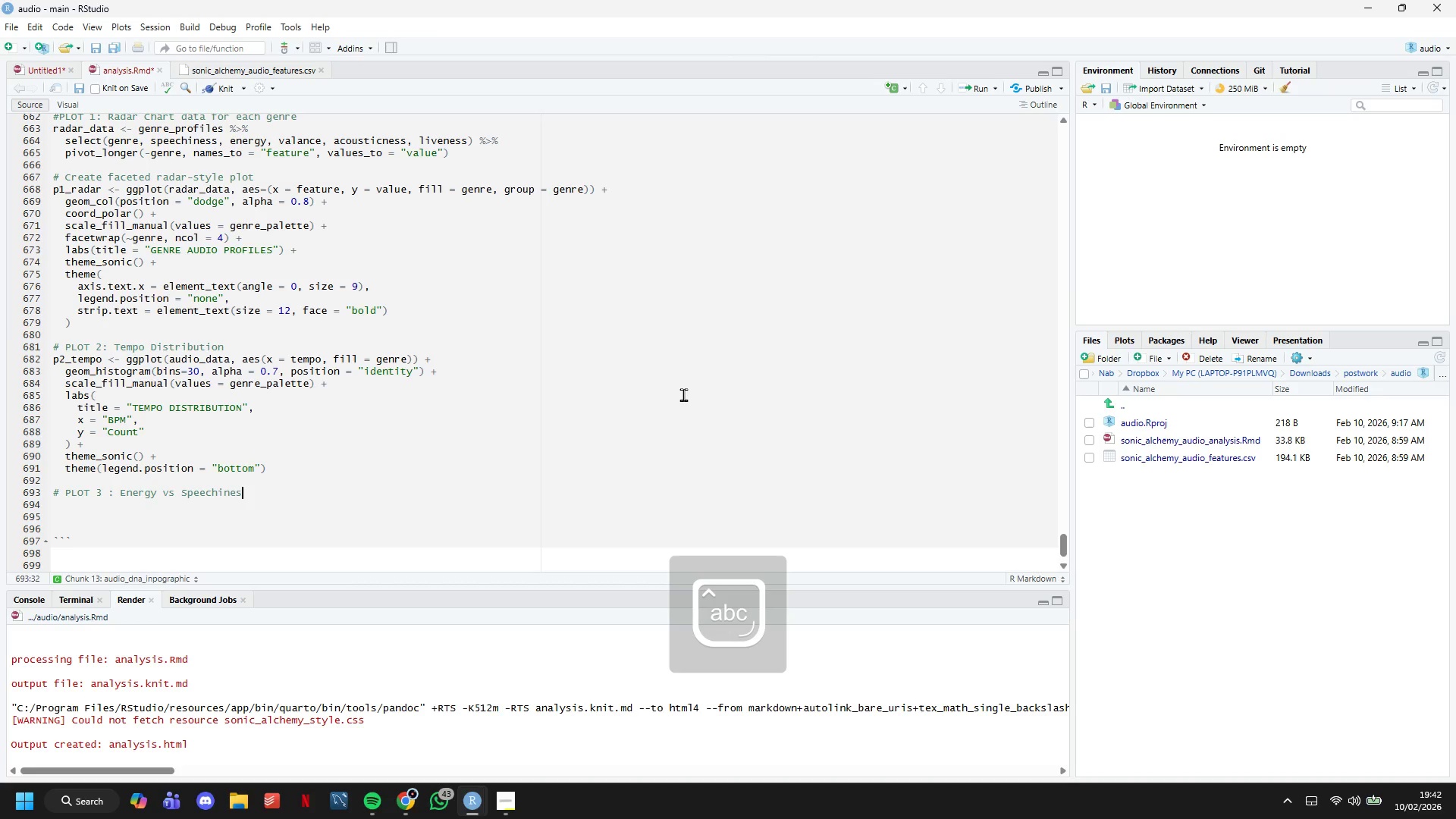 
key(Enter)
 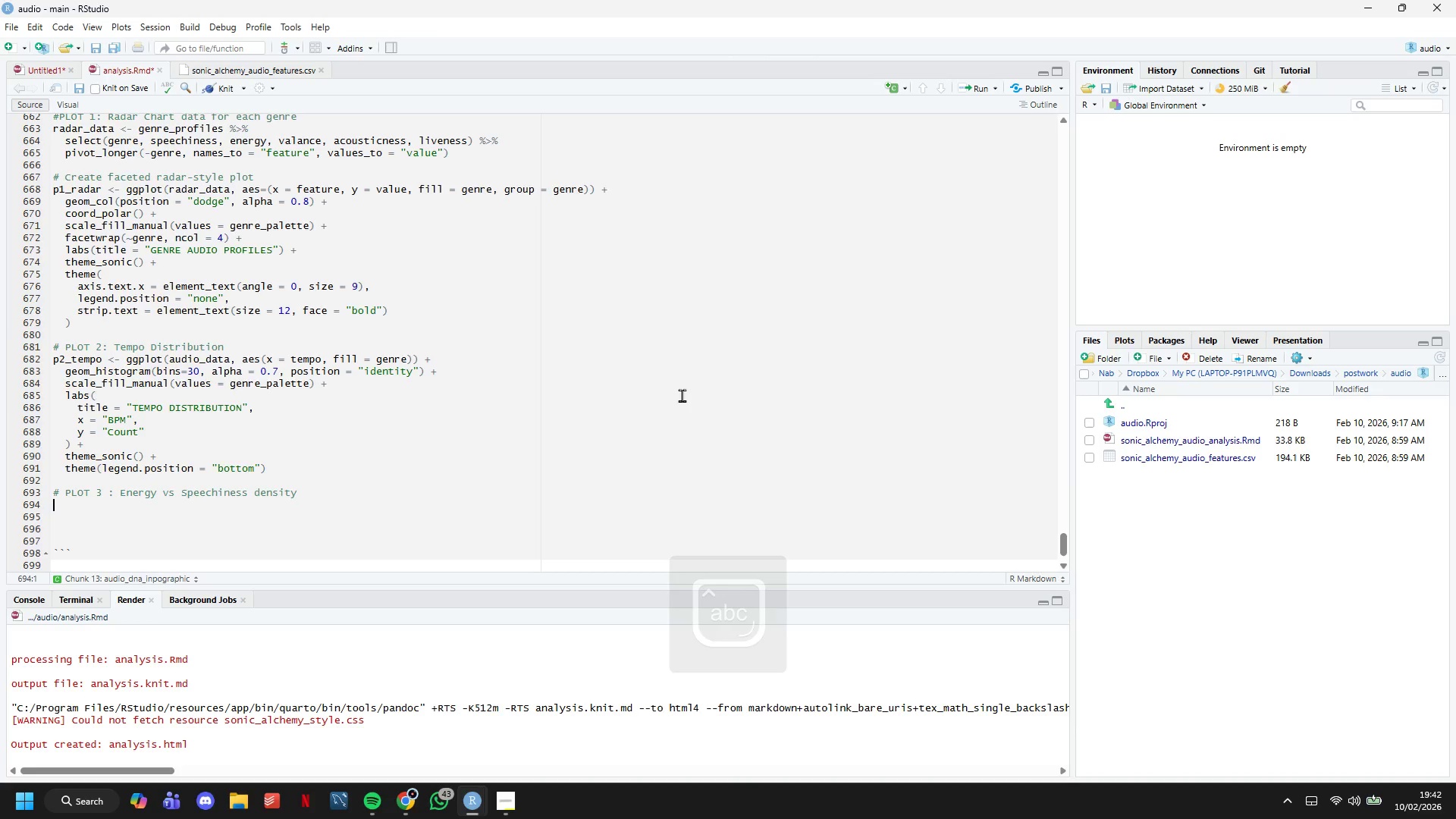 
scroll: coordinate [631, 365], scroll_direction: down, amount: 6.0
 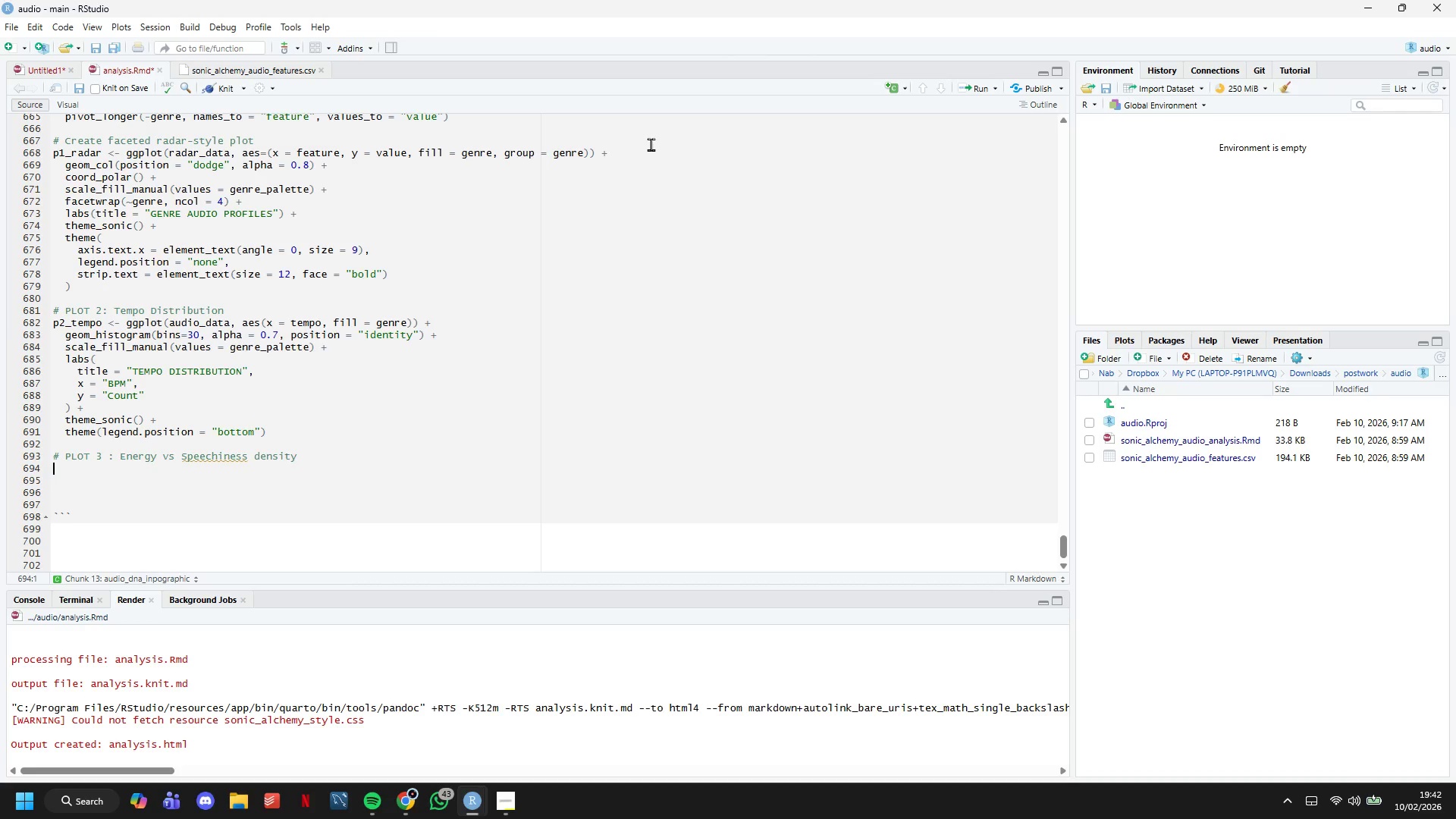 
type(p3_density <- ggplot(audio_data, aes(x = speechiness, y=energy)
 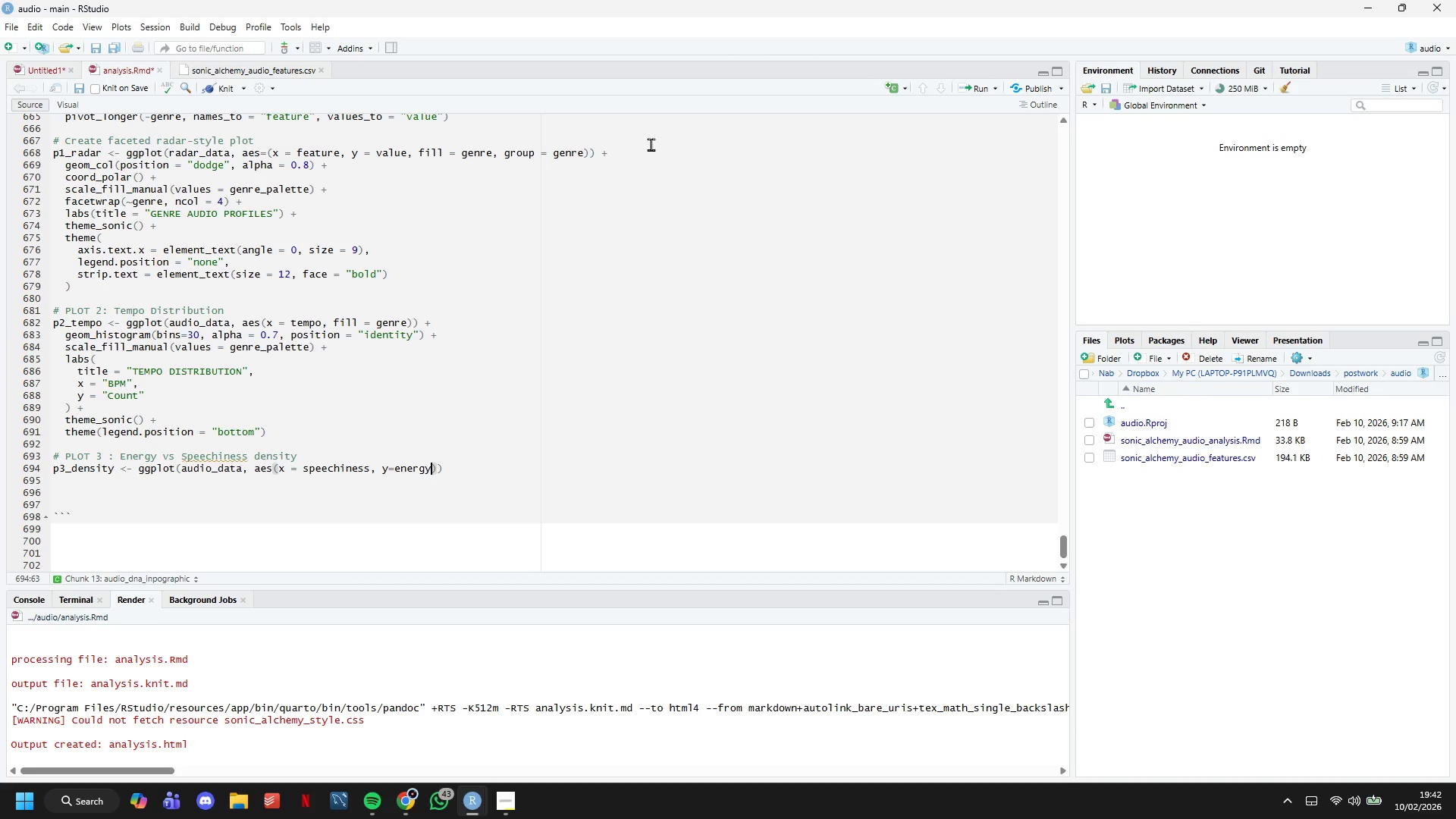 
 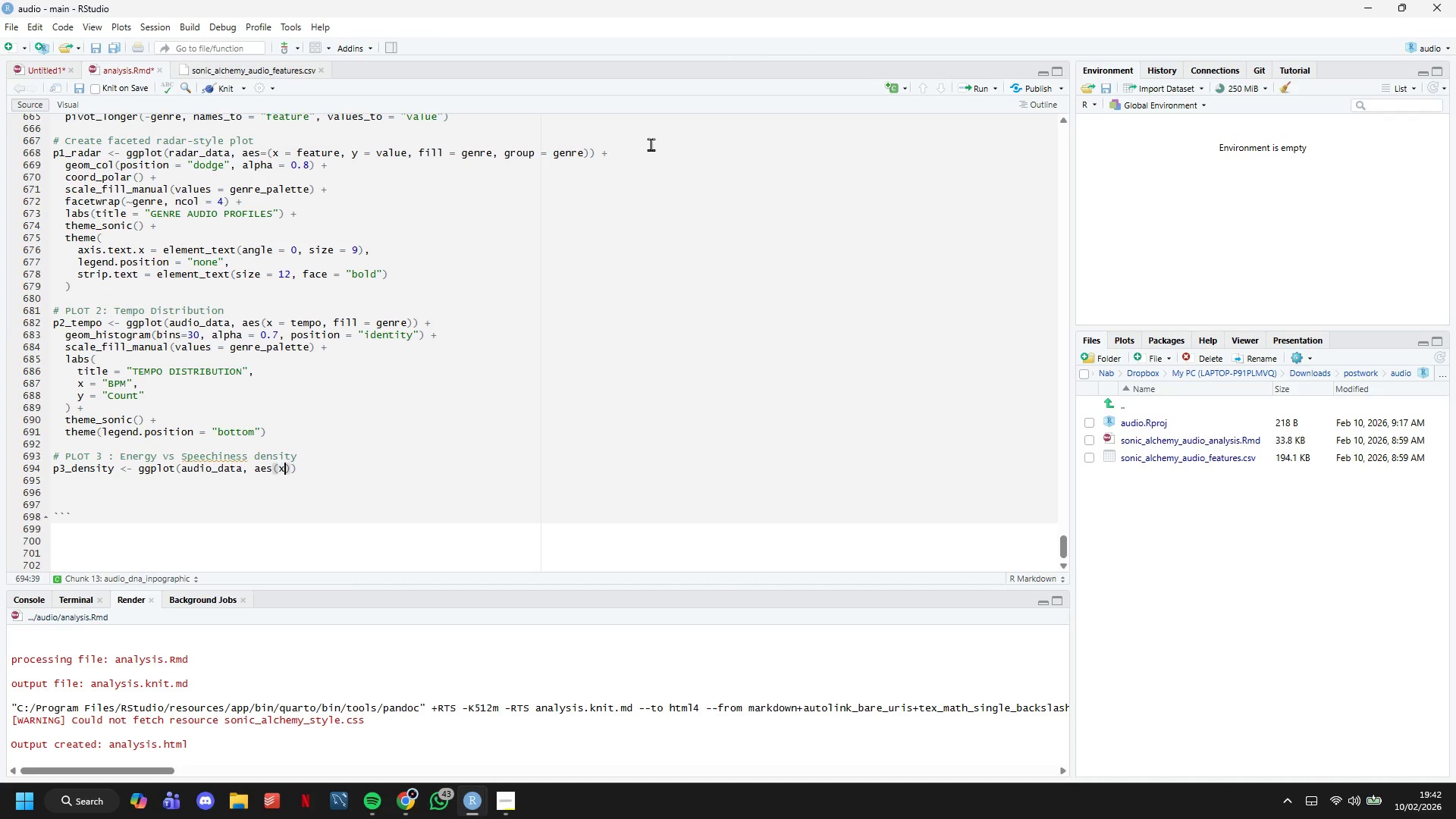 
key(ArrowRight)
 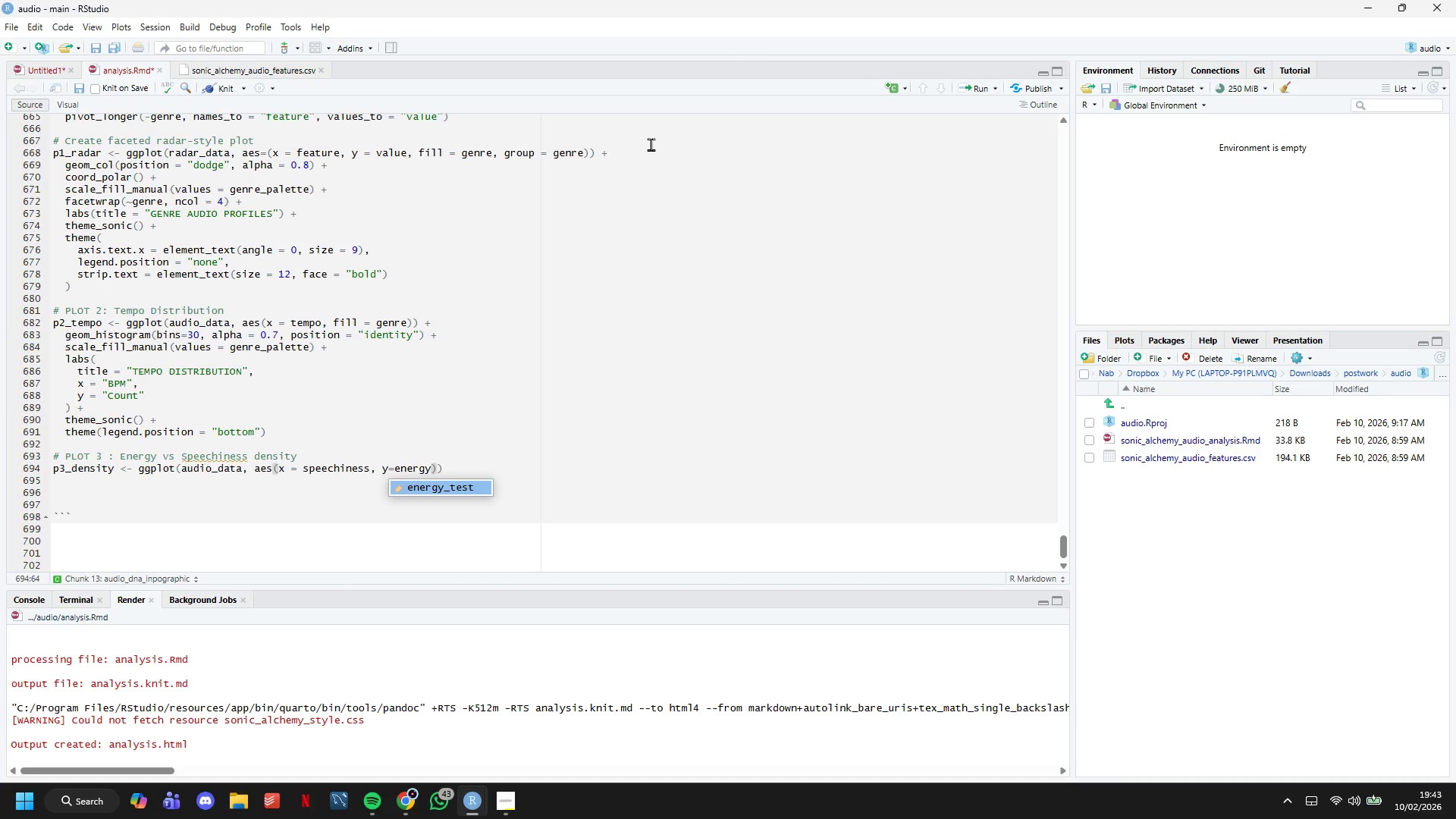 
key(ArrowRight)
 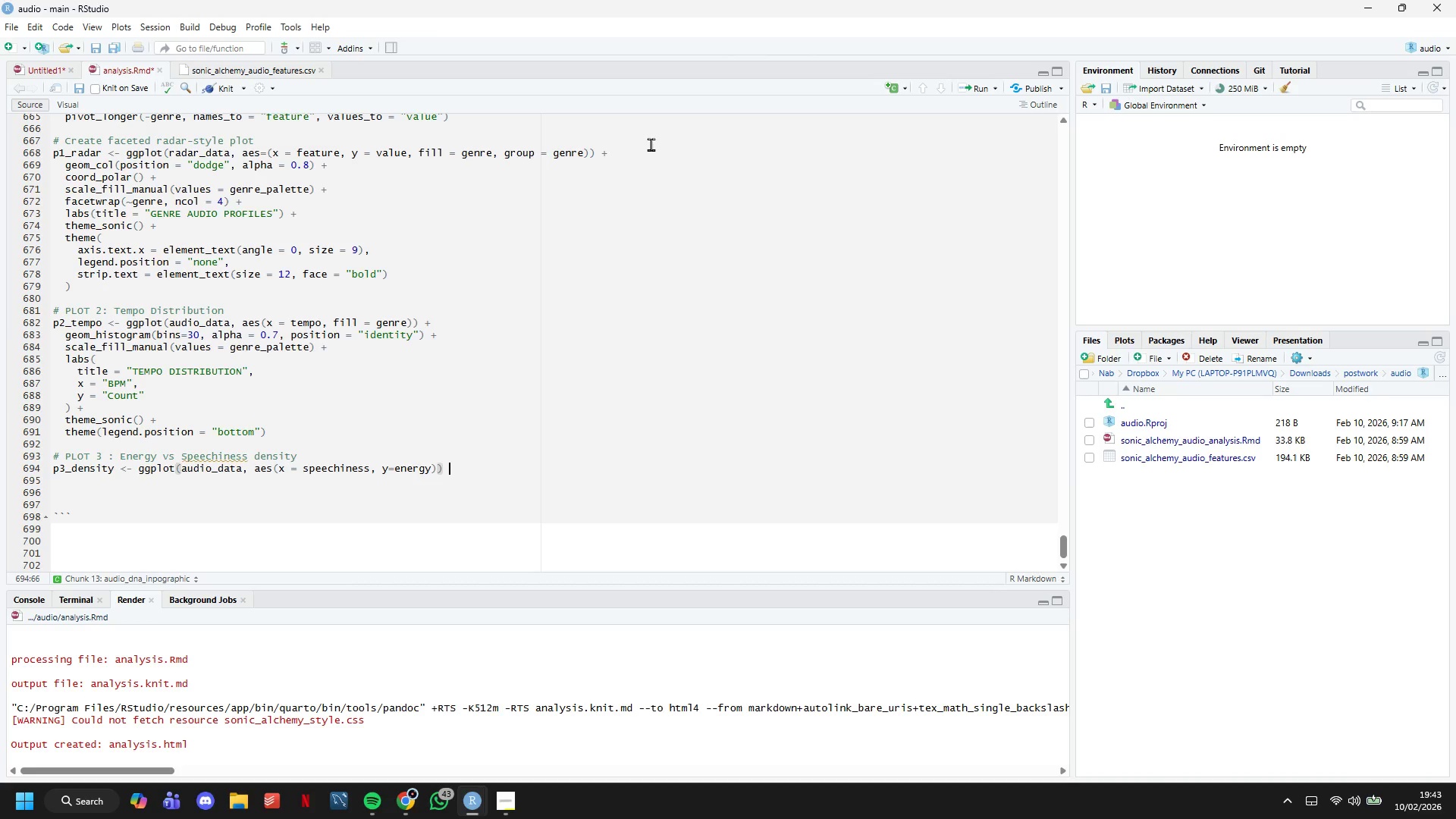 
key(Space)
 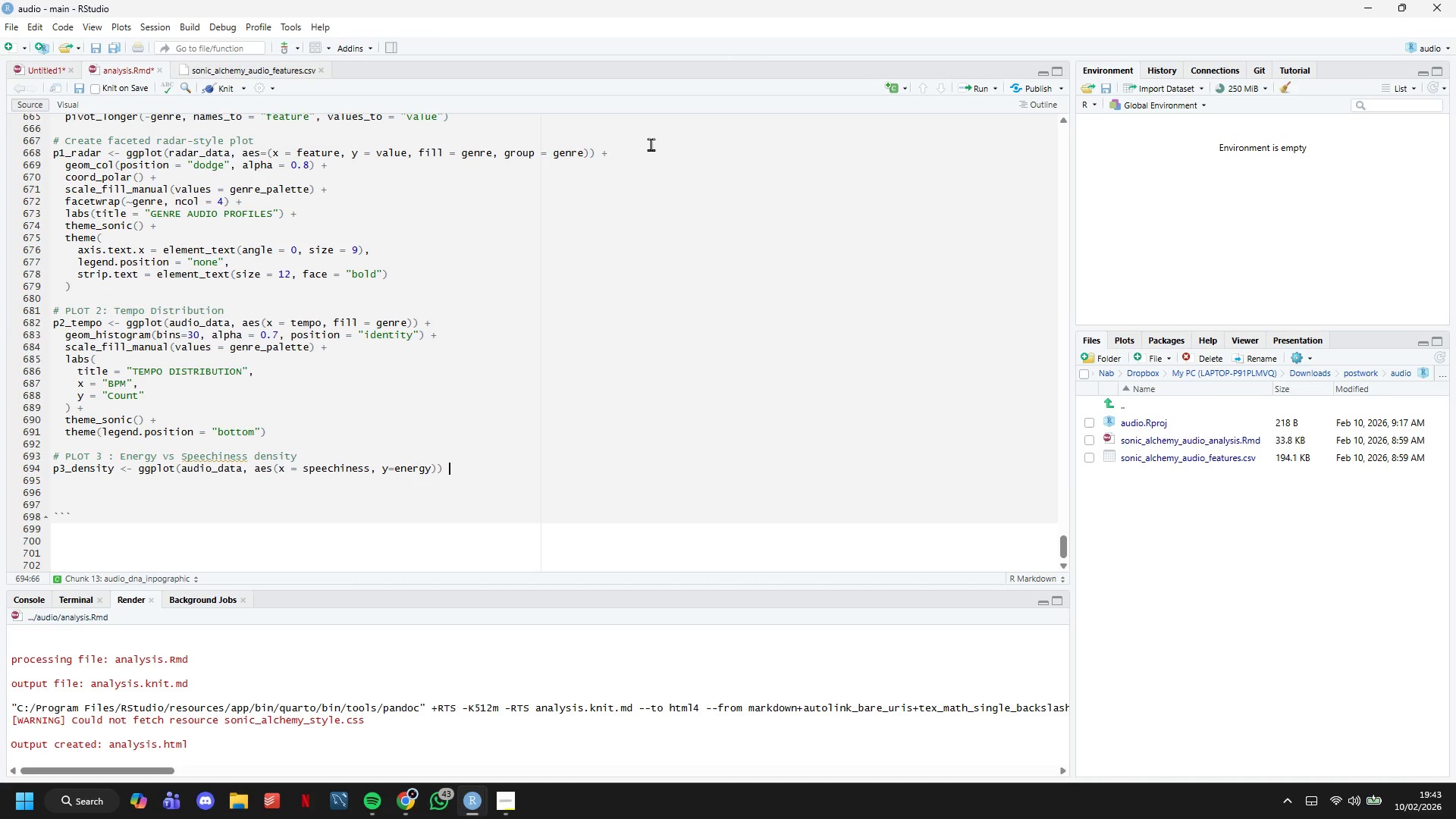 
key(Shift+Equal)
 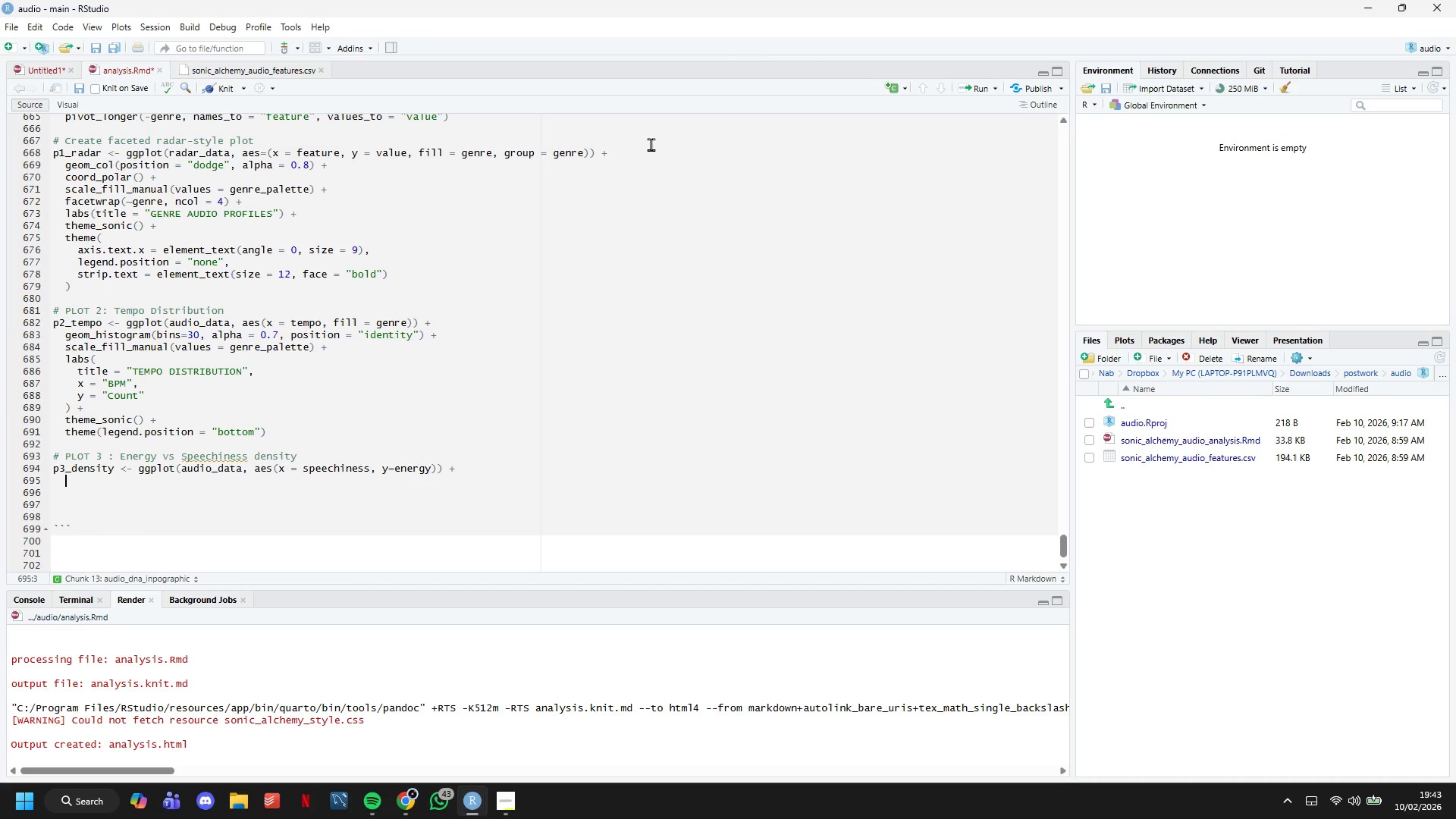 
key(Enter)
 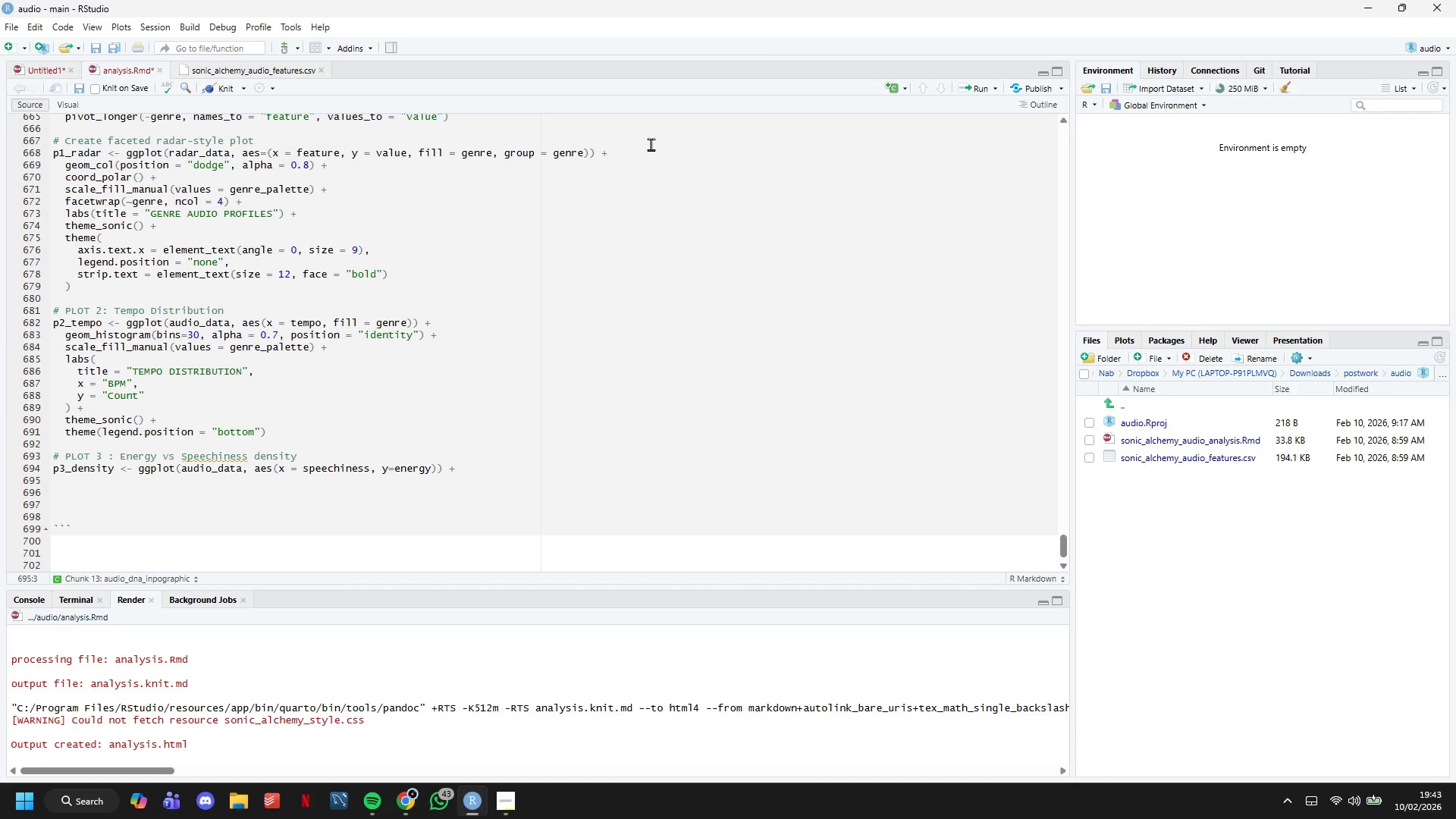 
type(geom_b)
 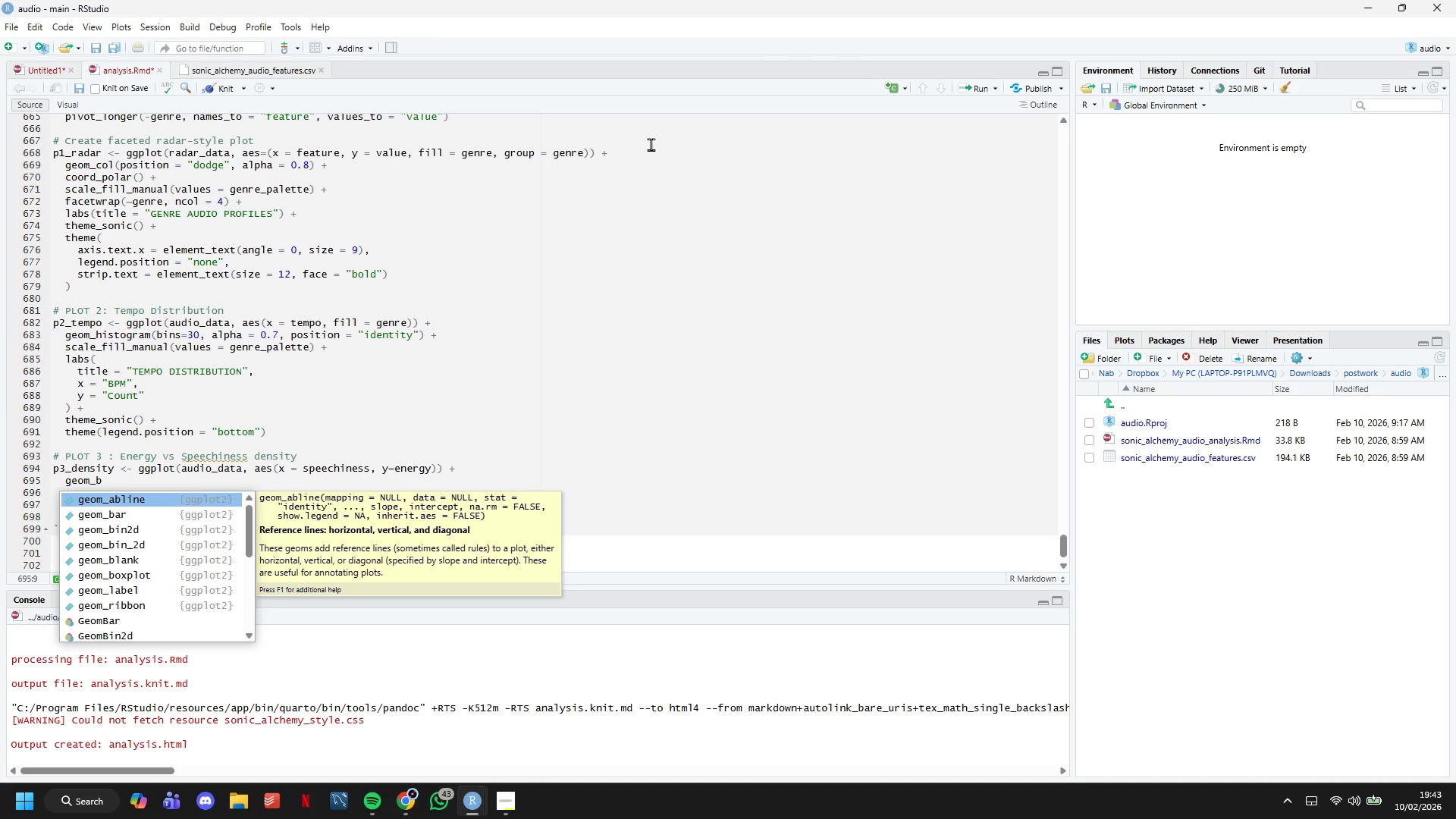 
key(ArrowDown)
 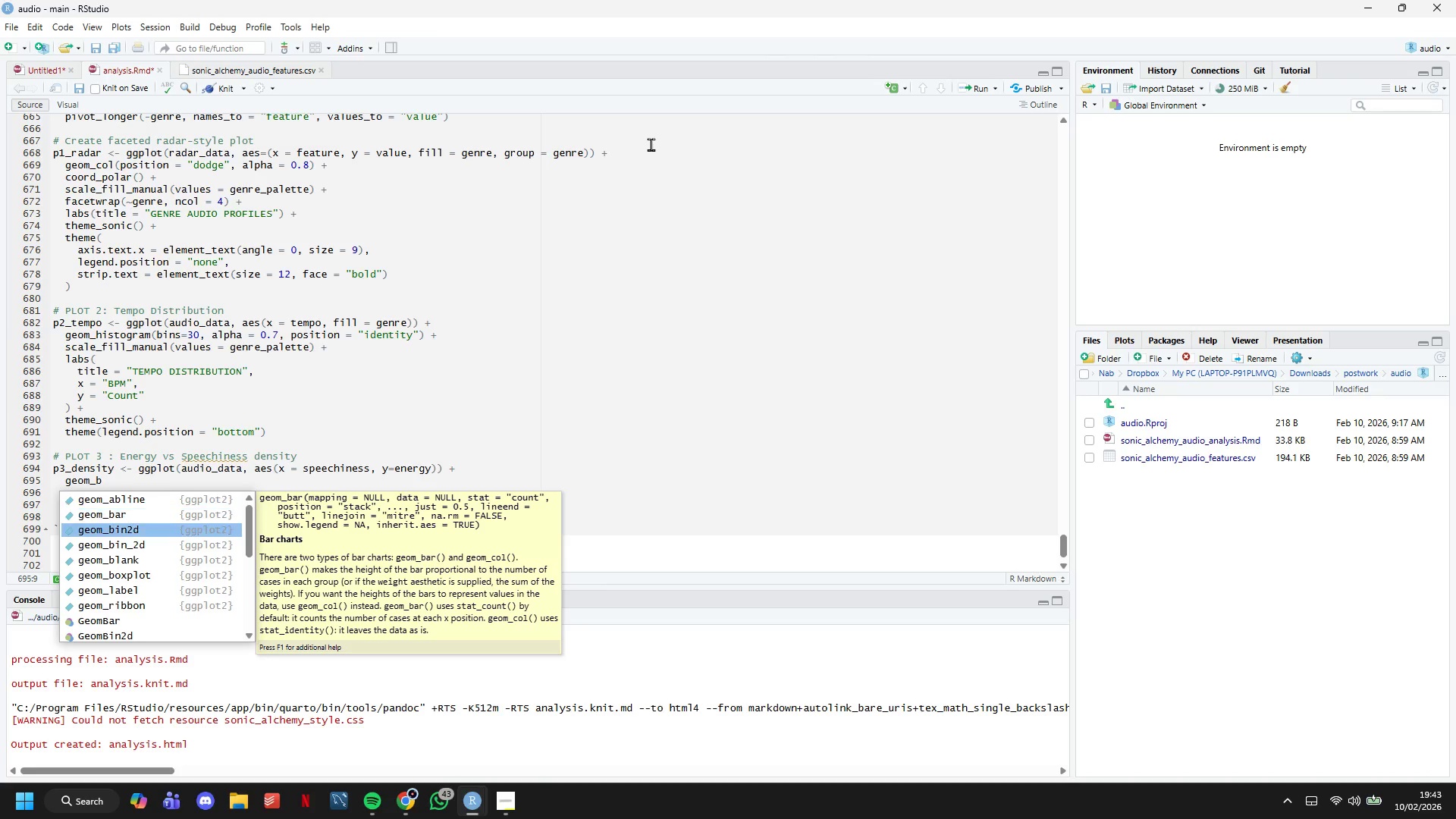 
key(ArrowDown)
 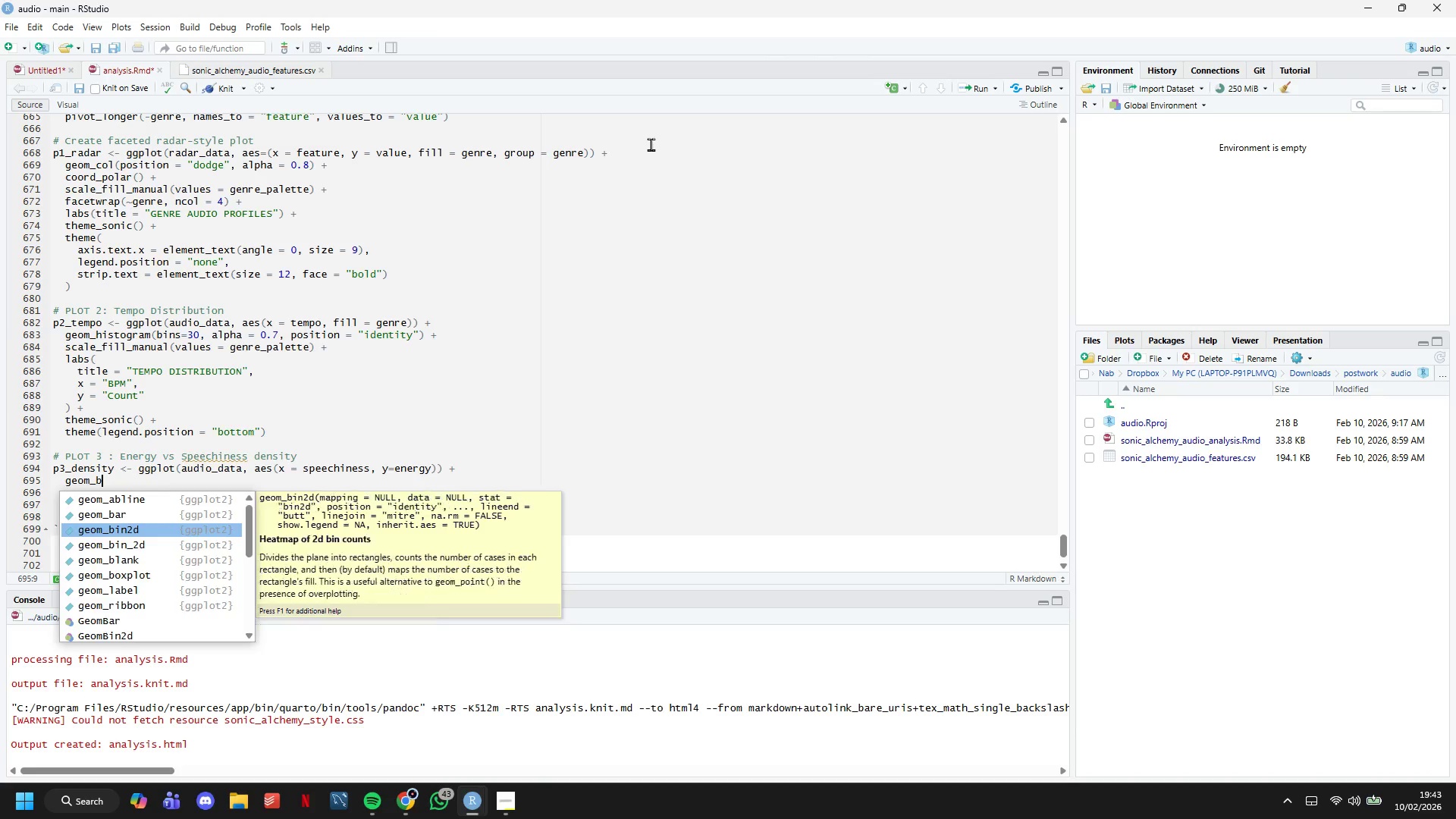 
key(Enter)
 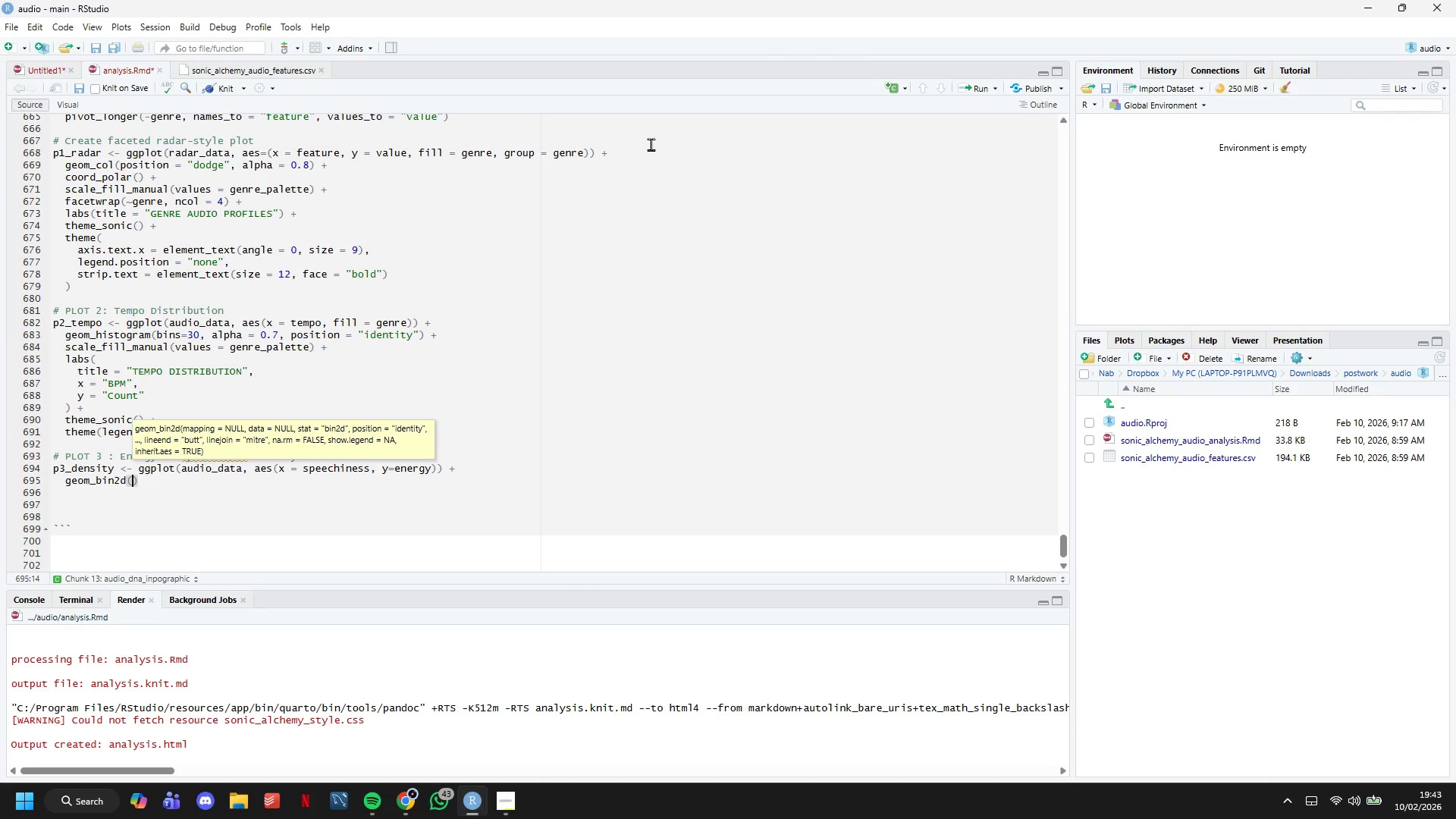 
type(bins = 30)
 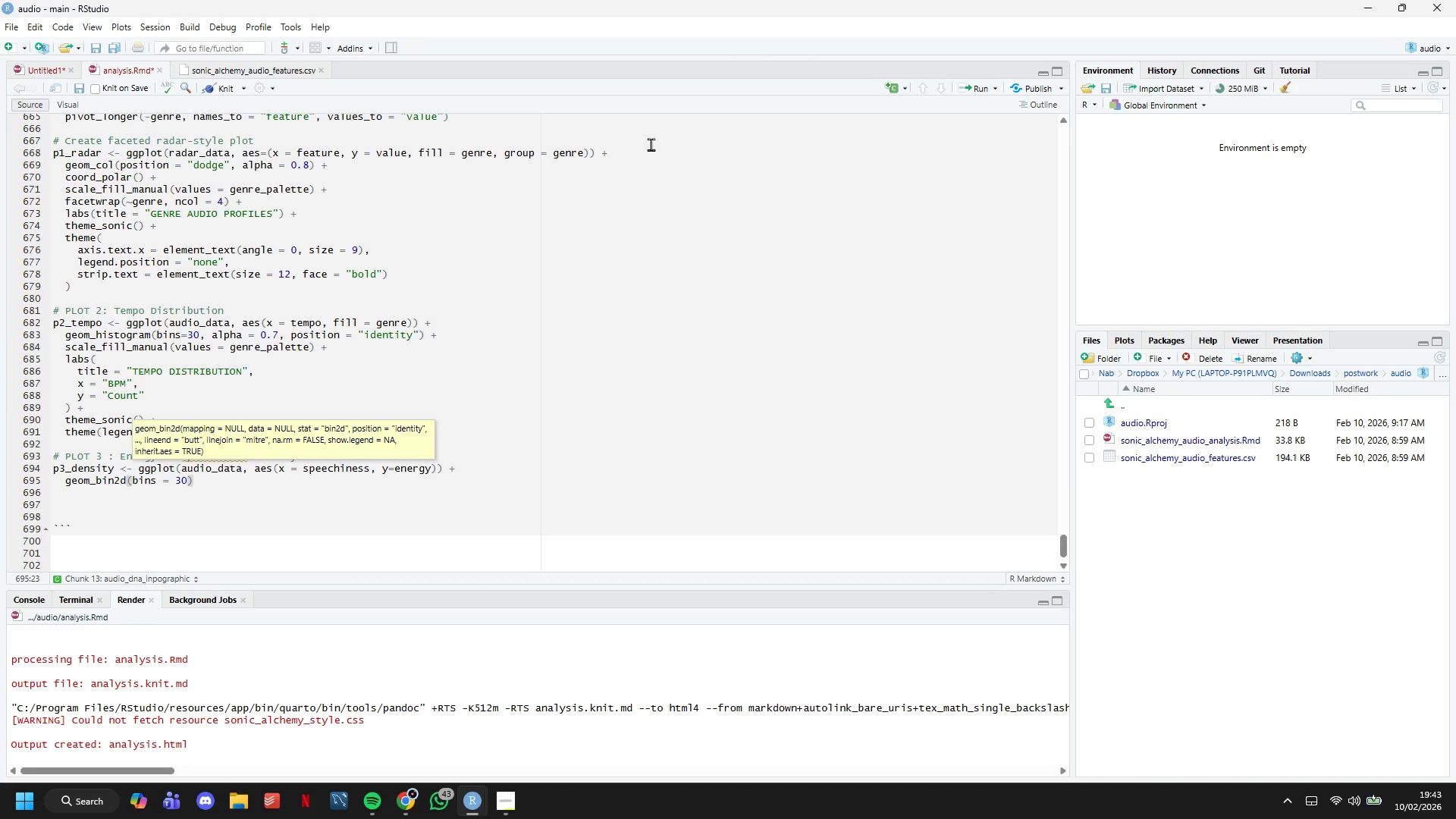 
key(ArrowRight)
 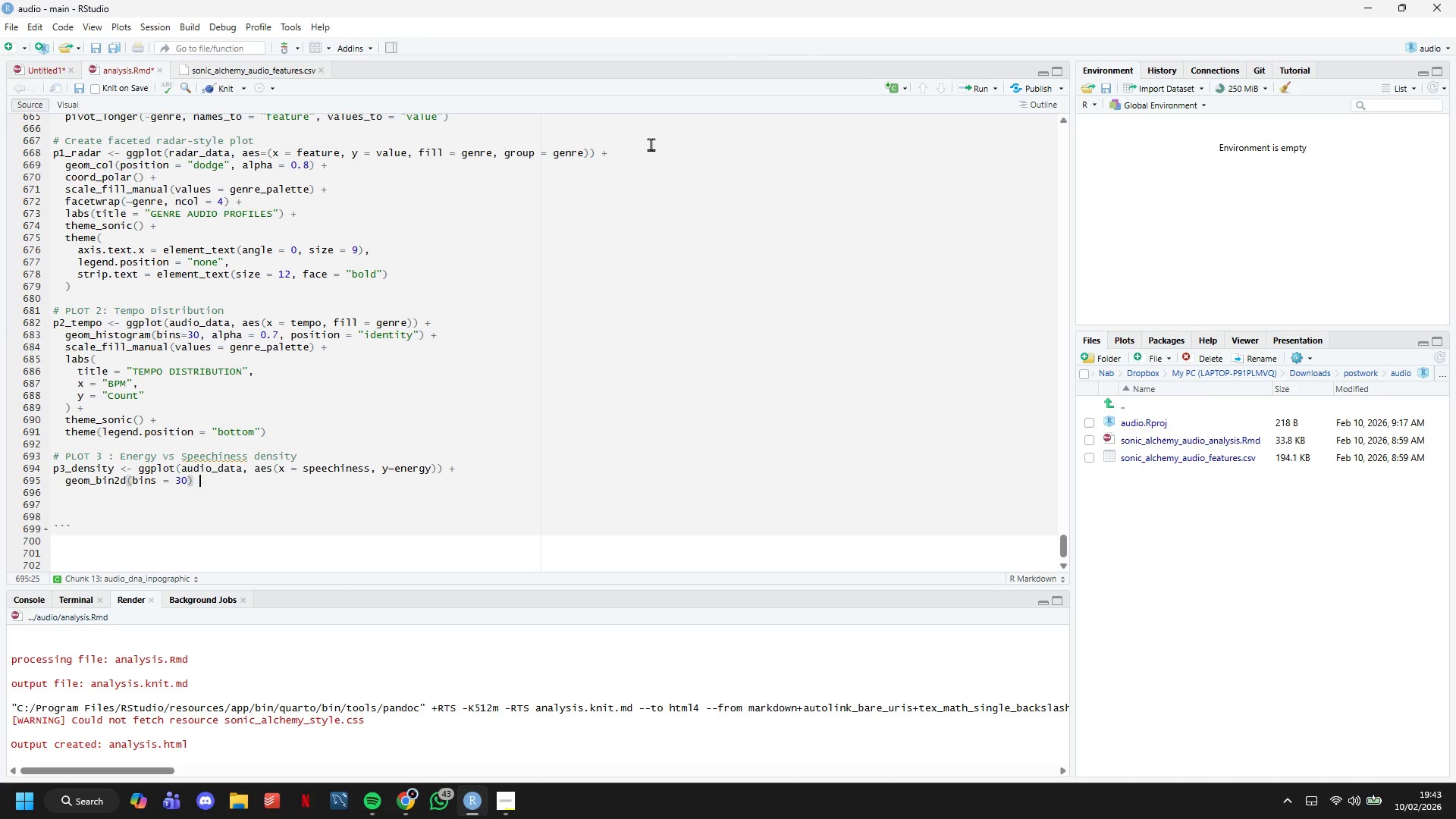 
key(Space)
 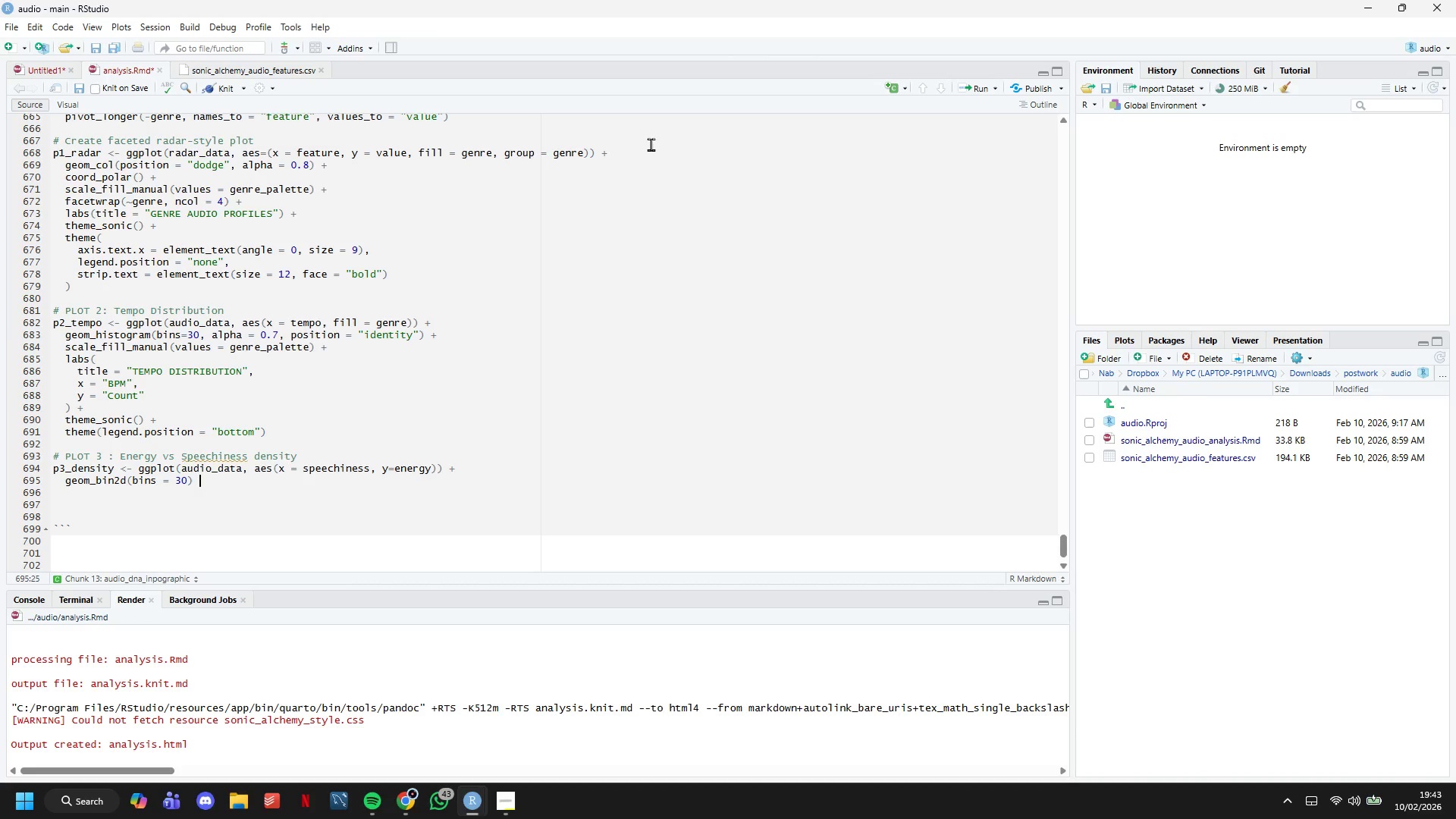 
hold_key(key=ShiftLeft, duration=1.51)
 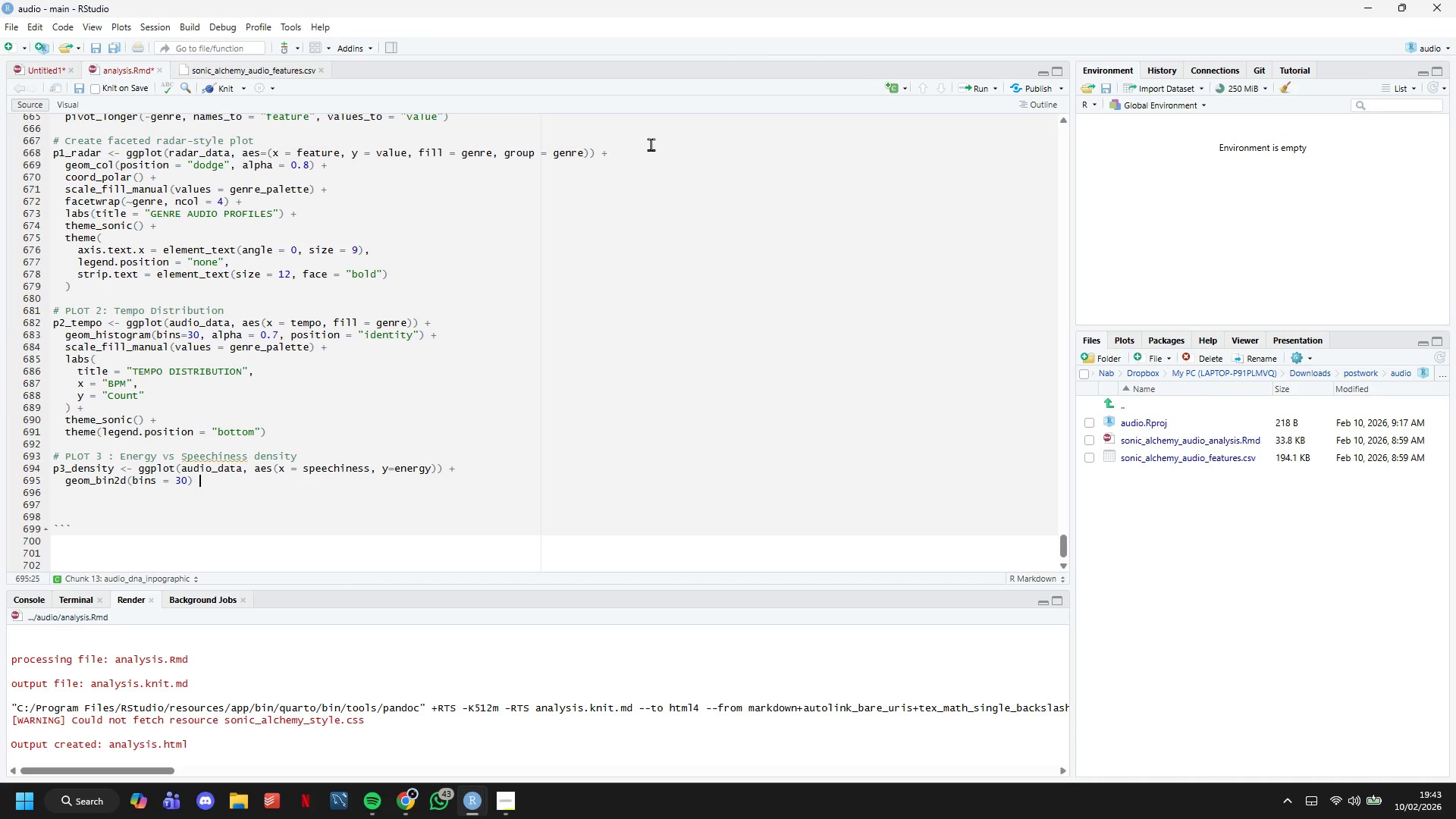 
key(Shift+Equal)
 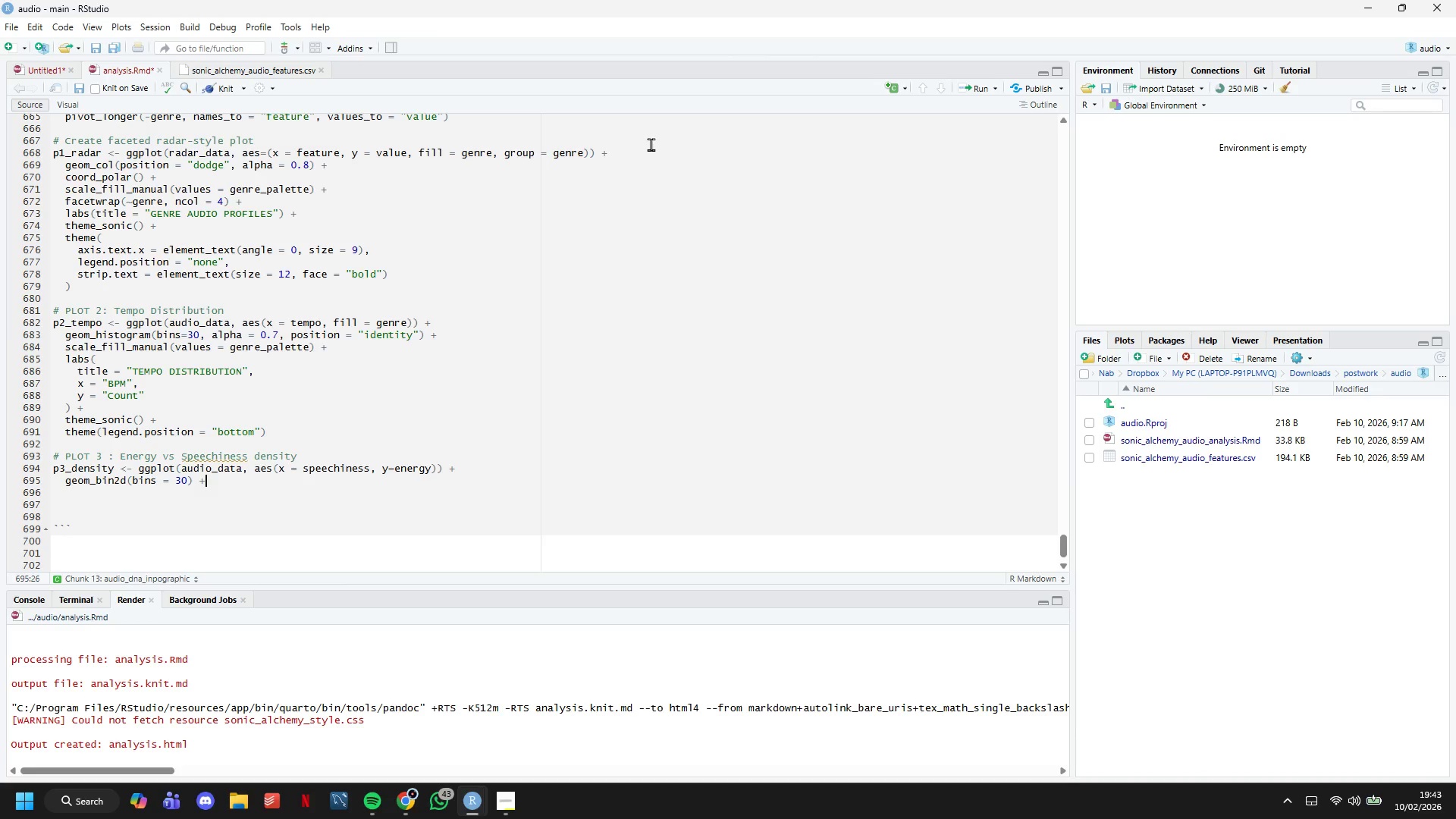 
key(Enter)
 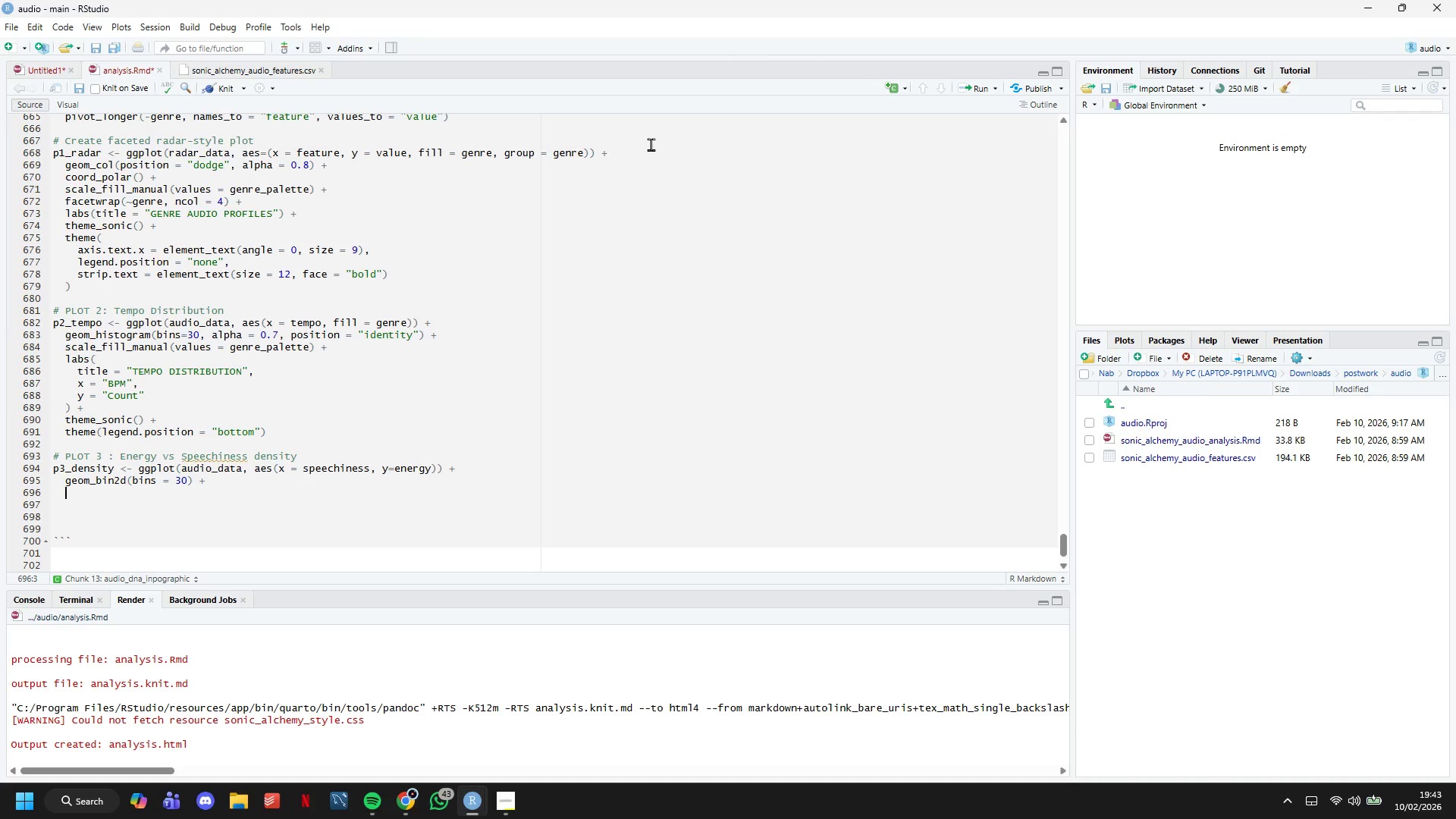 
type(scale_fill_manual )
key(Backspace)
 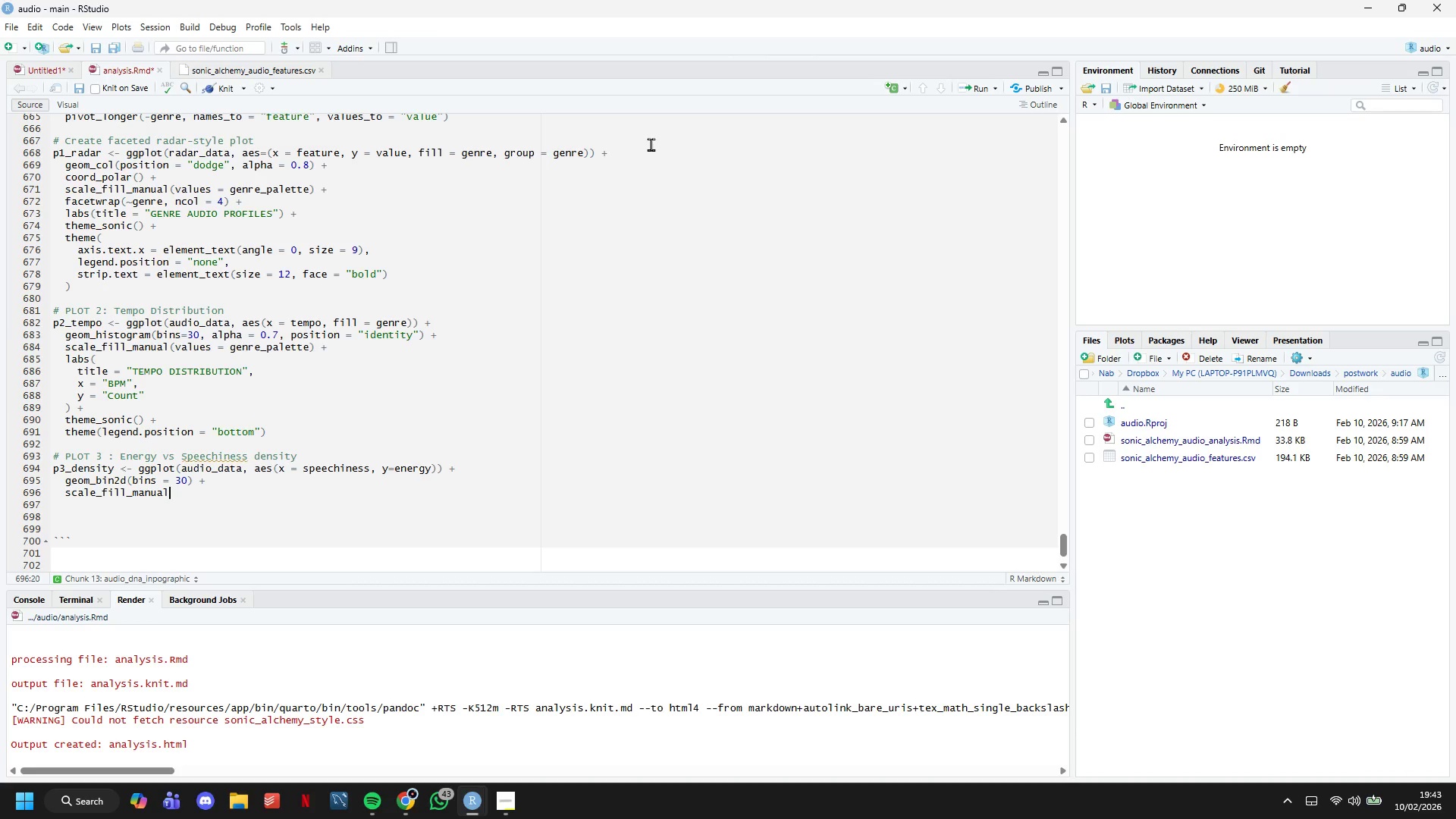 
wait(19.95)
 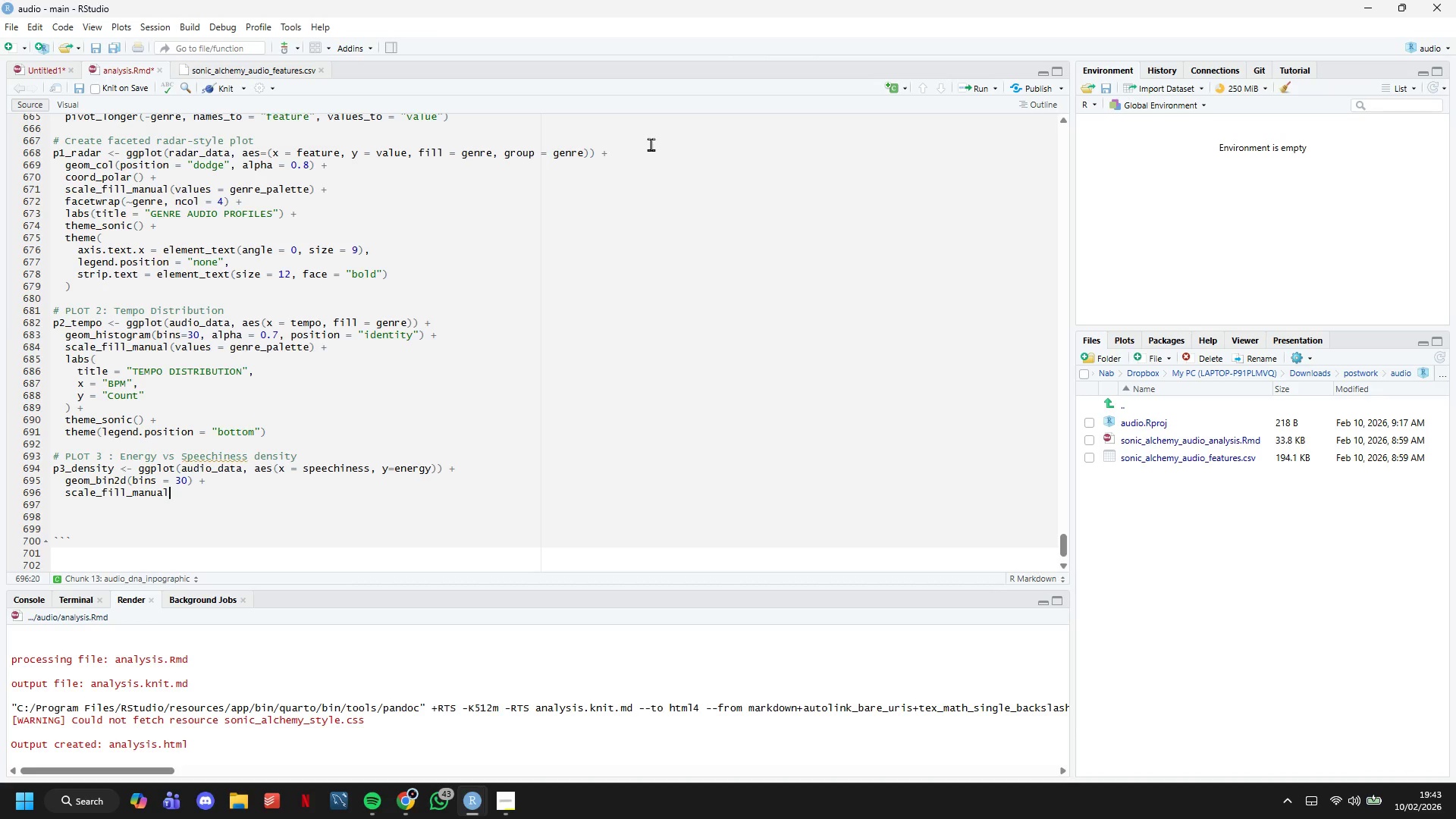 
key(Backspace)
key(Backspace)
key(Backspace)
key(Backspace)
key(Backspace)
key(Backspace)
type(viridis_c(opyion = "o)
key(Backspace)
type(plasma)
 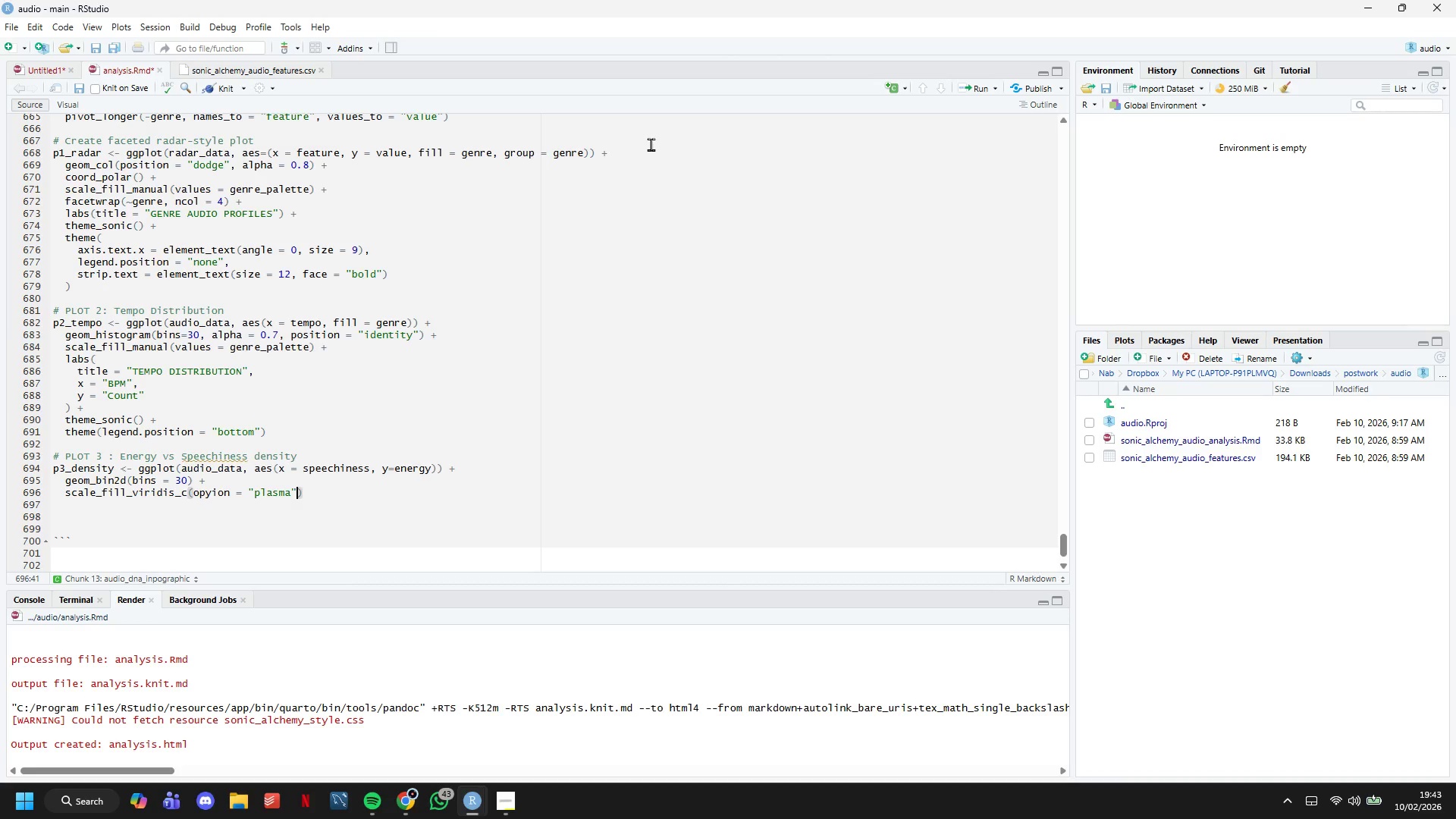 
 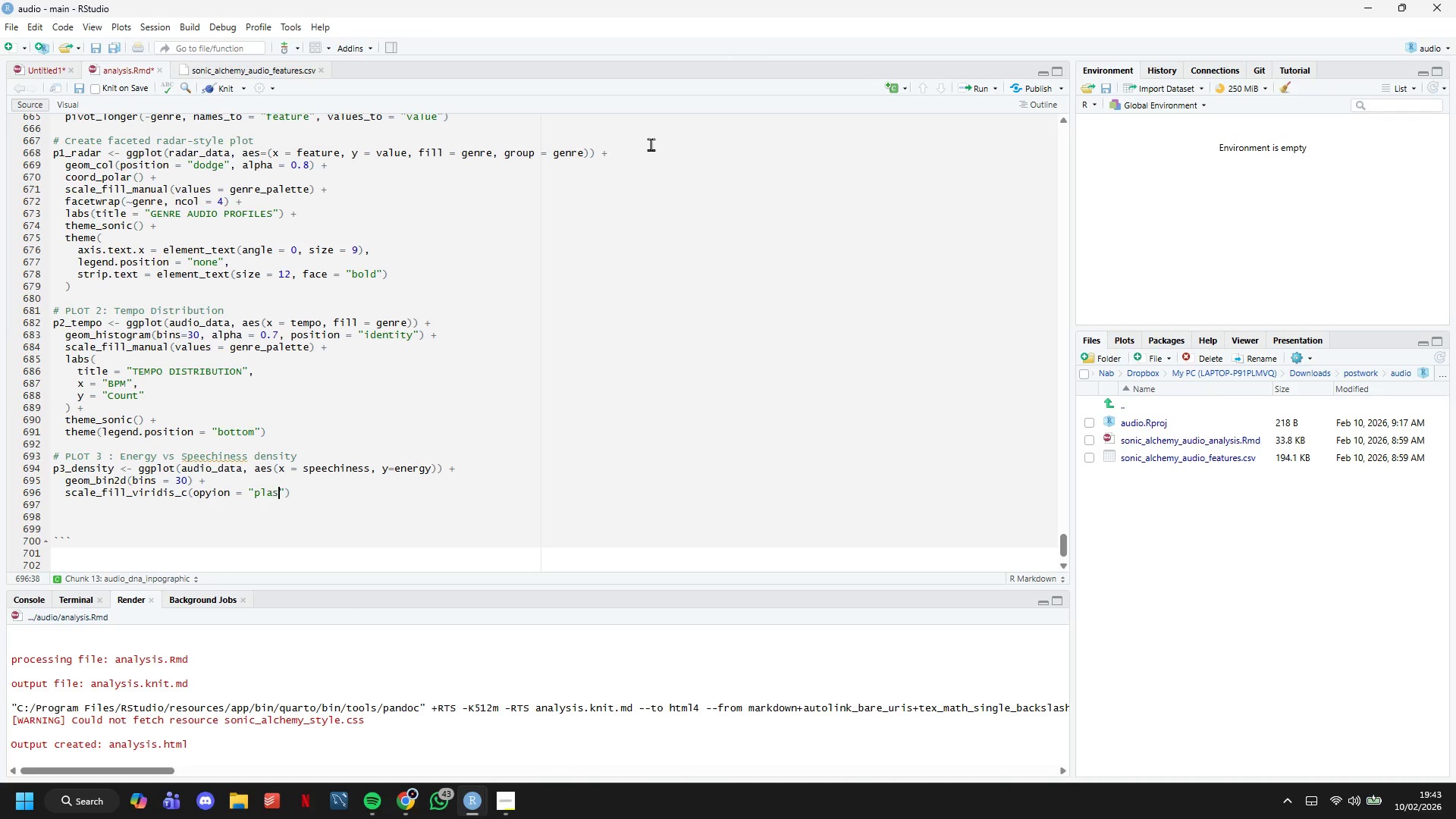 
key(ArrowRight)
 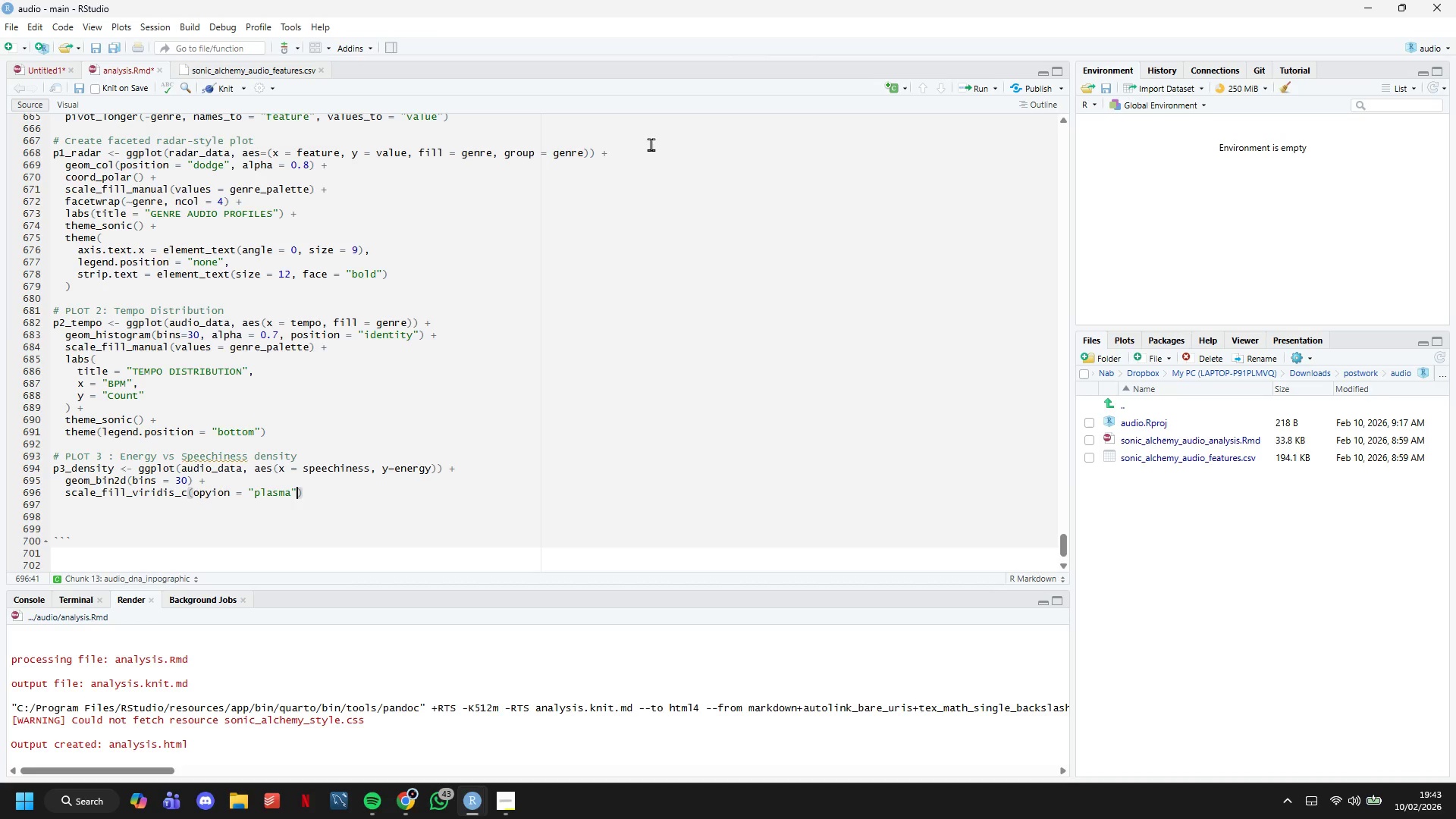 
key(Comma)
 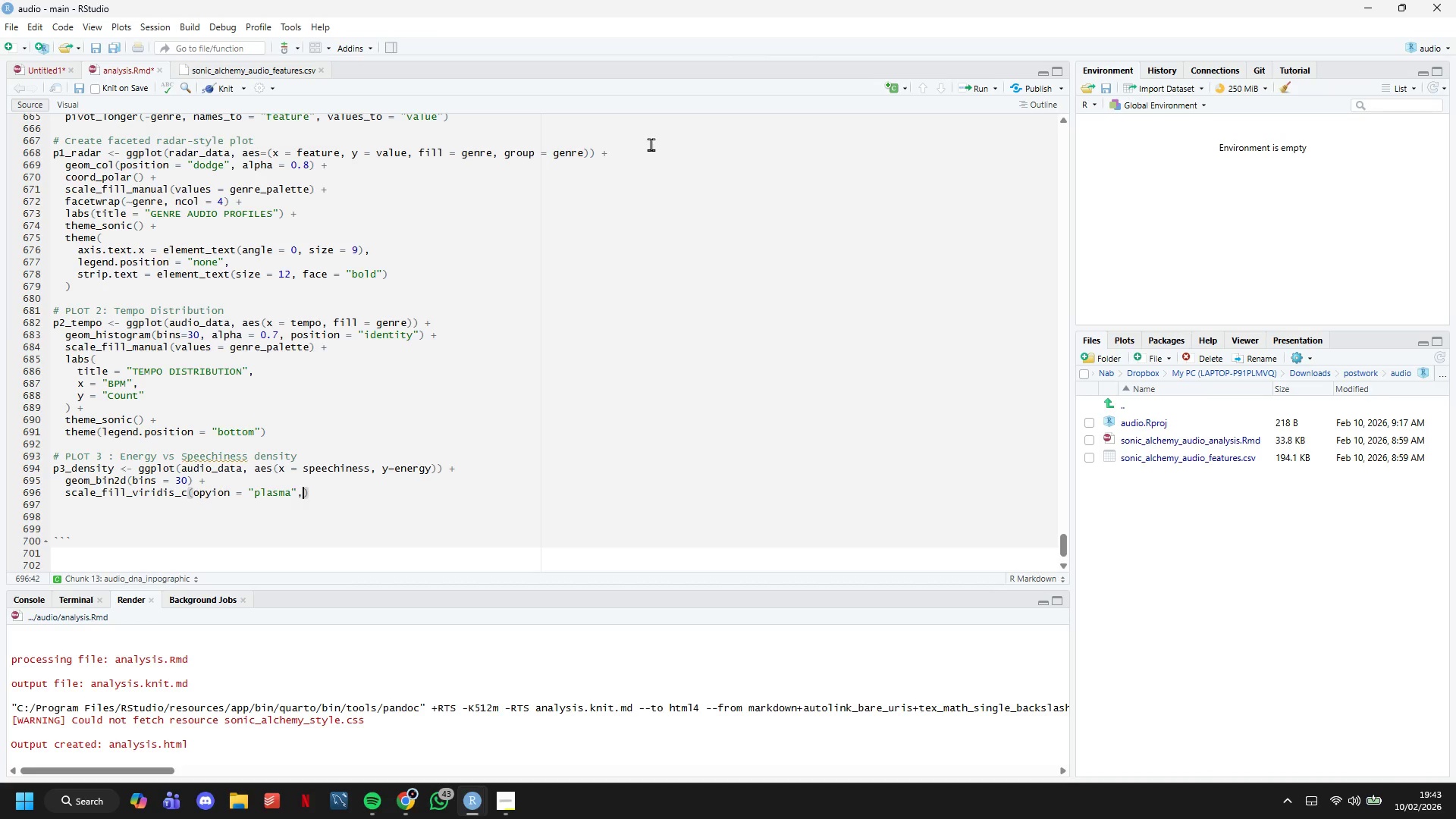 
key(Space)
 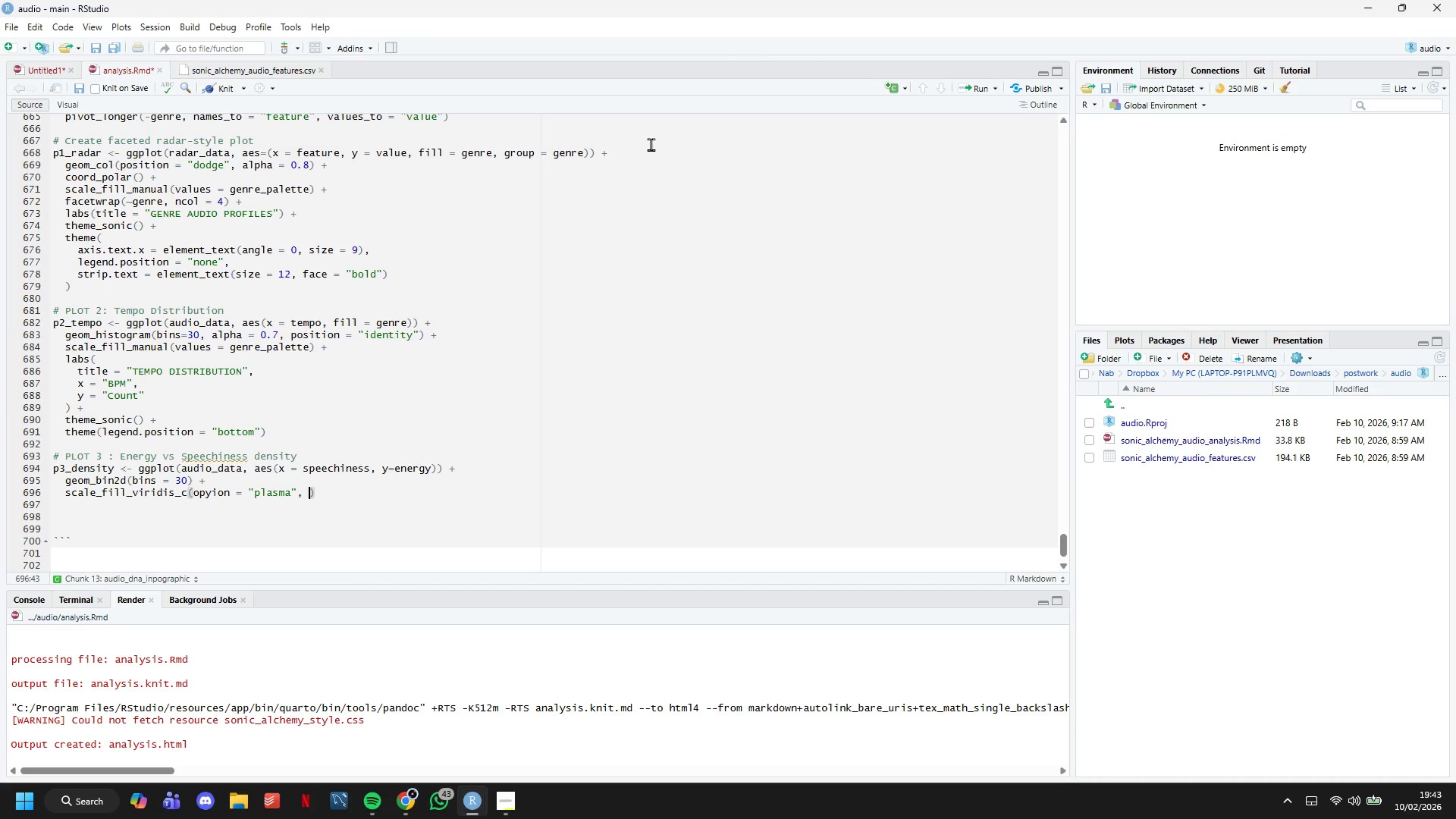 
key(Shift+Quote)
 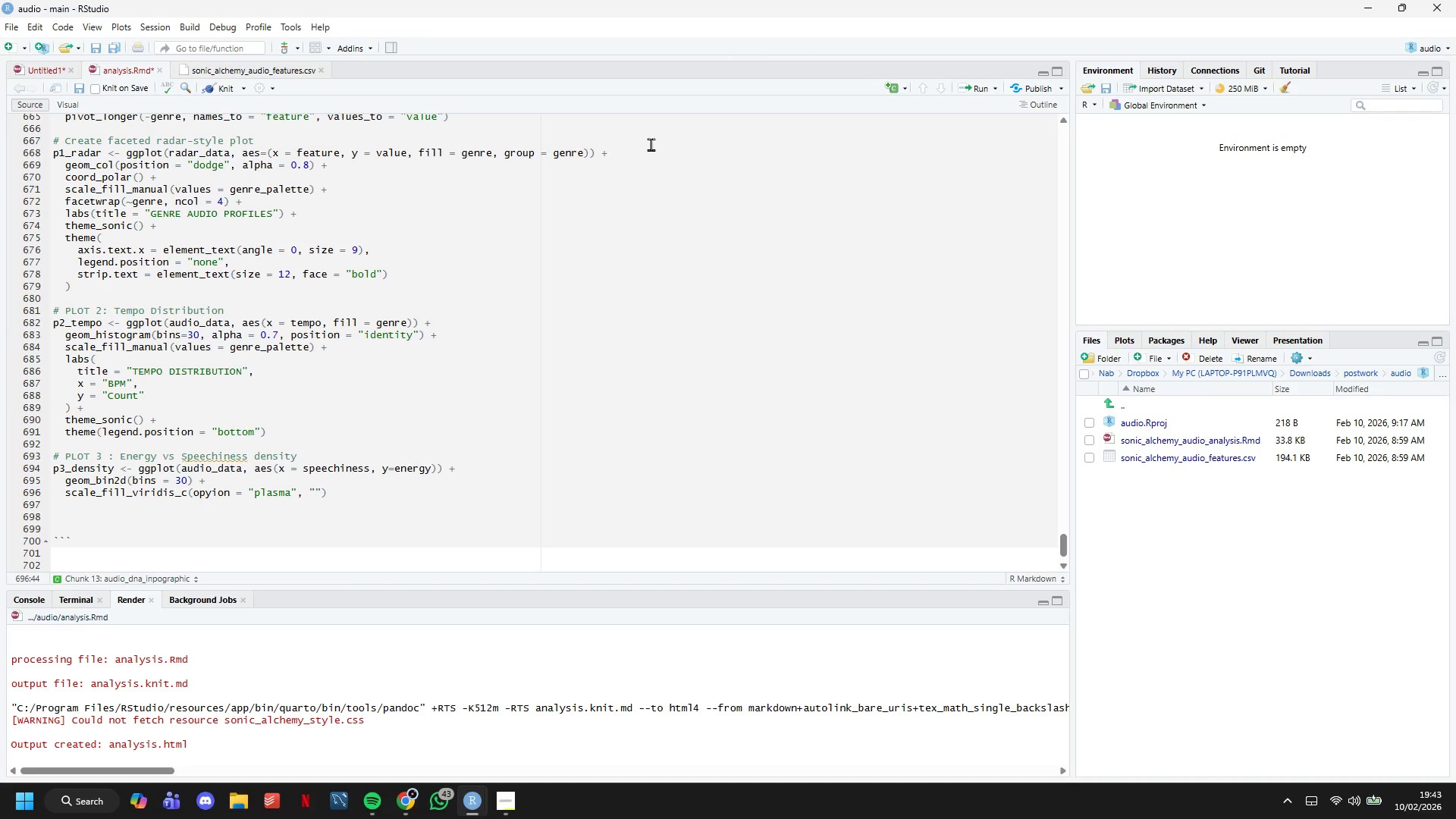 
key(ArrowLeft)
 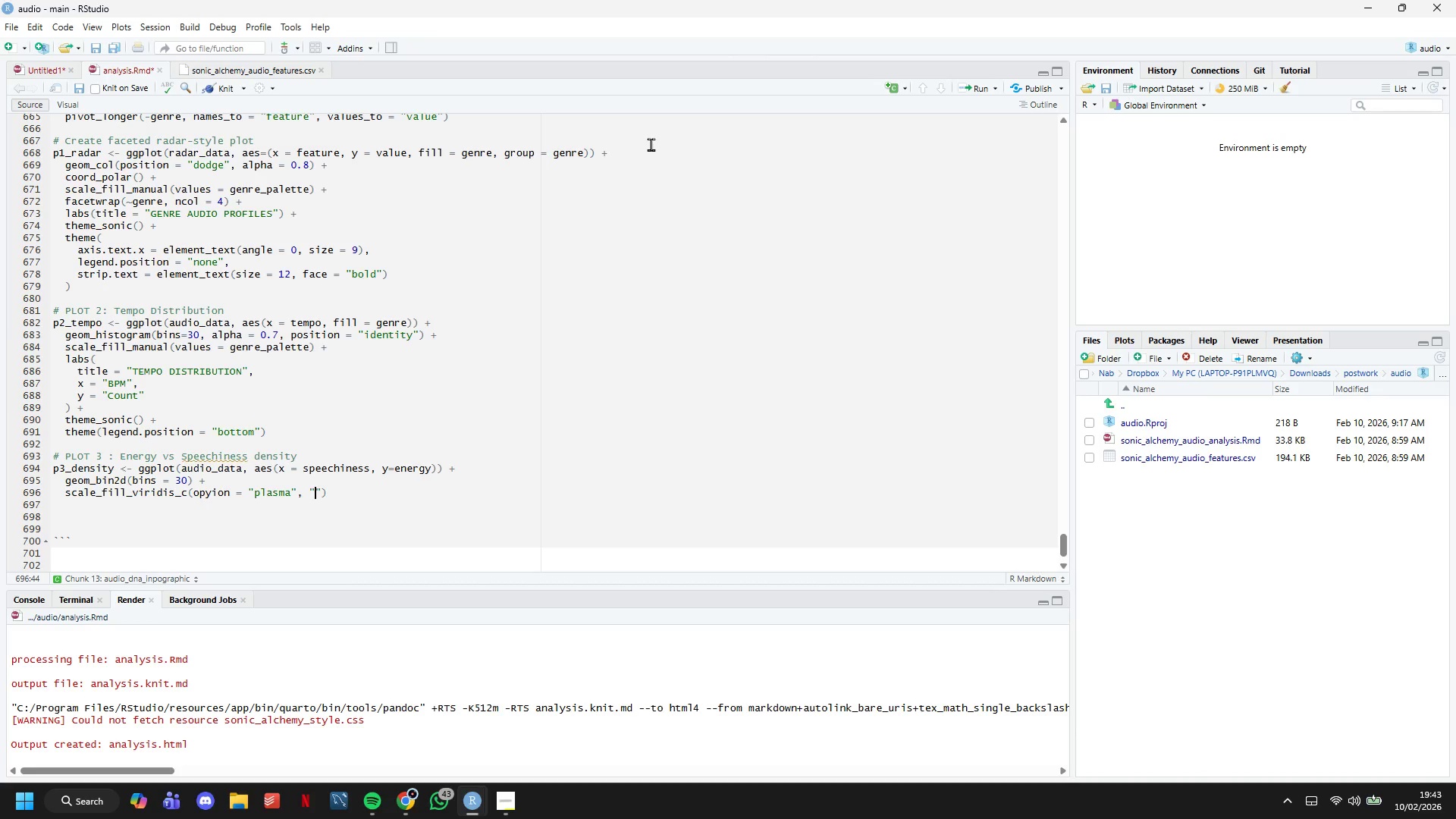 
key(ArrowLeft)
 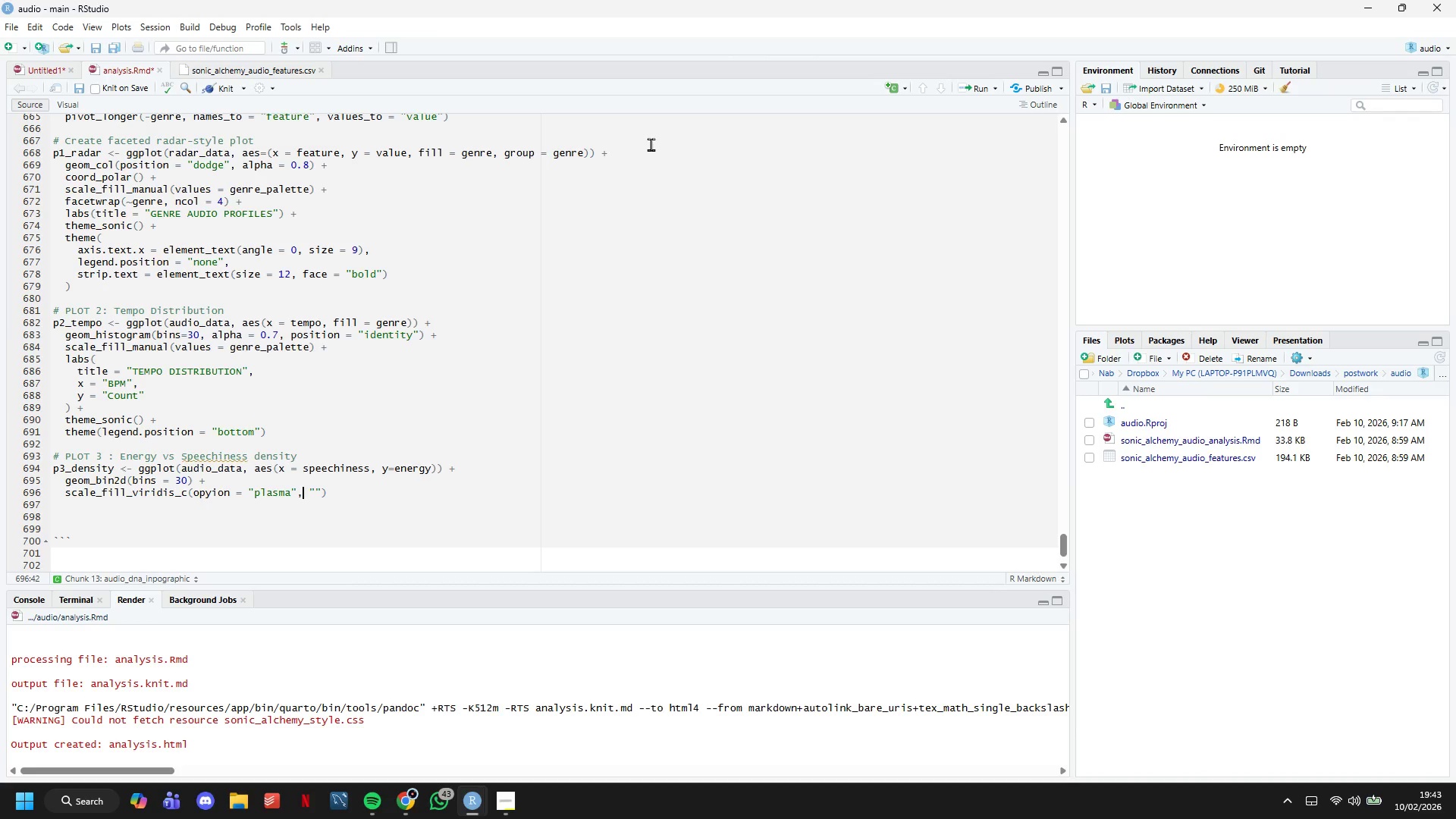 
type( name:)
key(Backspace)
type( =)
 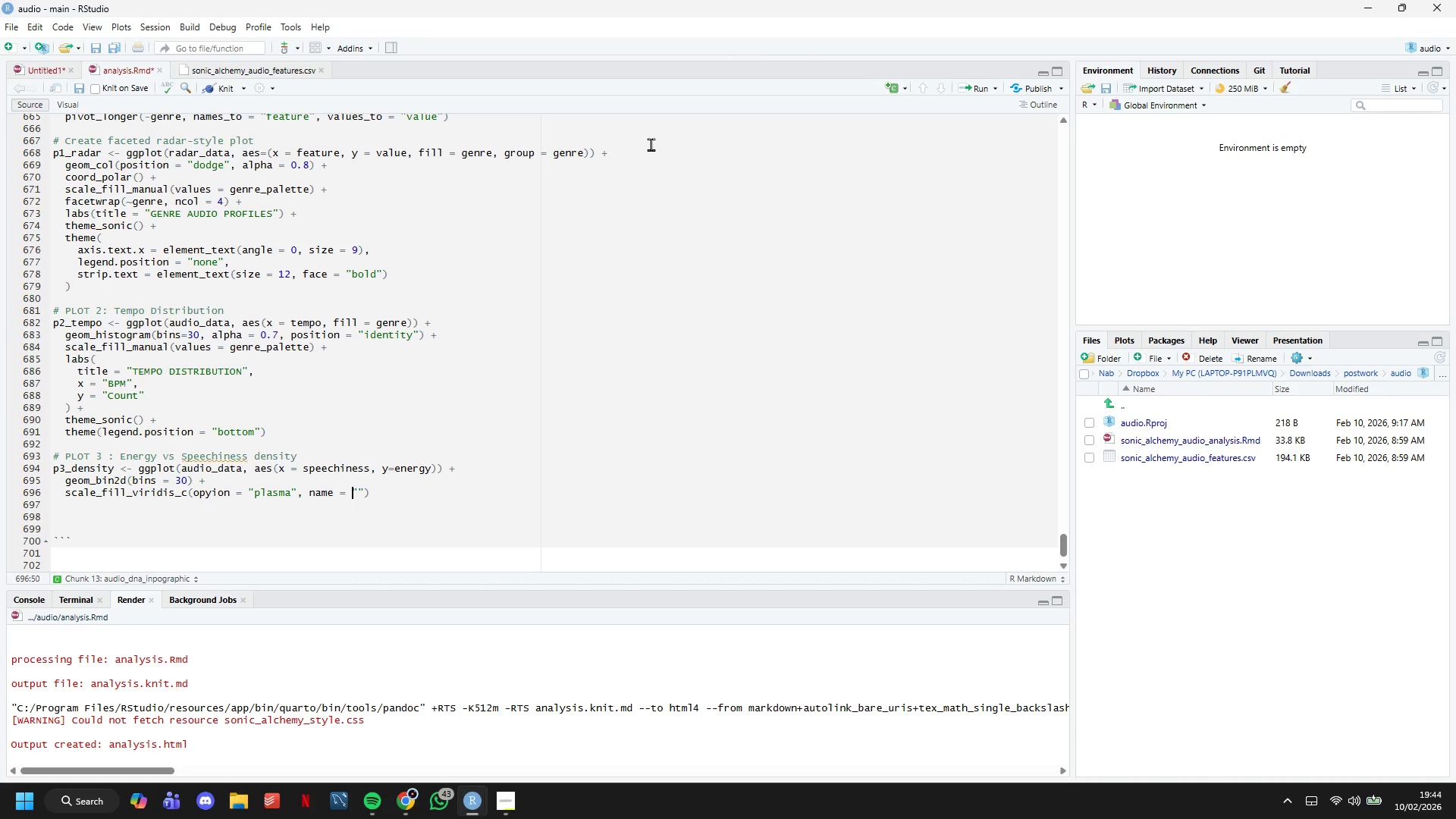 
 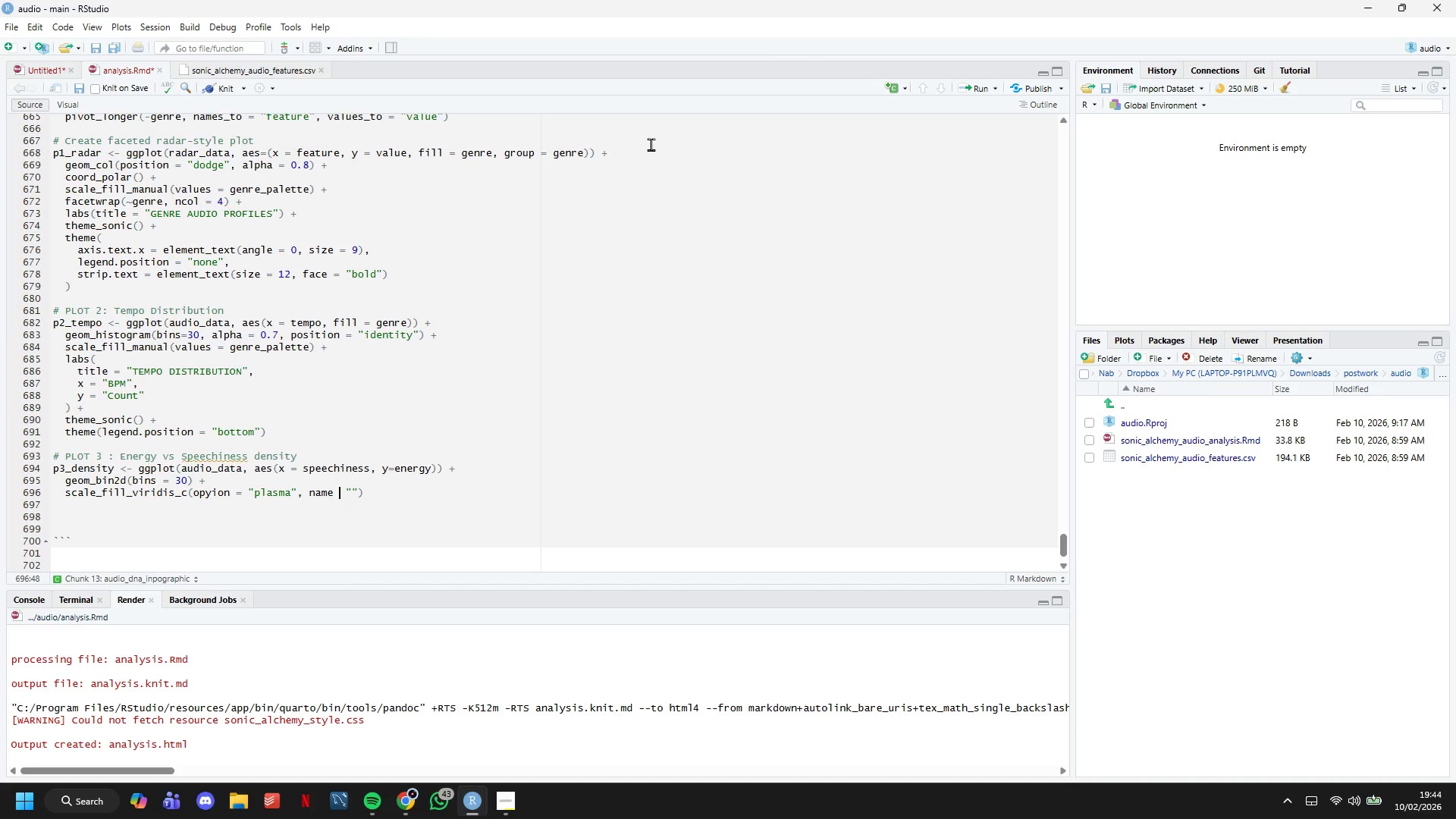 
key(ArrowRight)
 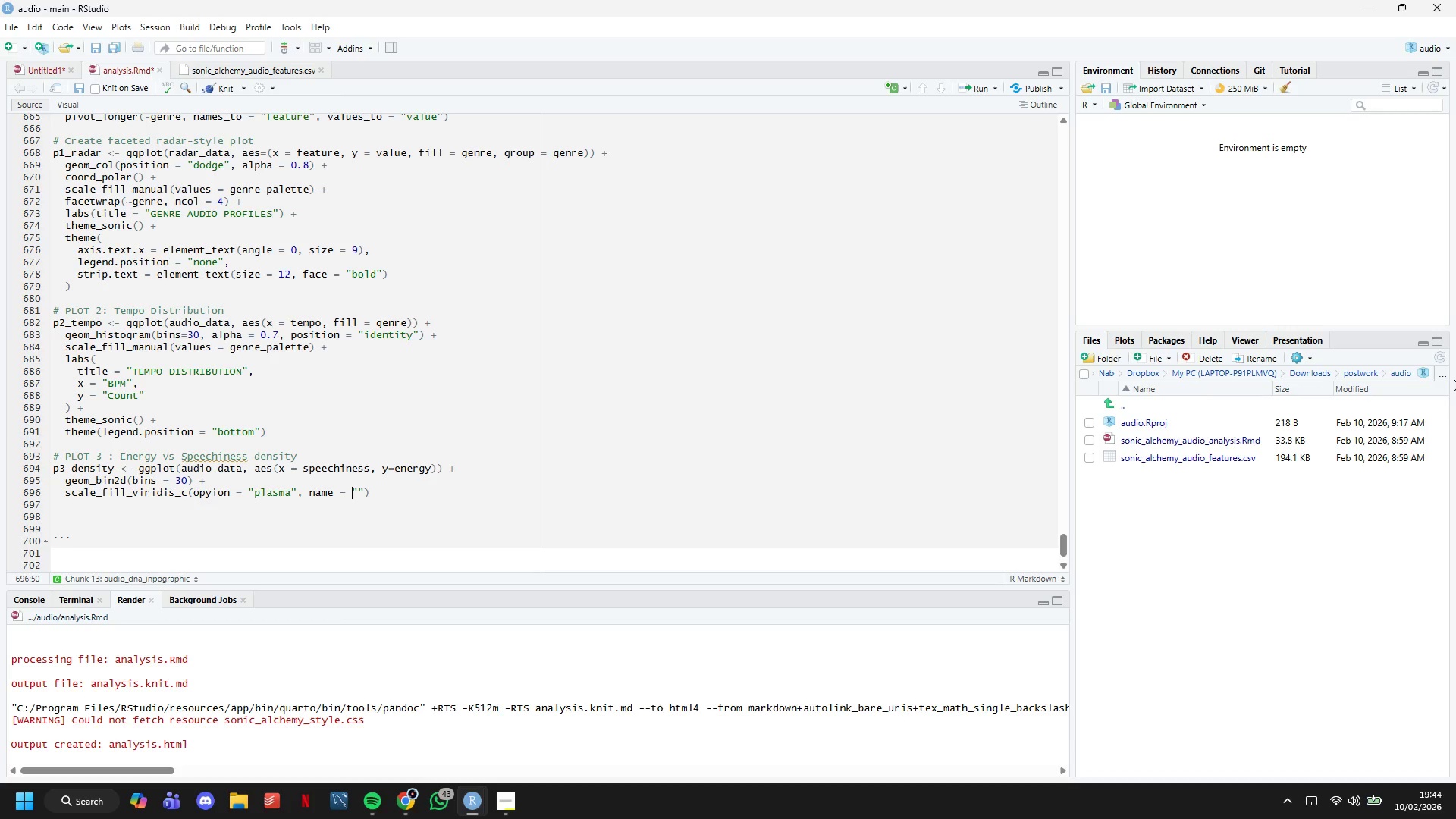 
key(ArrowRight)
 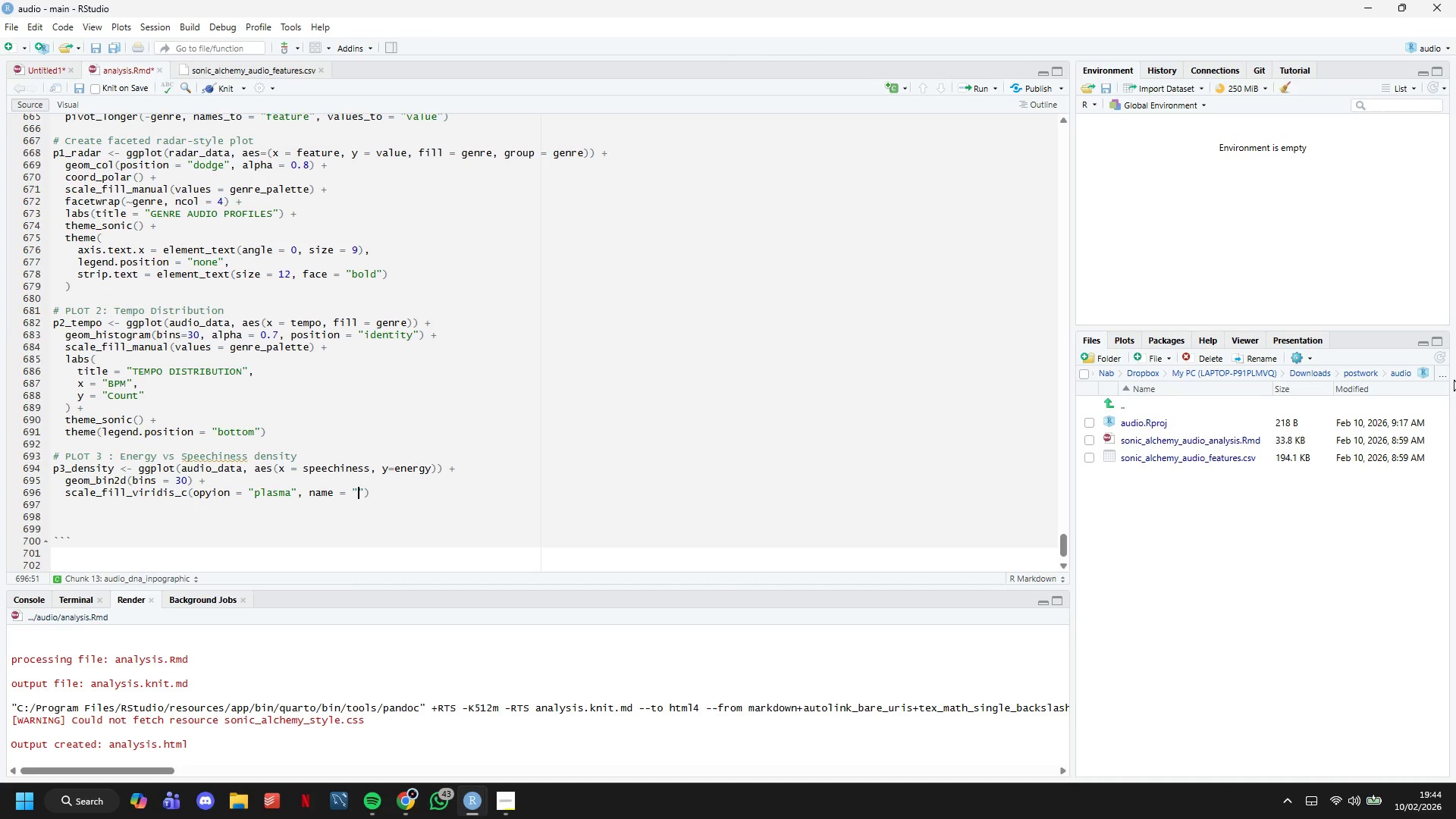 
key(ArrowRight)
 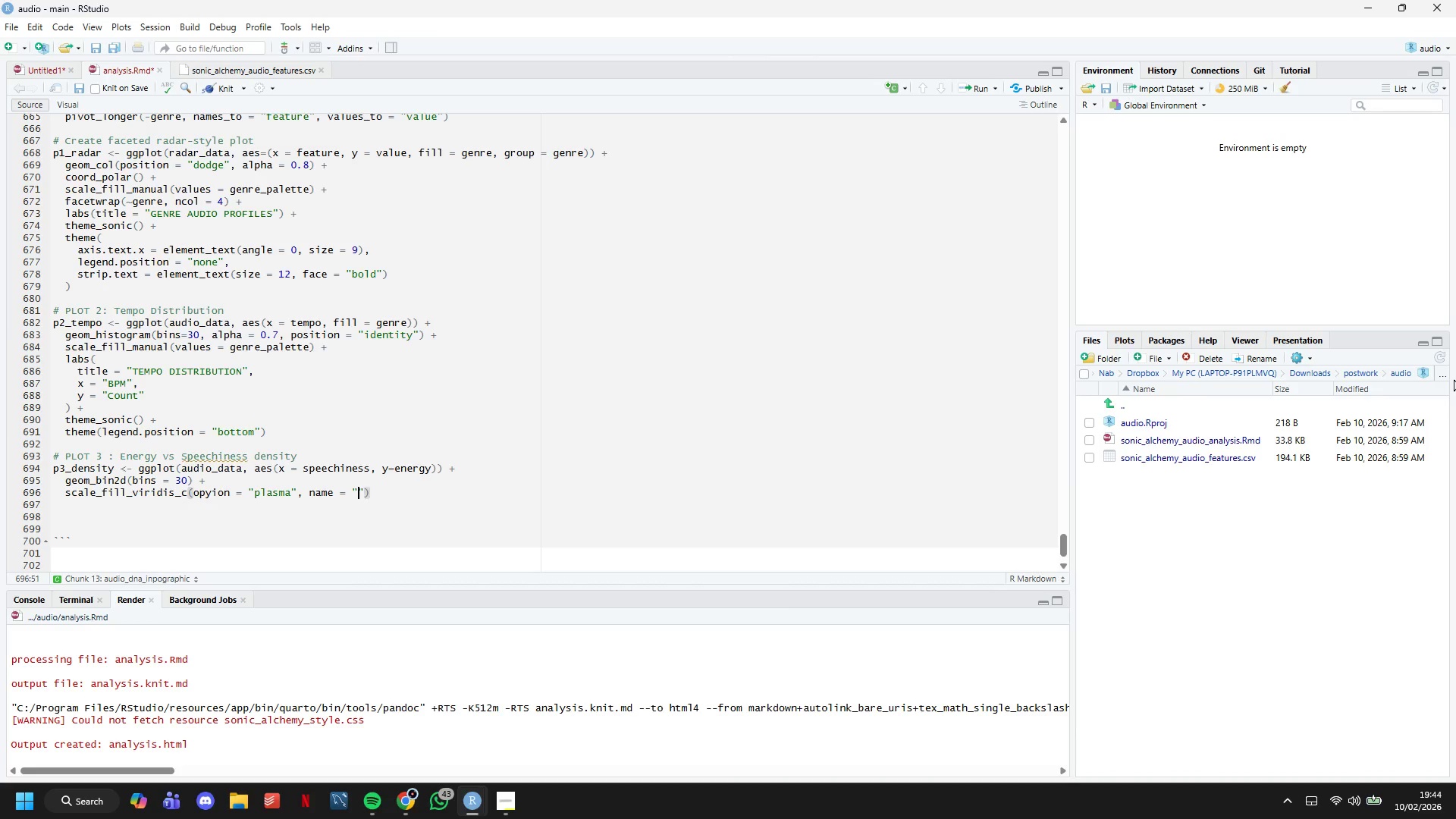 
key(ArrowLeft)
 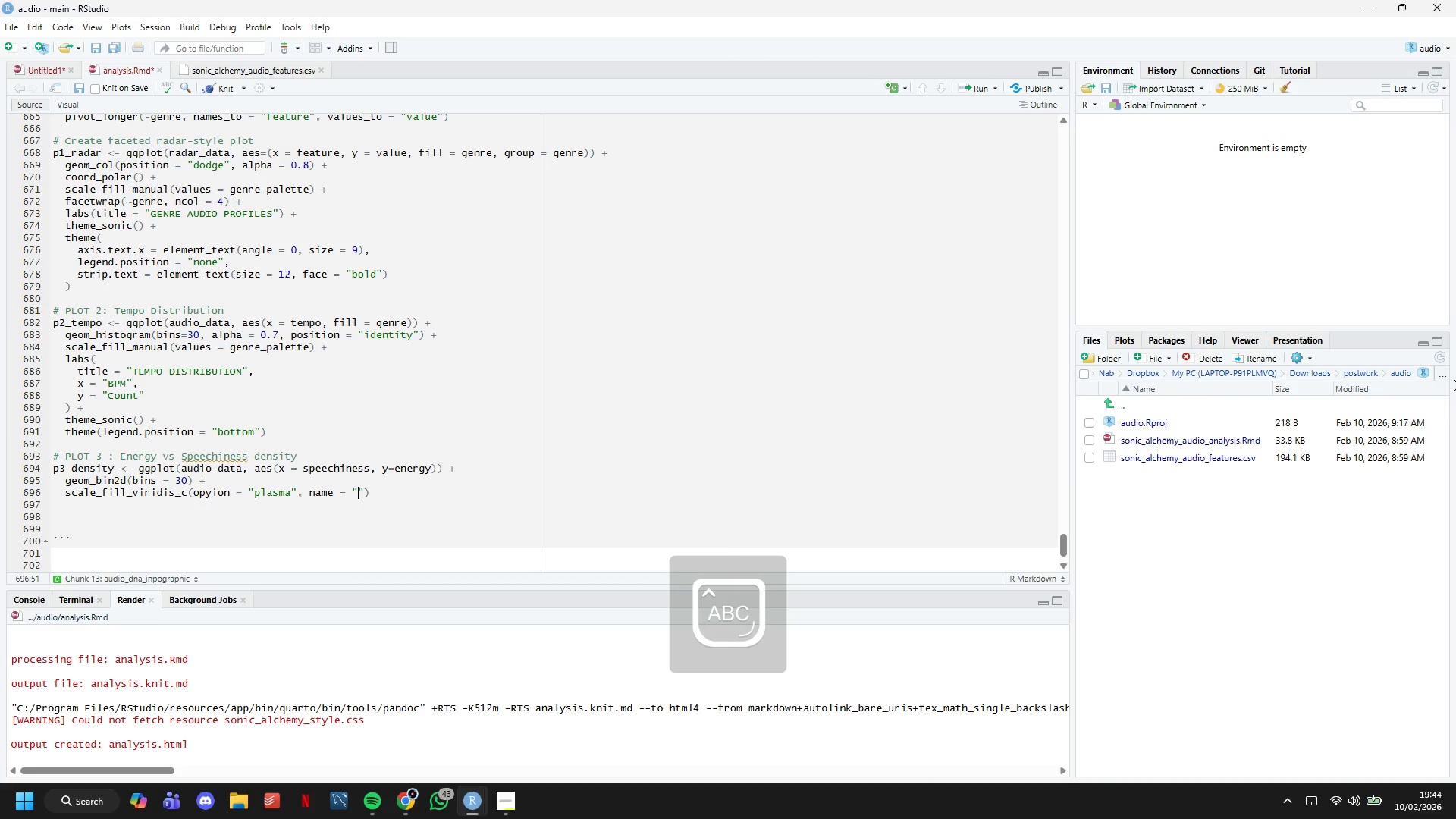 
type(Count)
 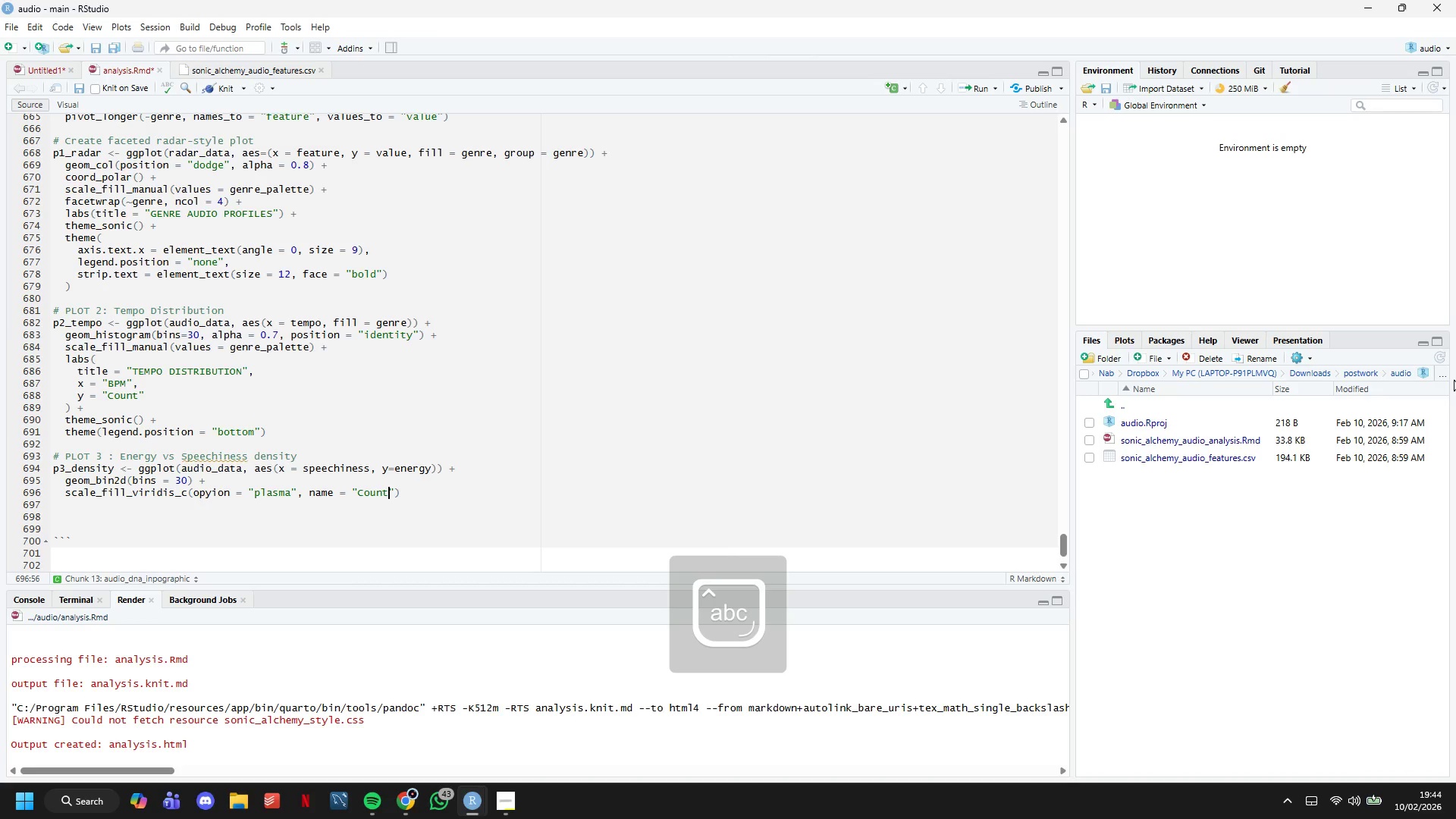 
key(ArrowRight)
 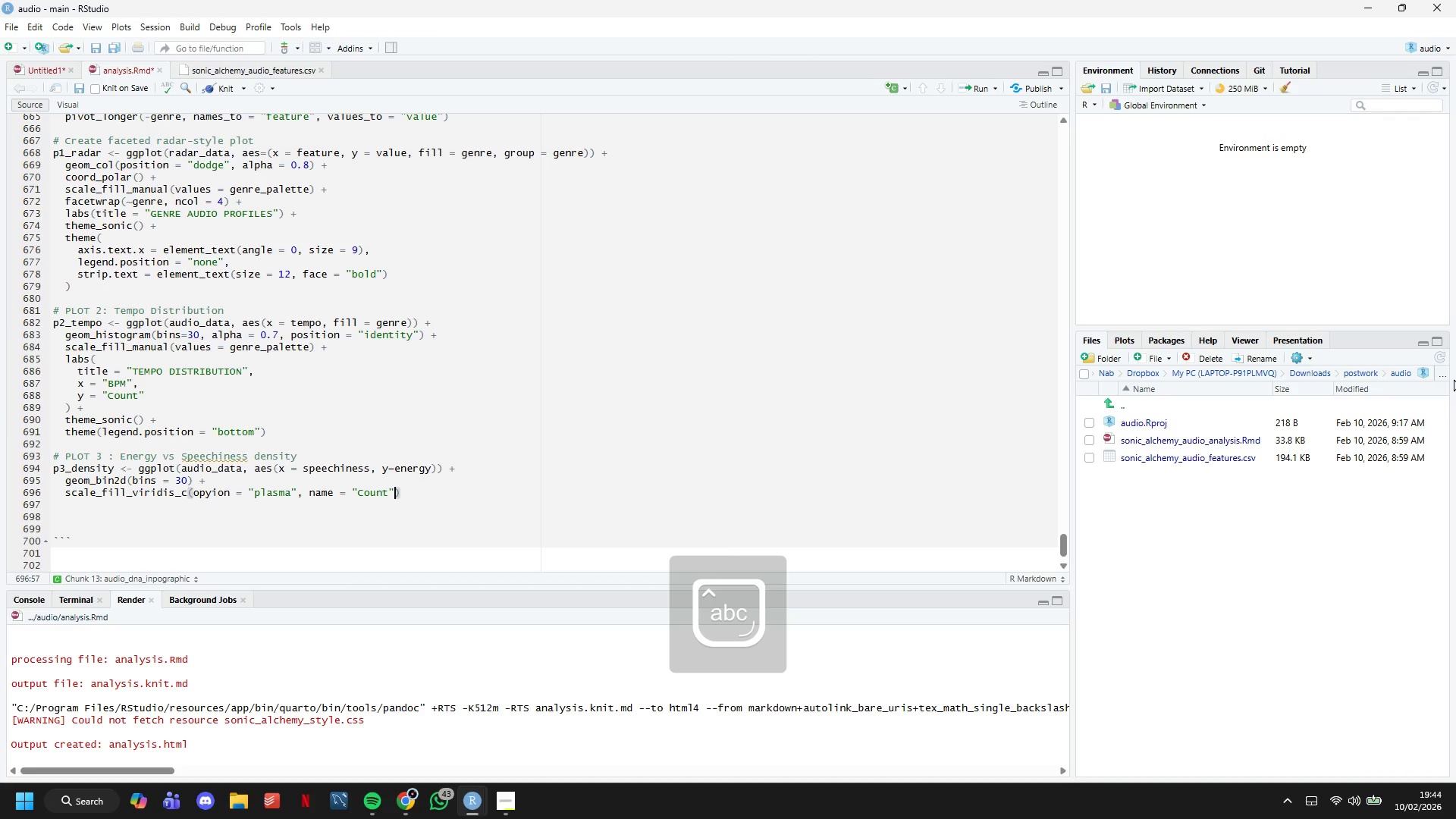 
key(ArrowRight)
 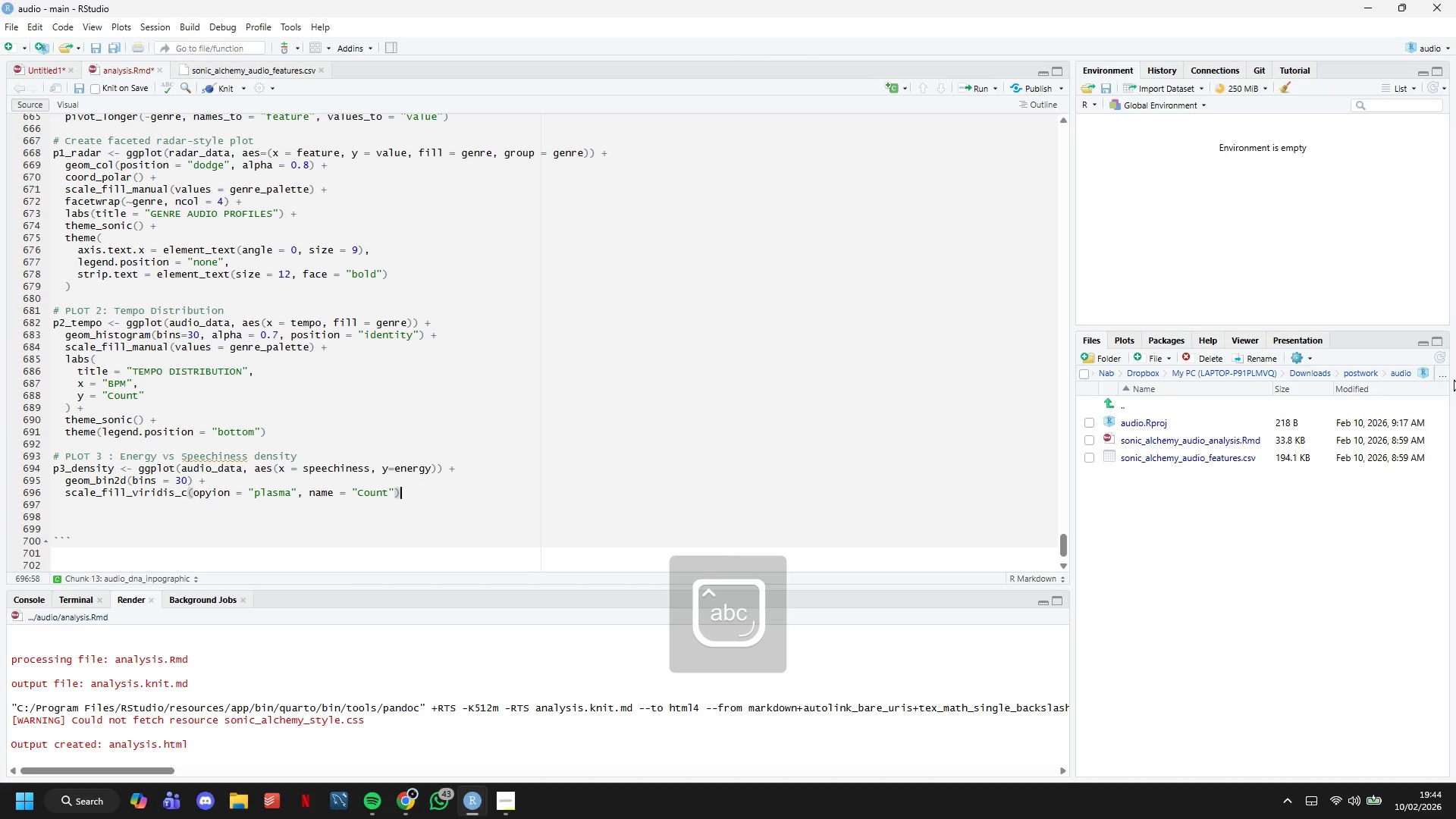 
key(Space)
 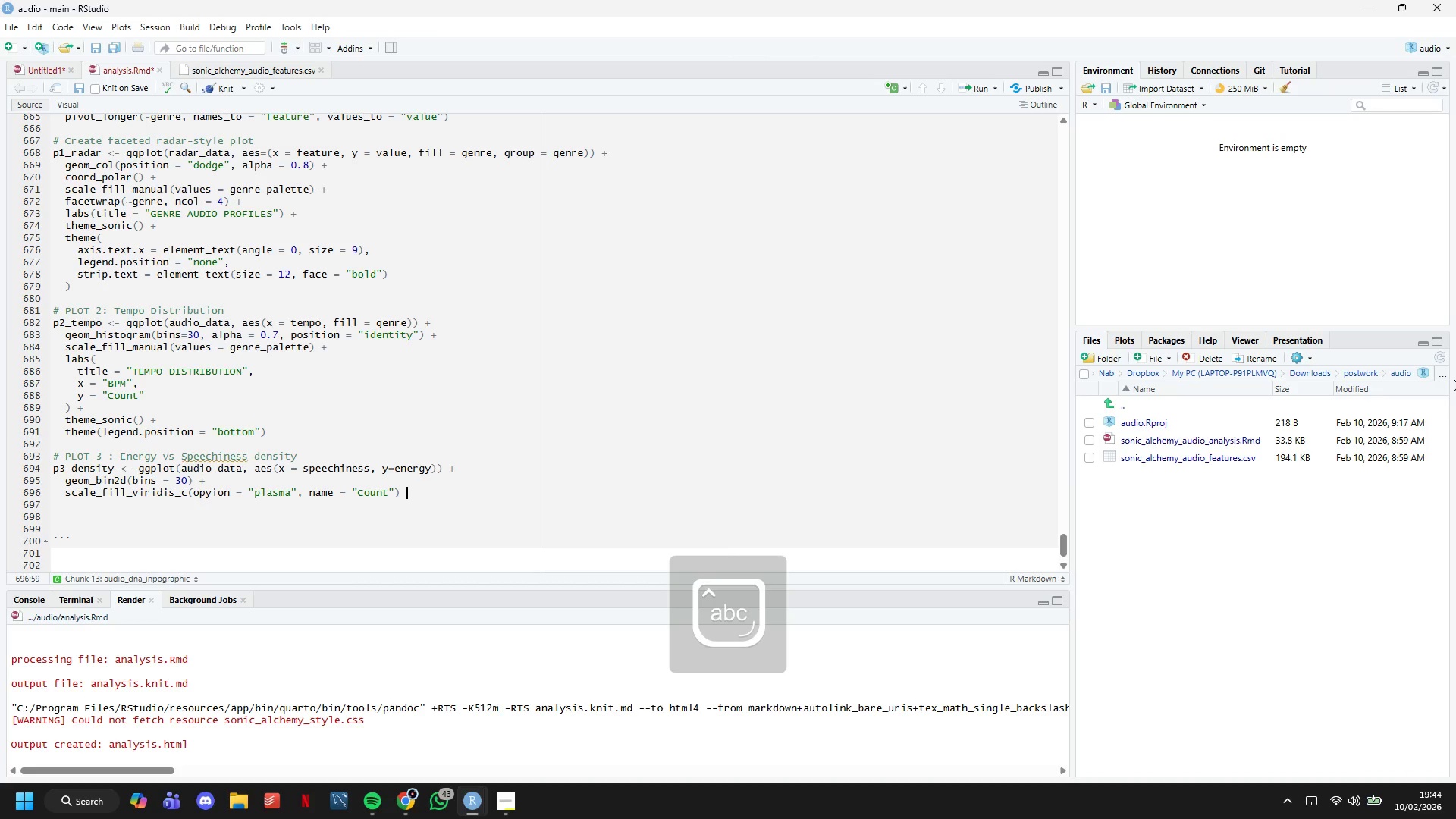 
key(Shift+Equal)
 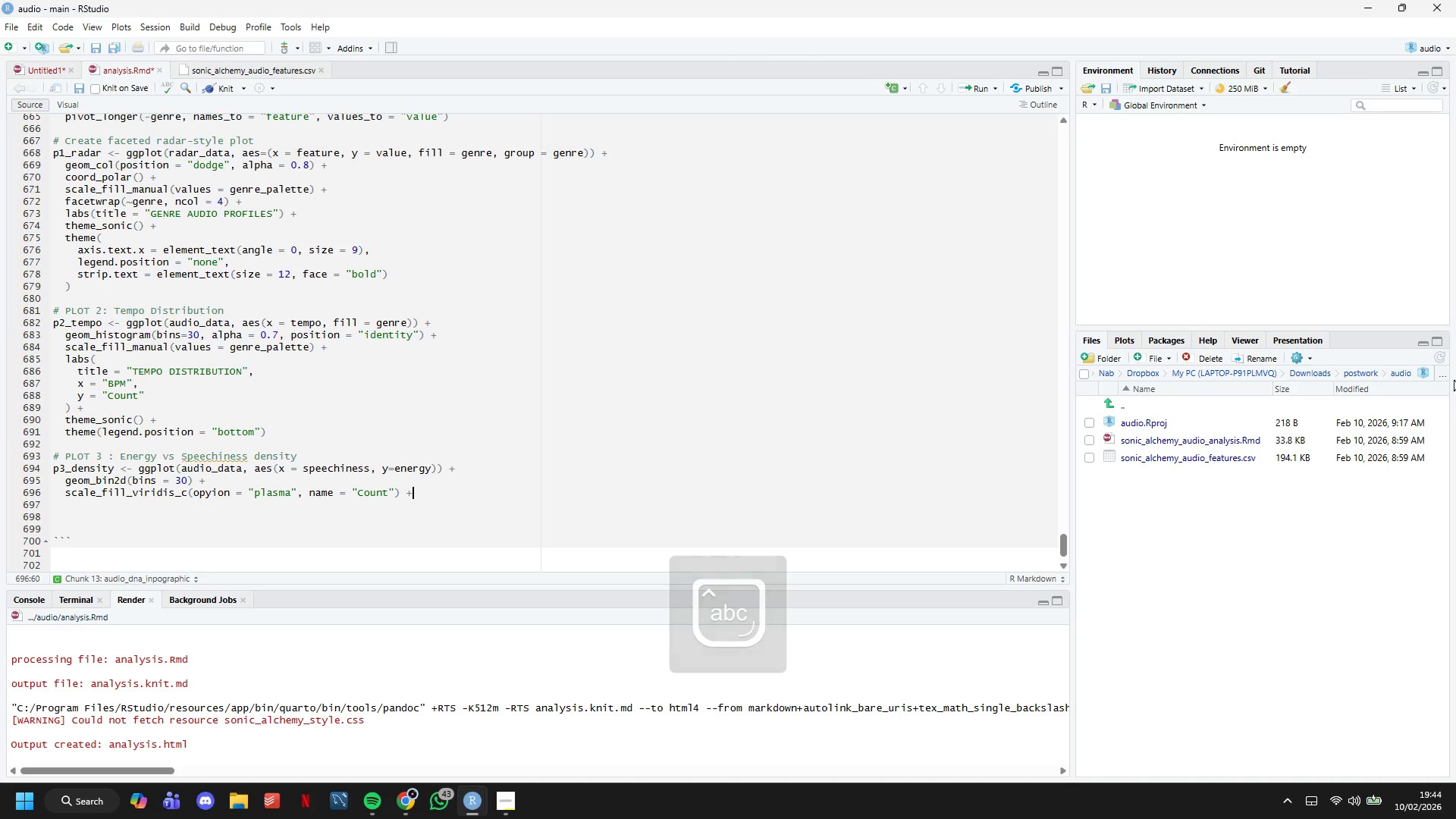 
key(Enter)
 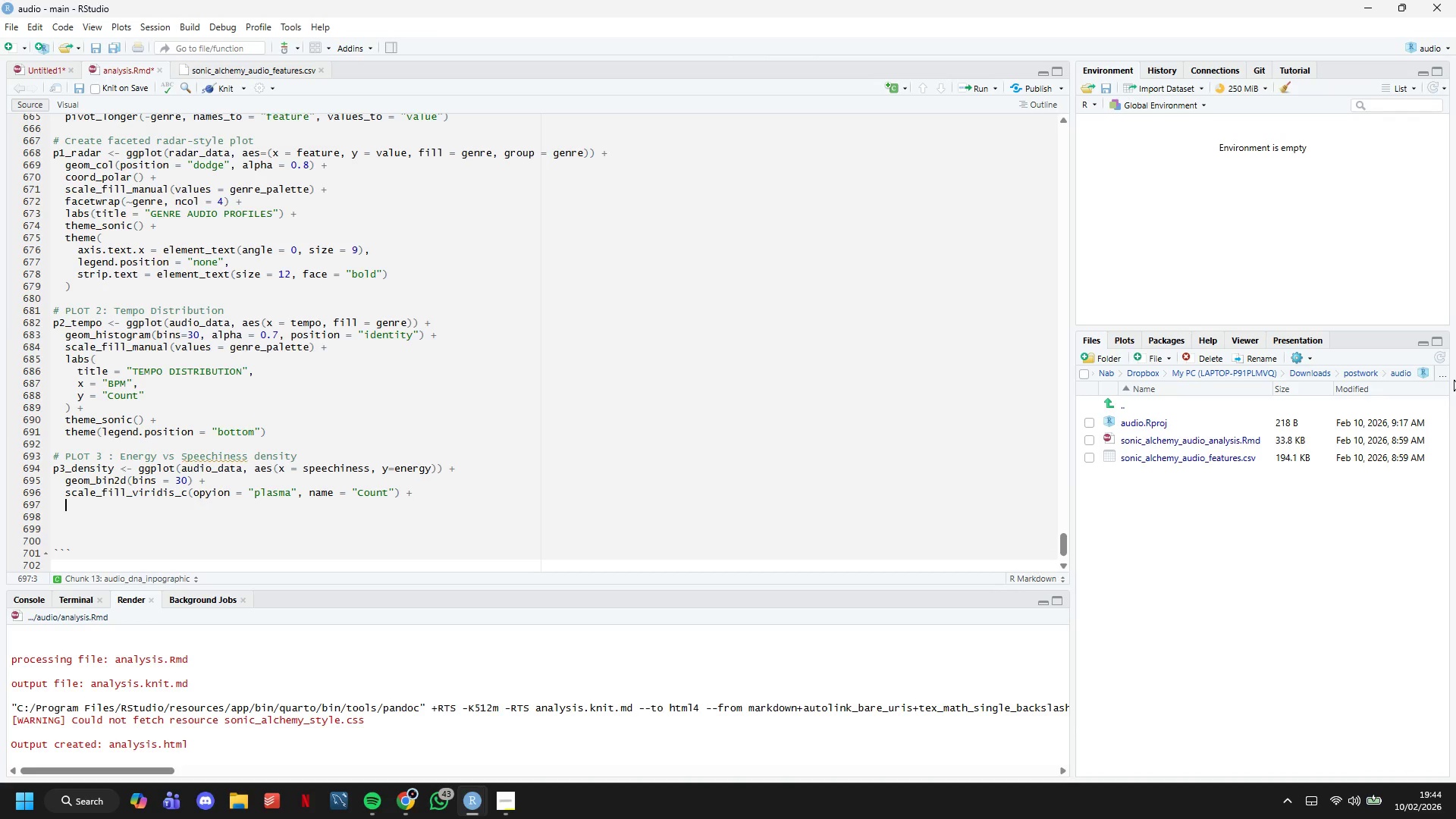 
type(facet_wrap)
 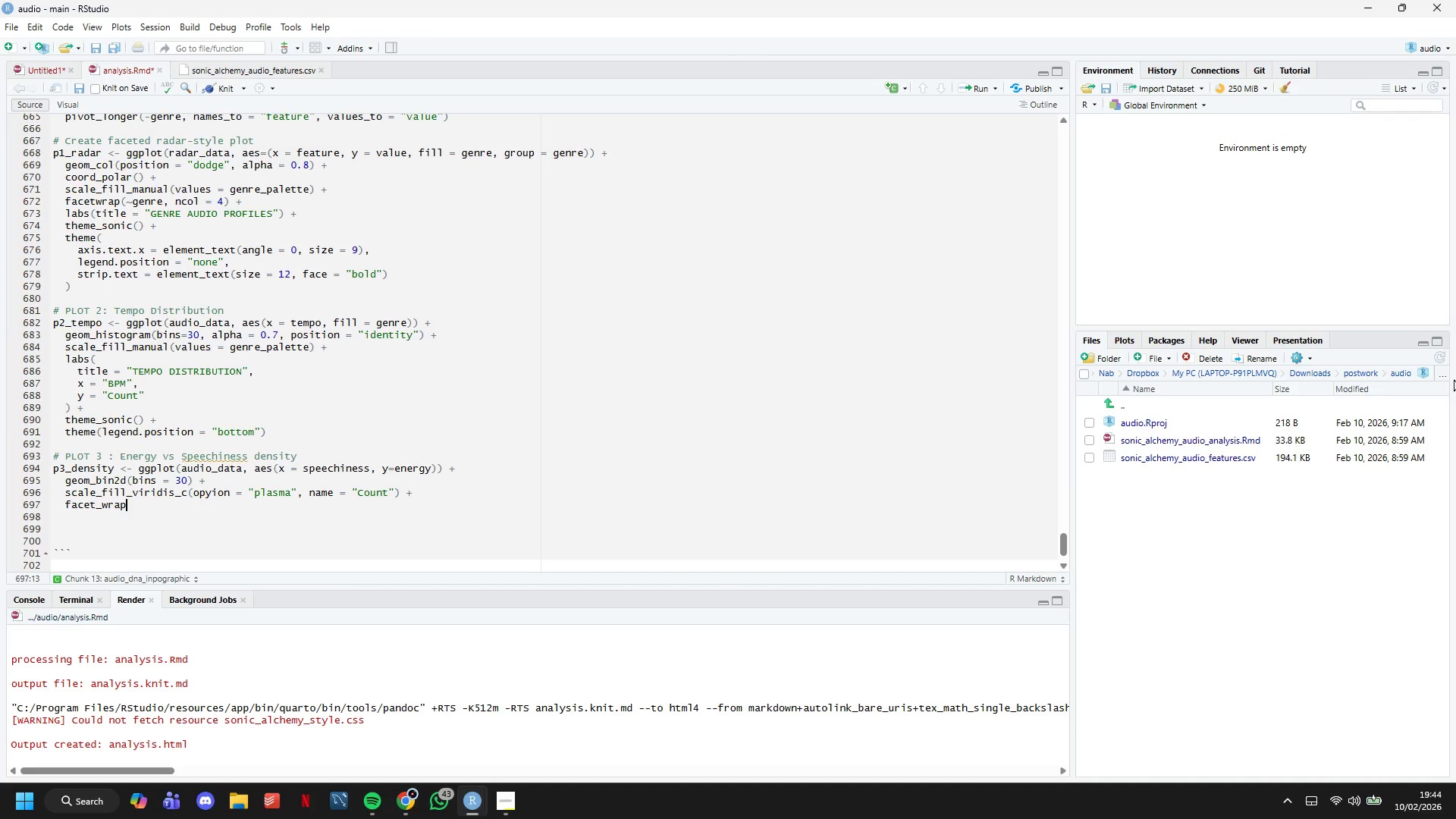 
wait(5.95)
 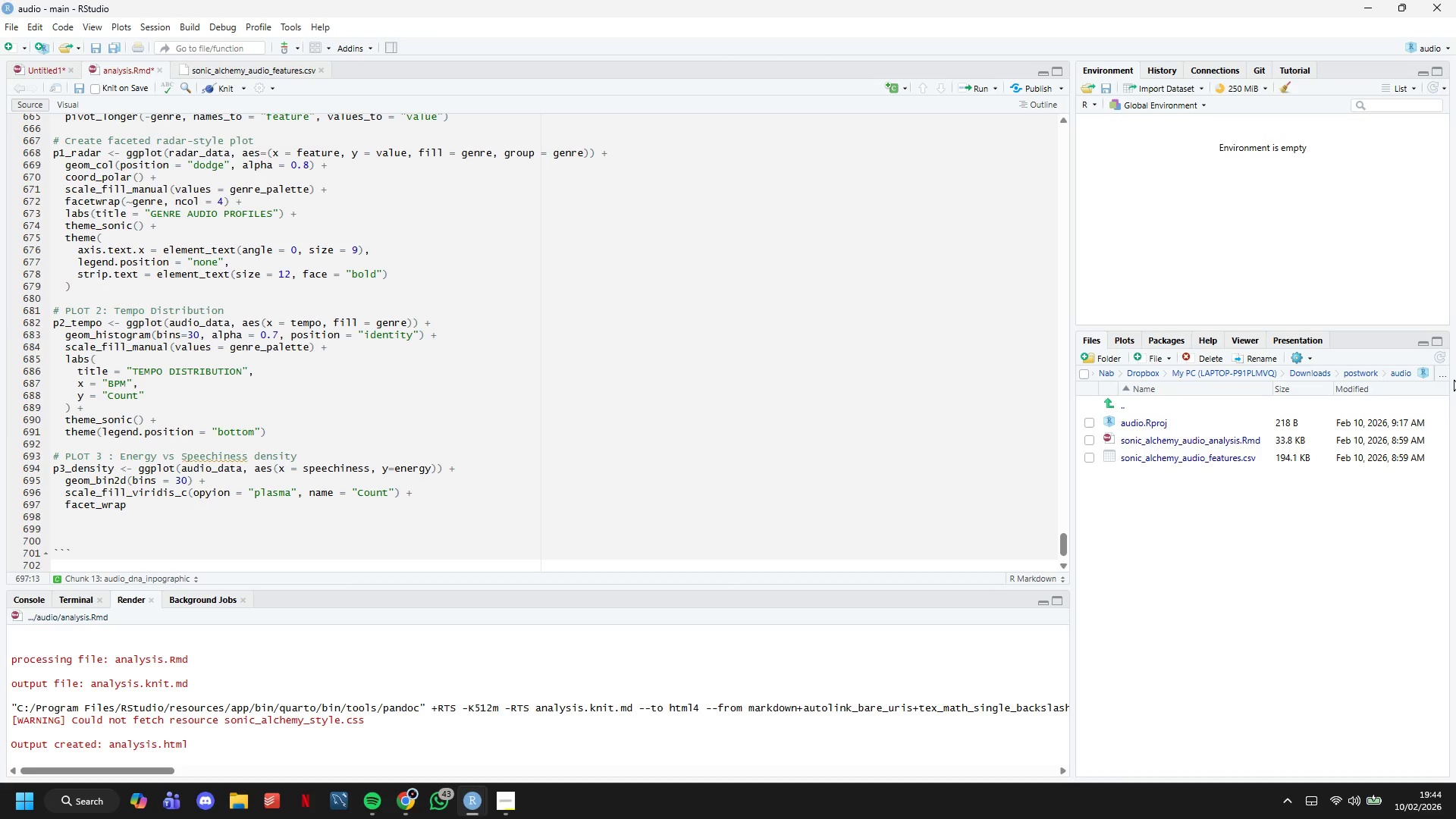 
type((~genre, m)
key(Backspace)
type(ncol =4)
 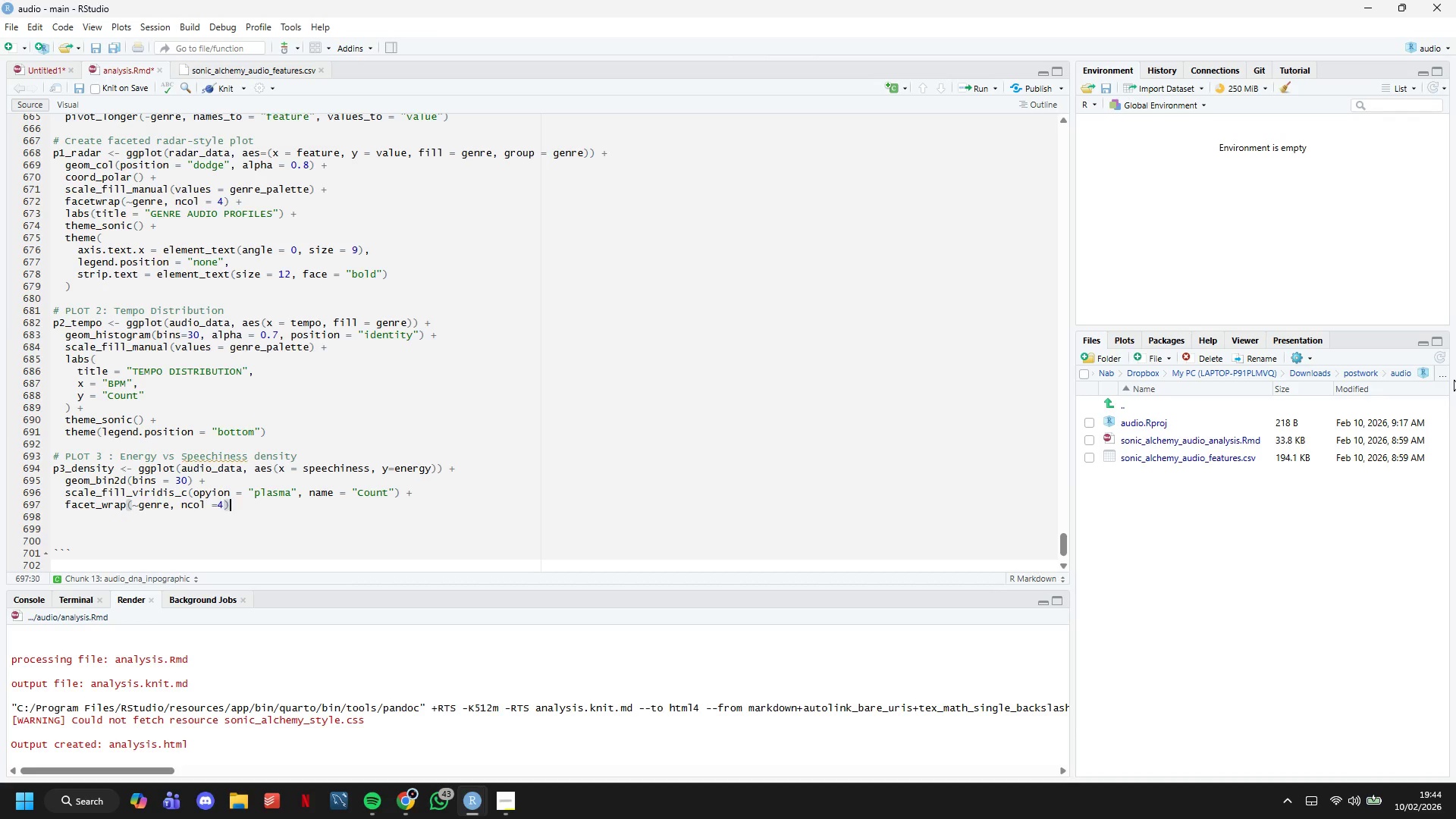 
key(ArrowRight)
 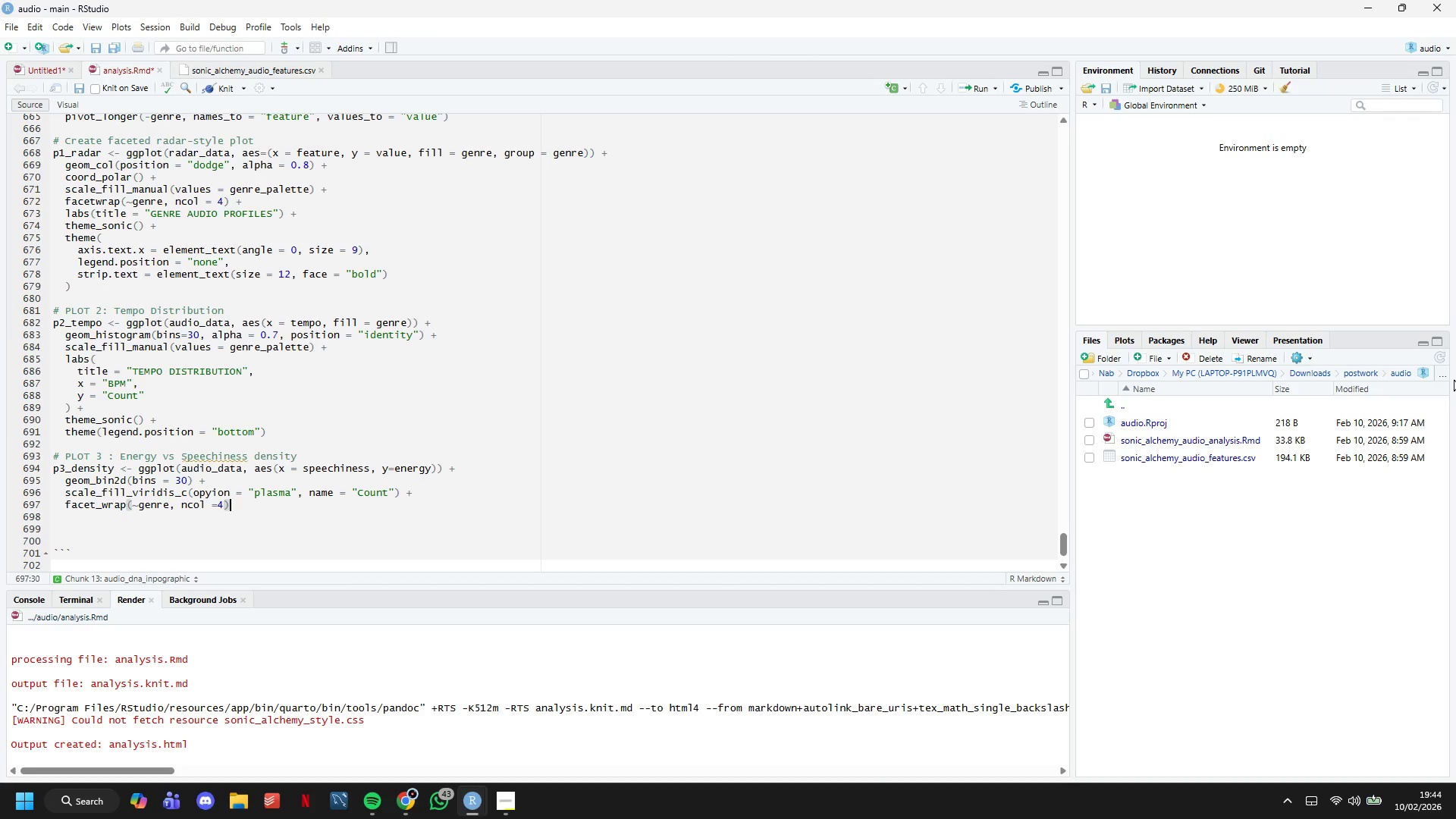 
key(Space)
 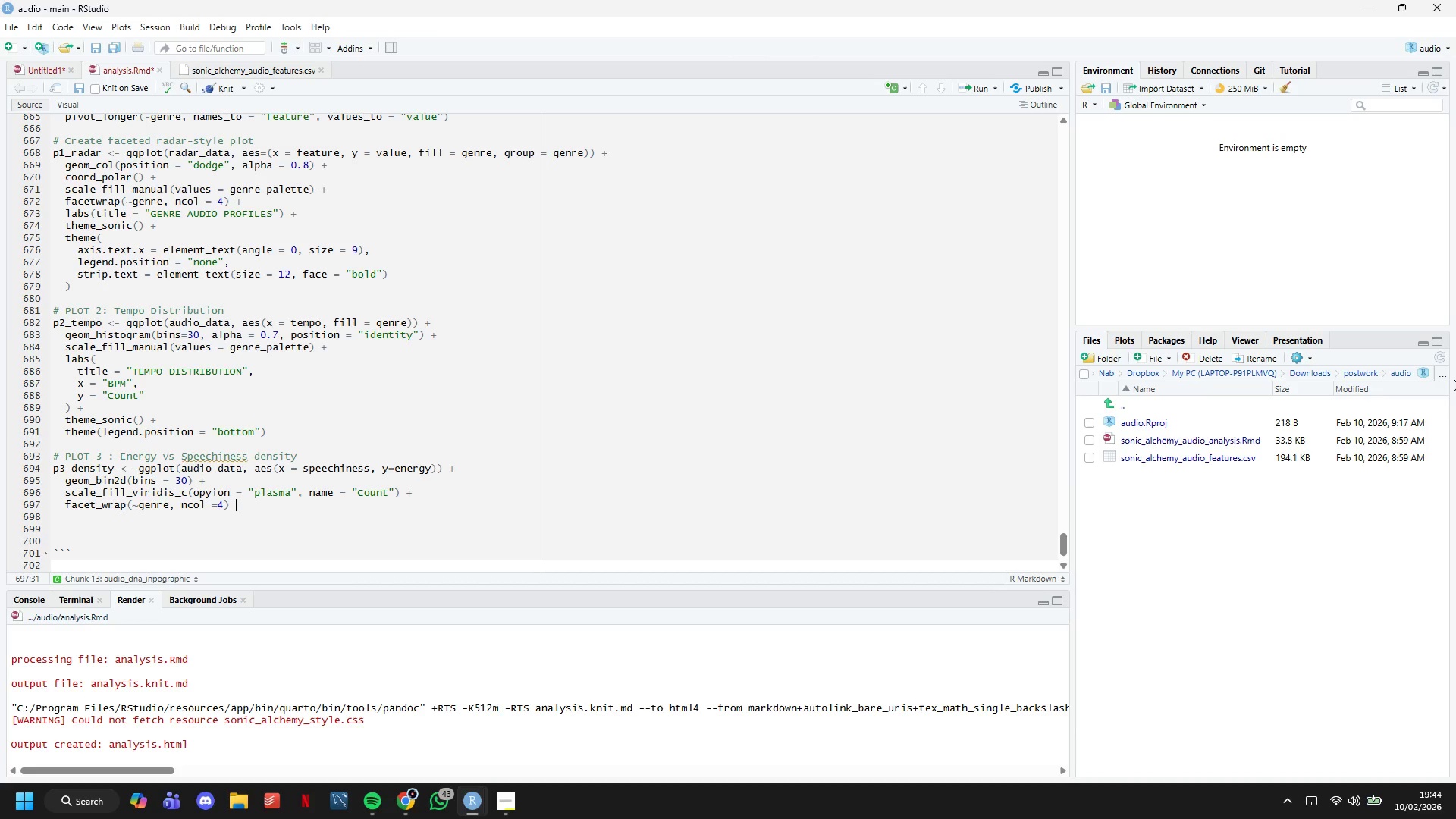 
key(Shift+Equal)
 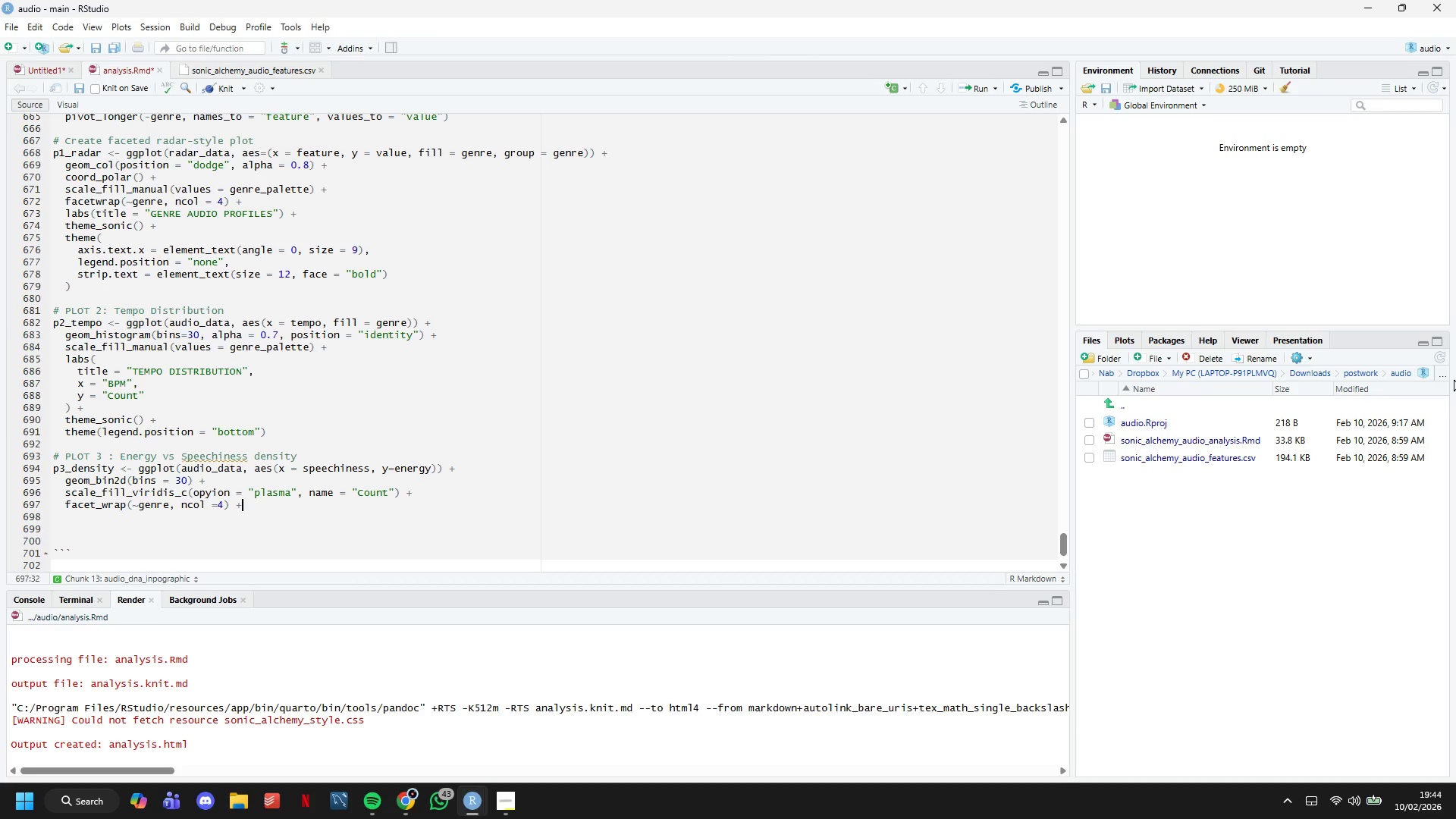 
key(Enter)
 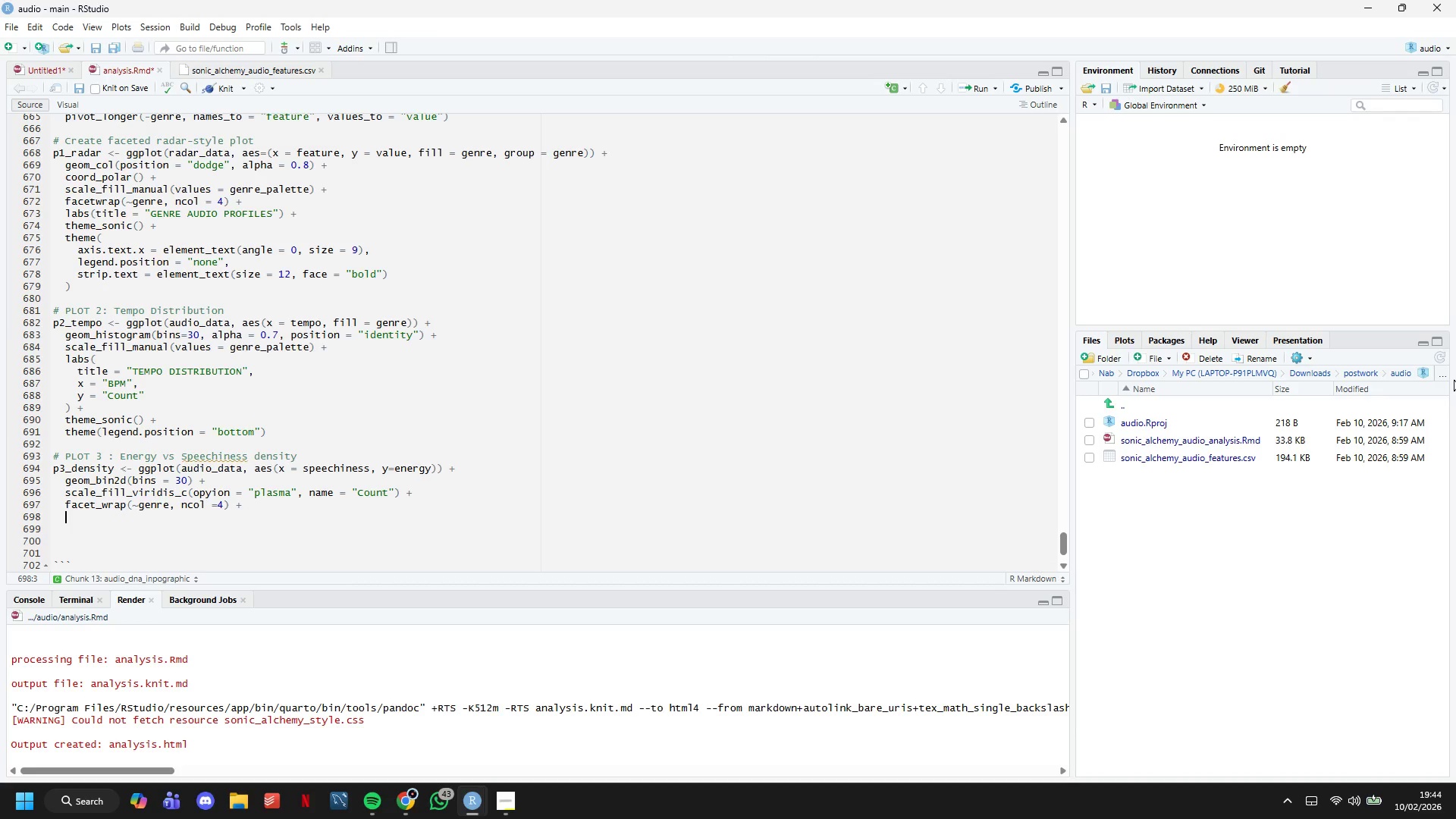 
type(labs()
 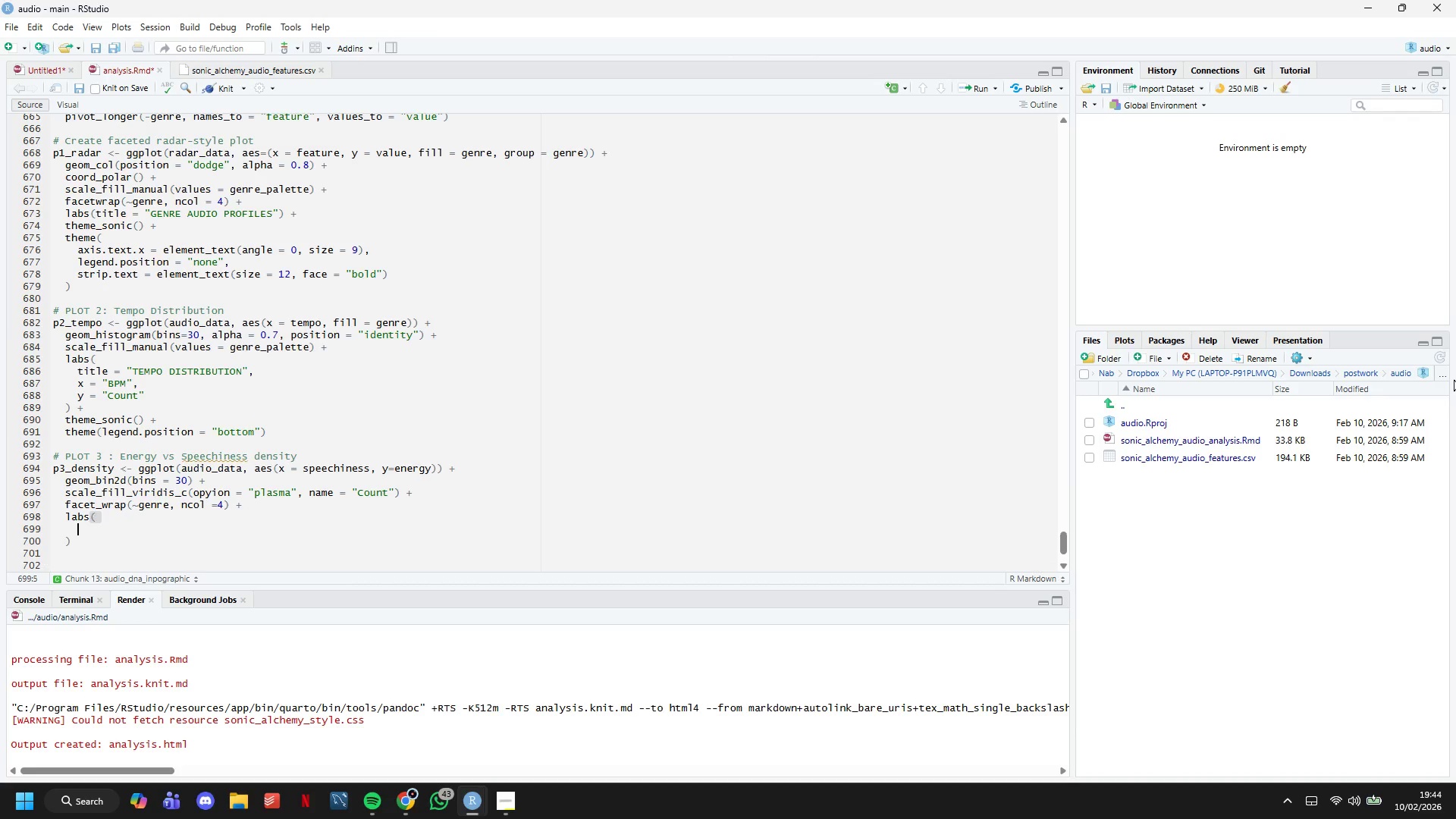 
key(Enter)
 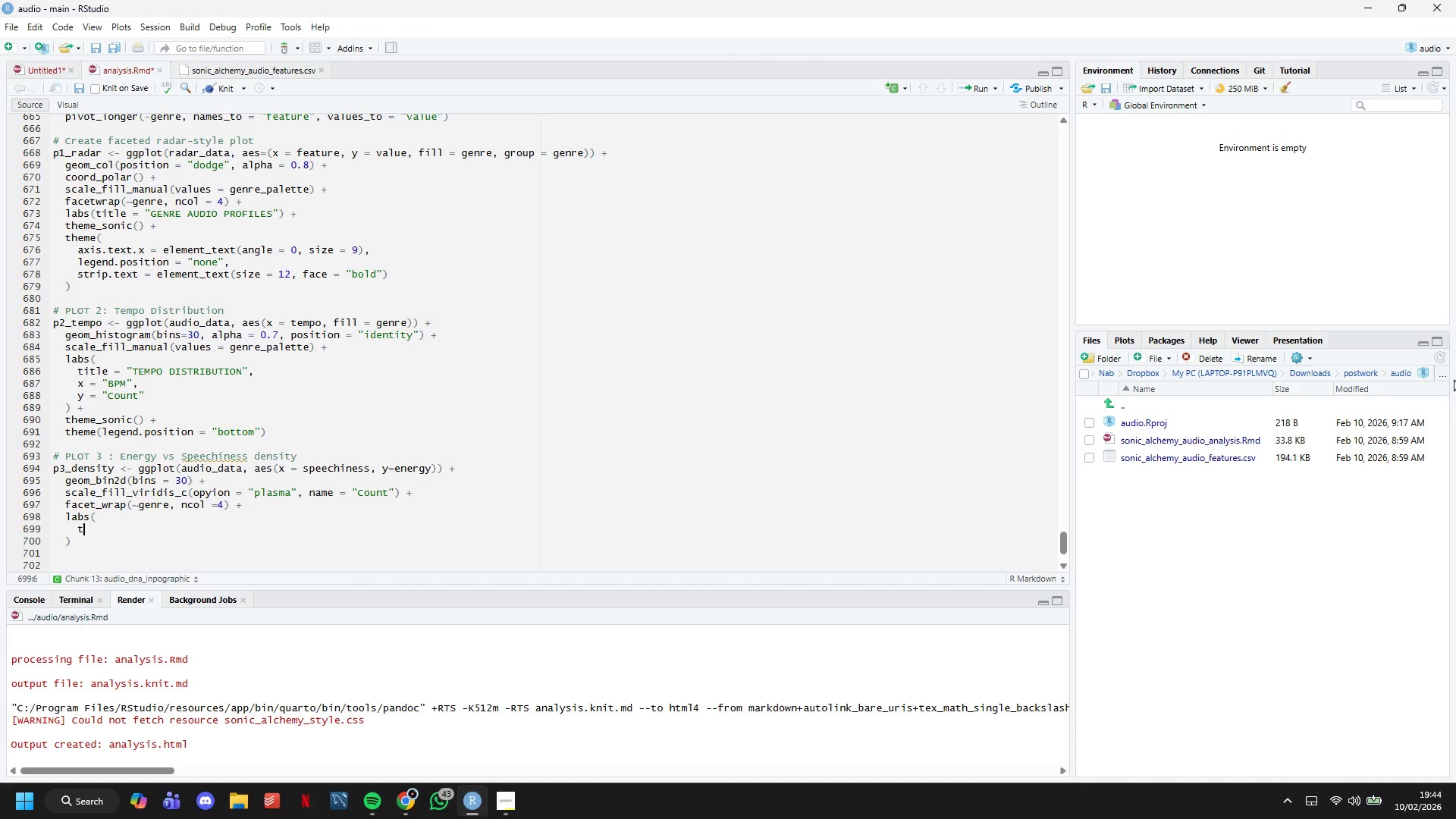 
type(title = "ENERGY )
key(Backspace)
type(-SPEECHINESS DENSITY)
 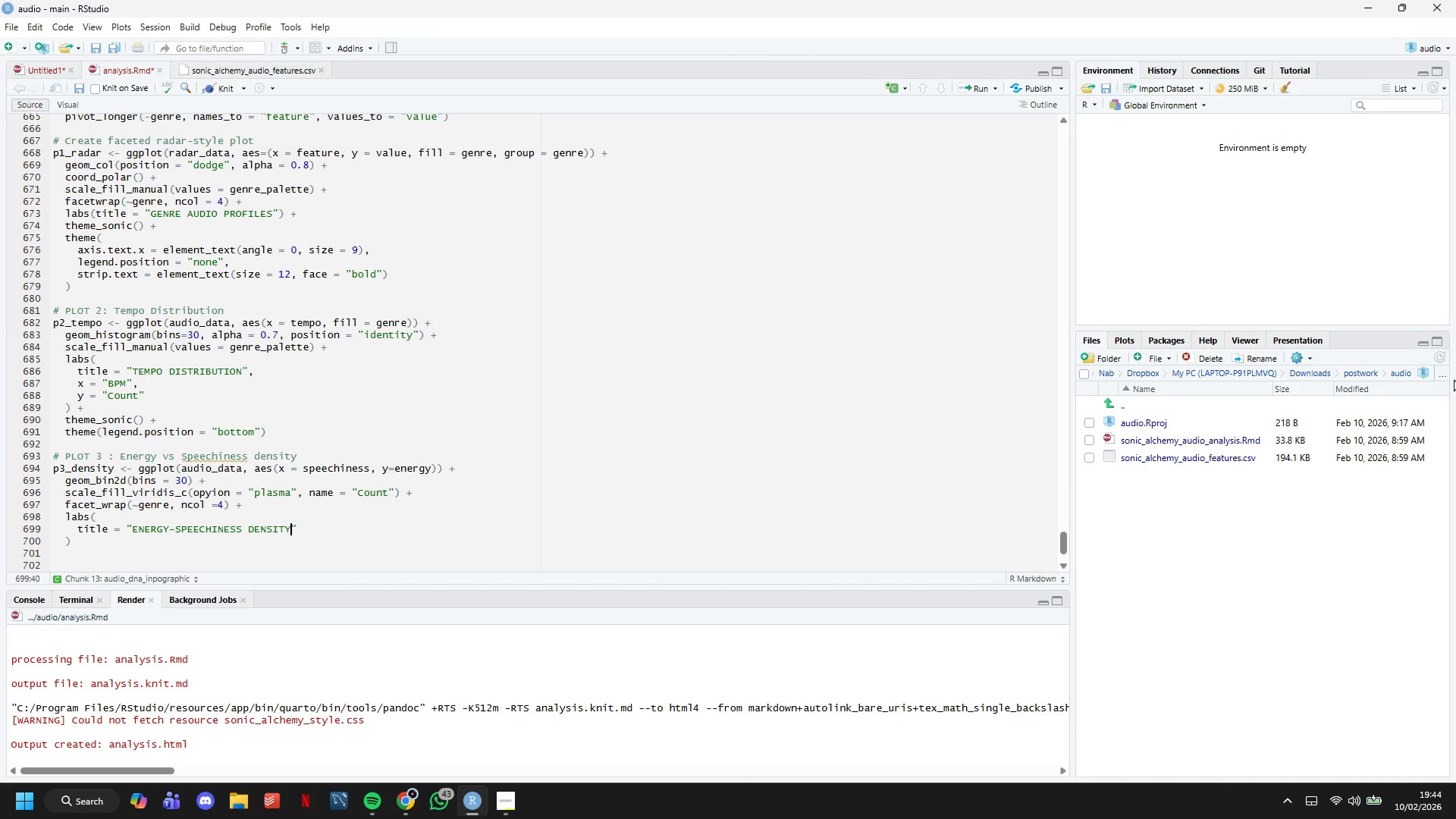 
 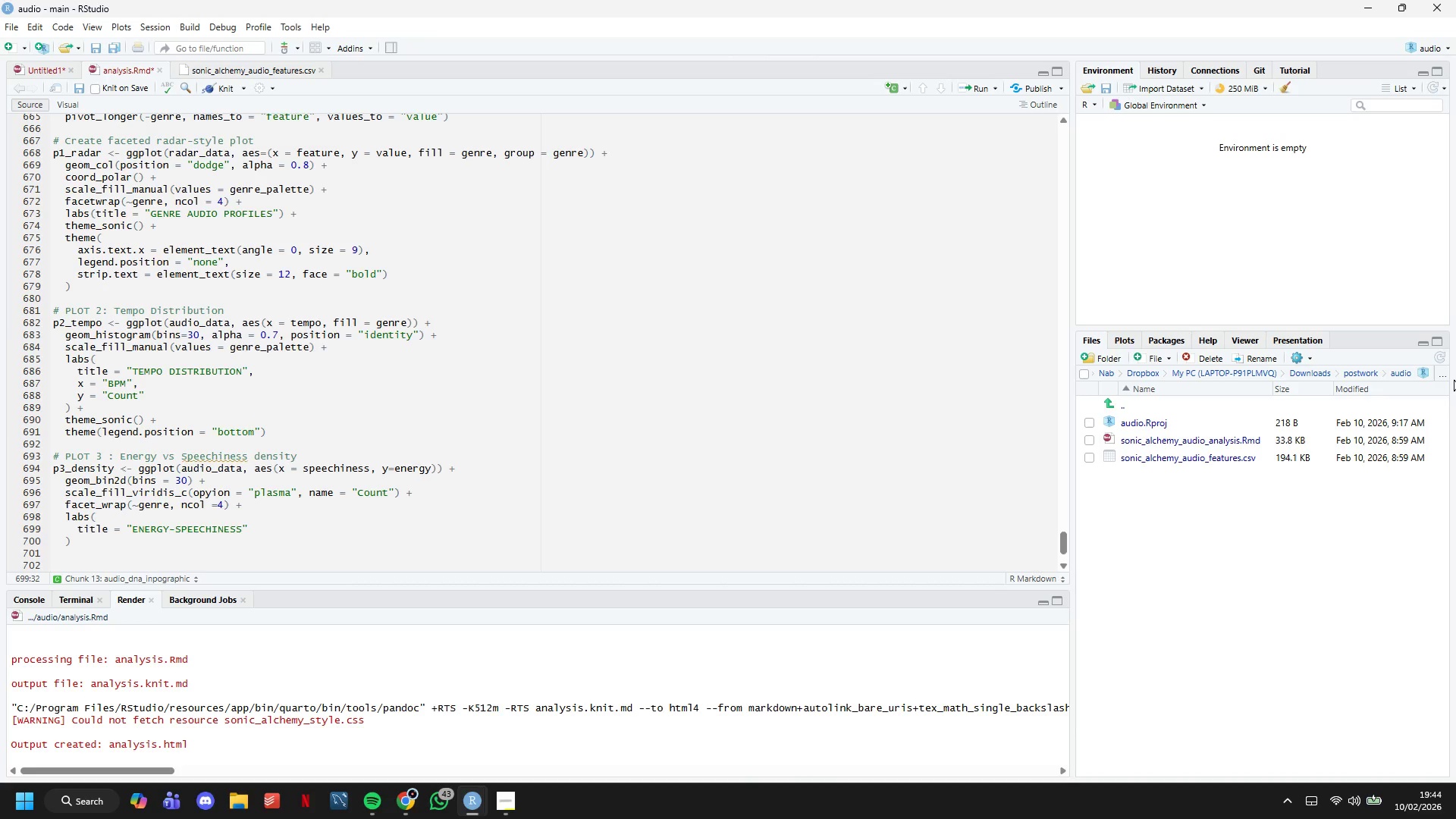 
key(ArrowRight)
 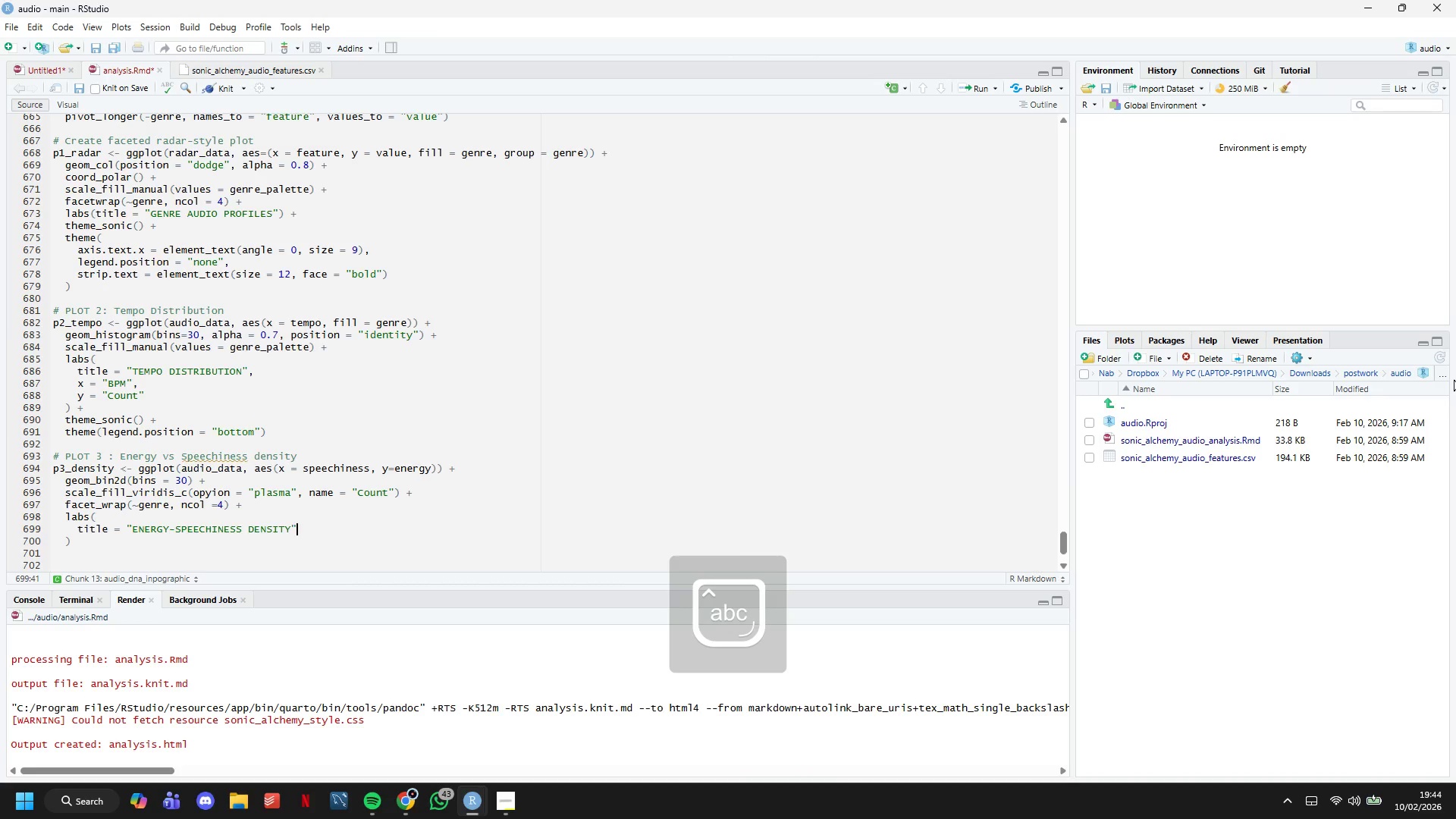 
key(Comma)
 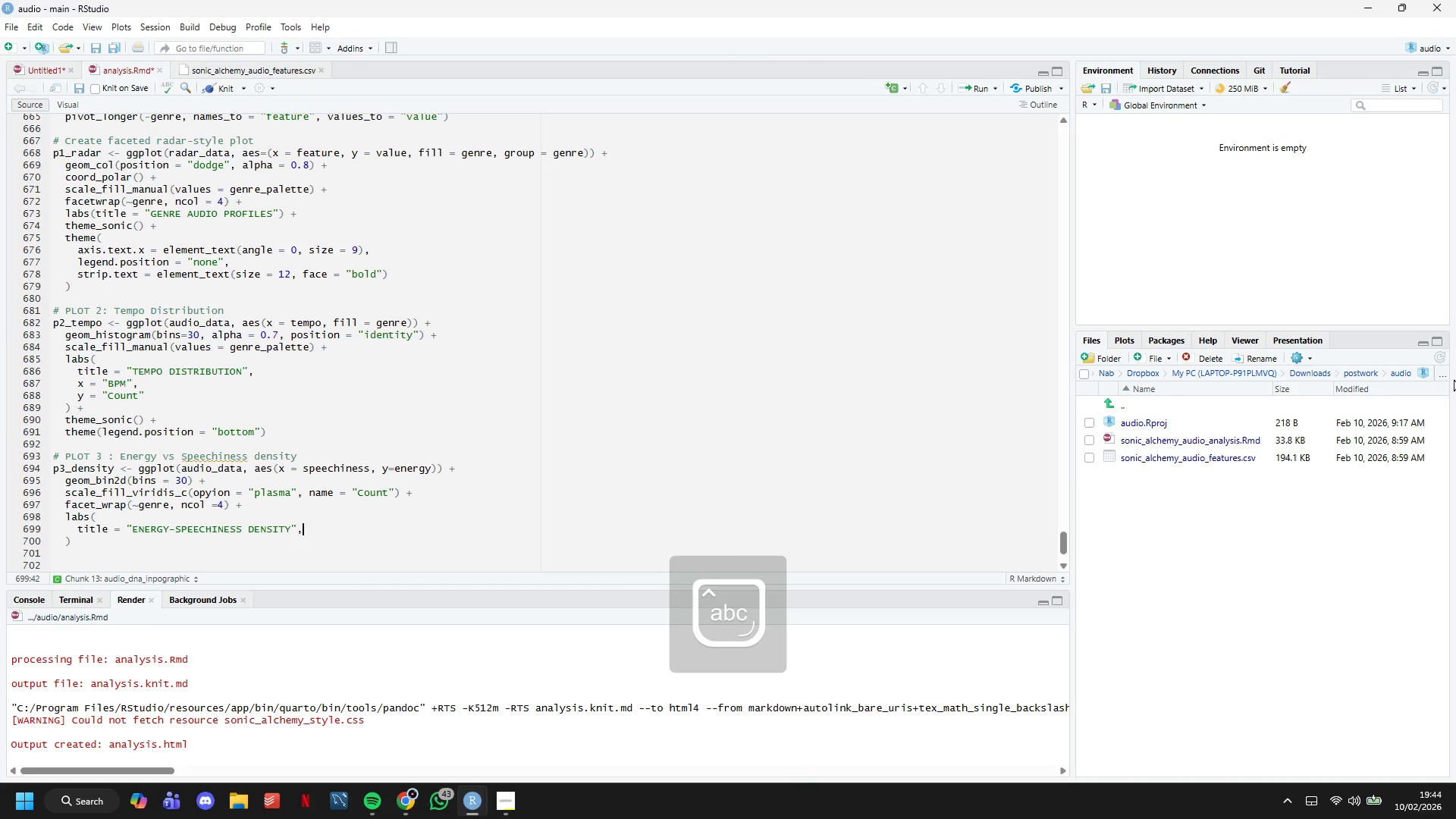 
key(Enter)
 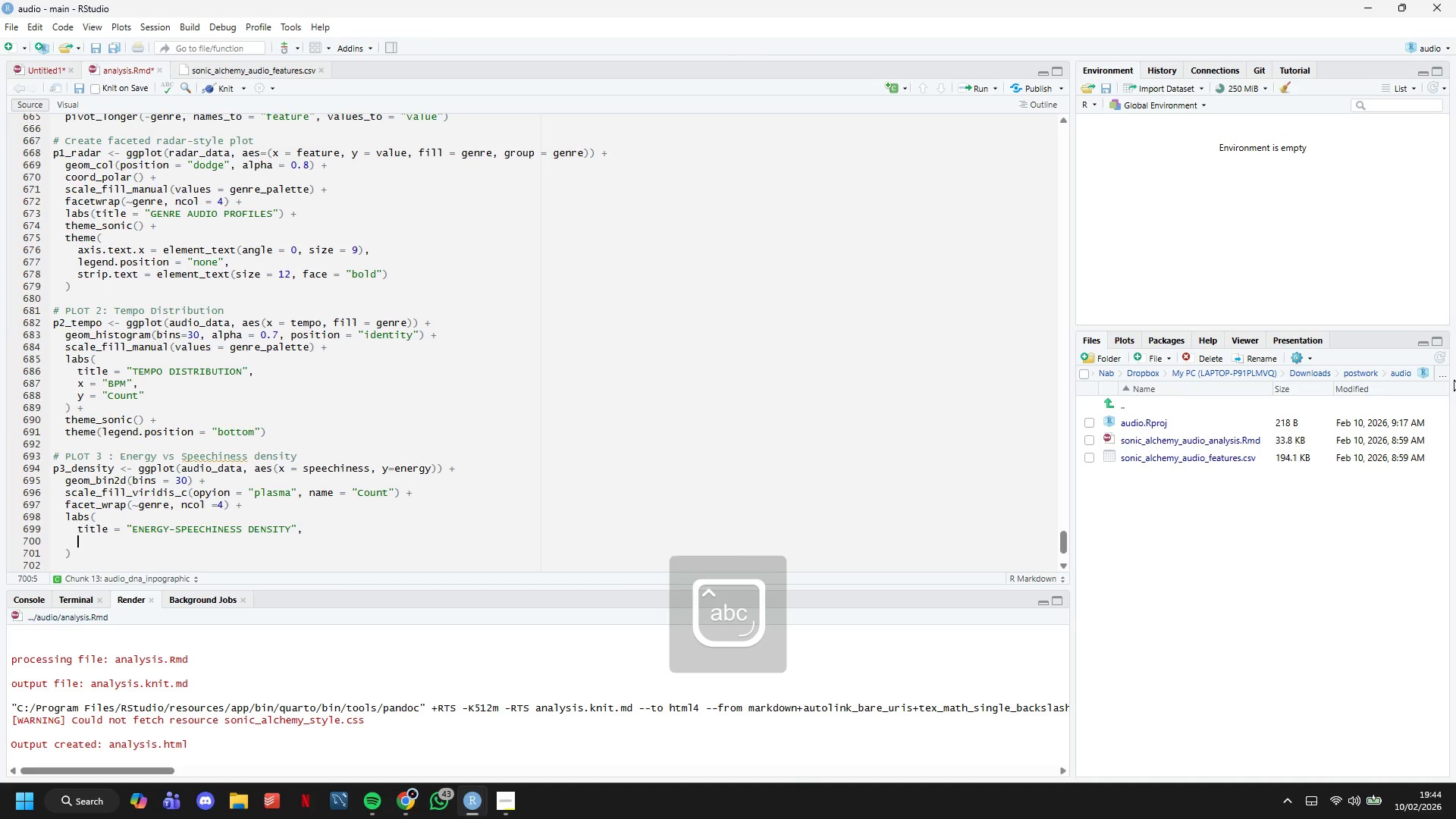 
key(X)
 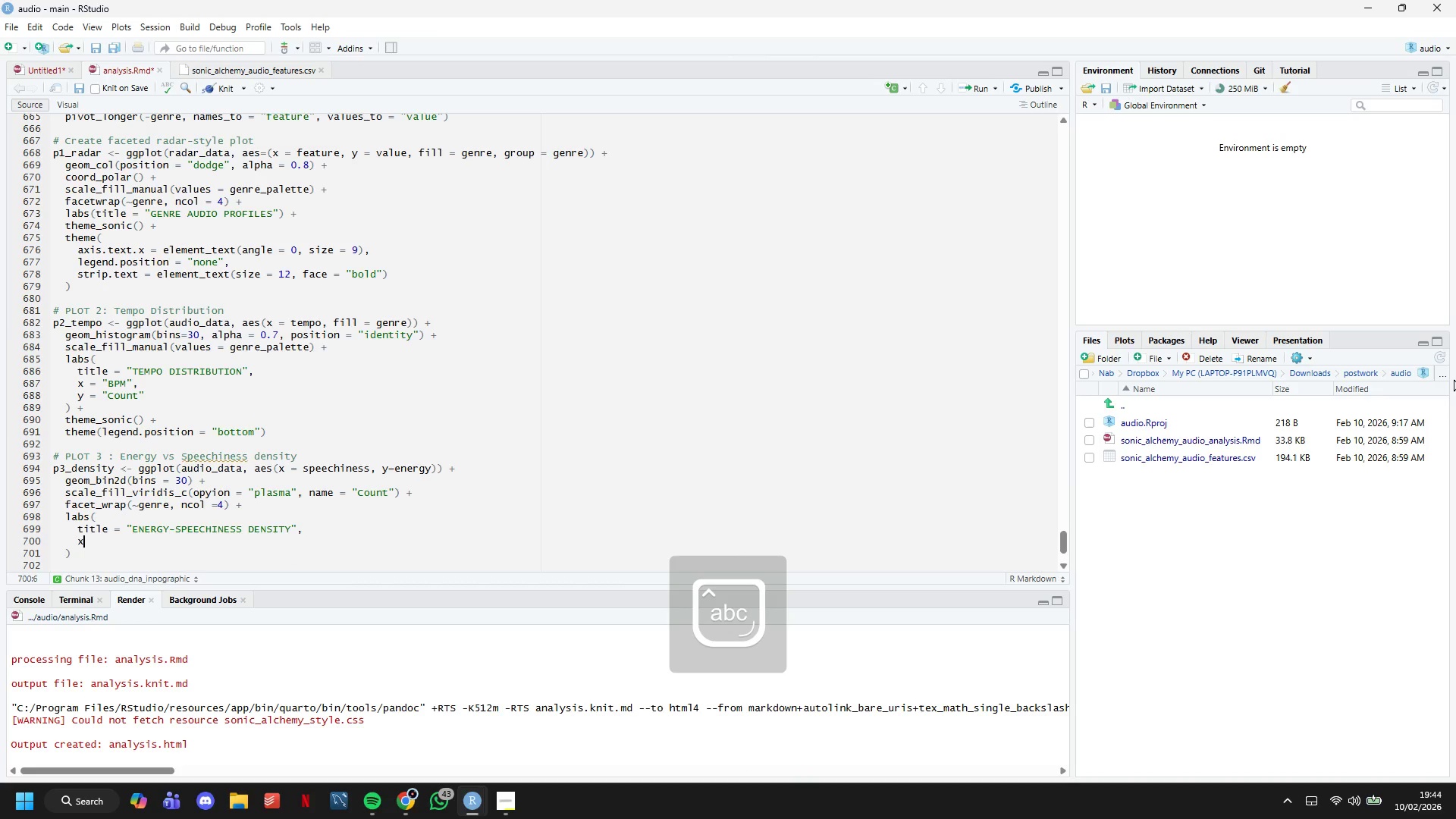 
key(Equal)
 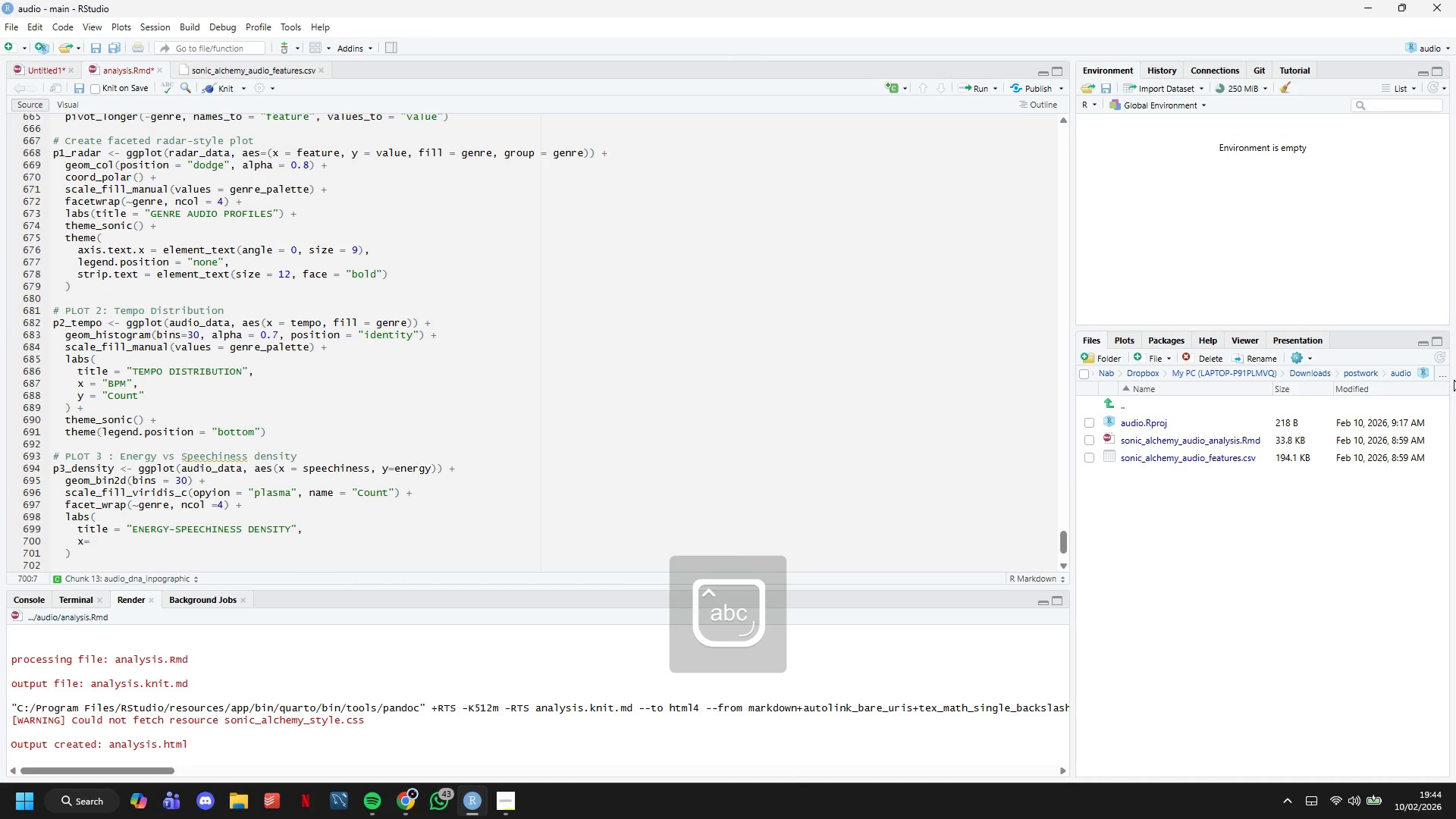 
key(ArrowLeft)
 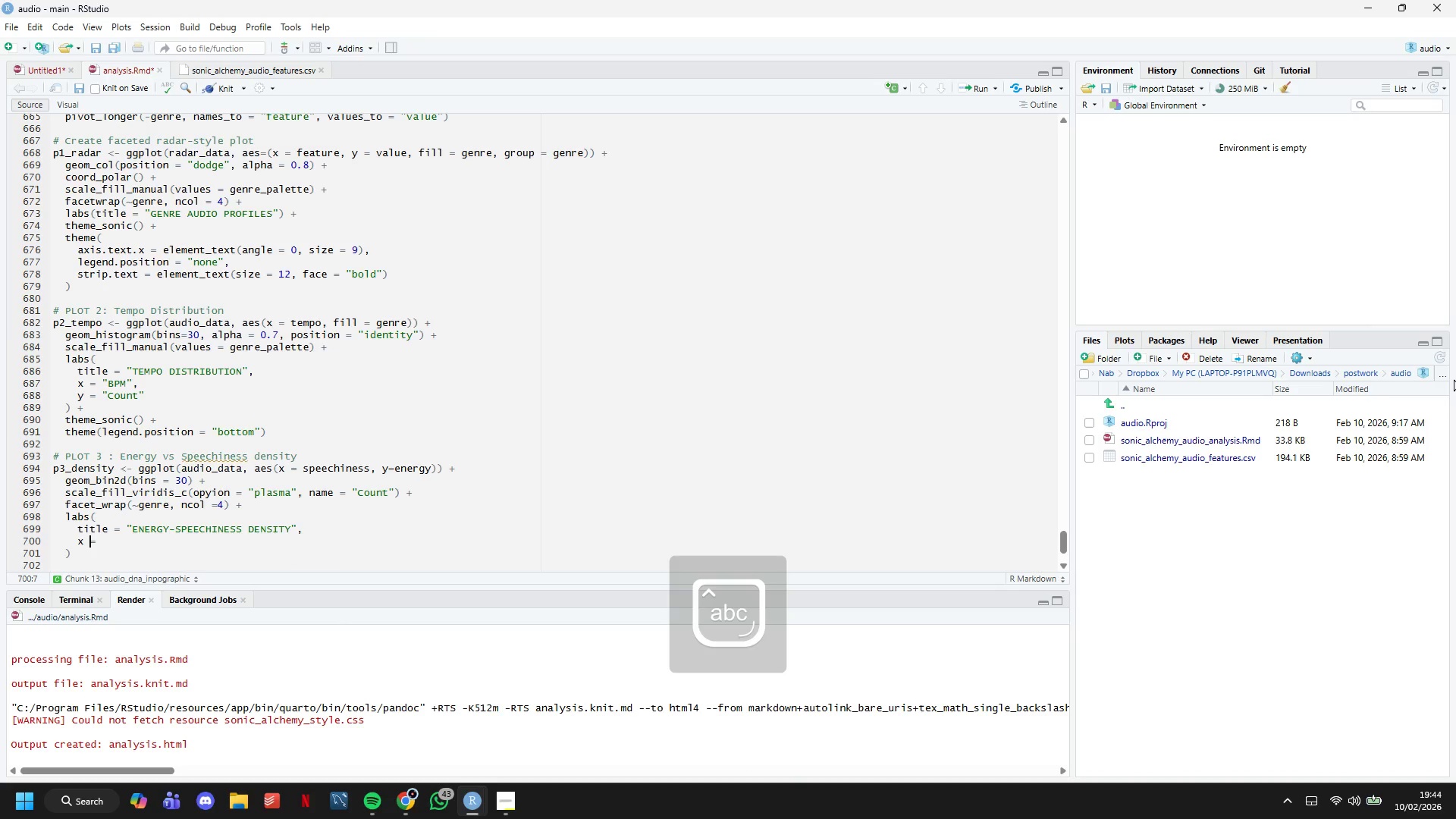 
key(Space)
 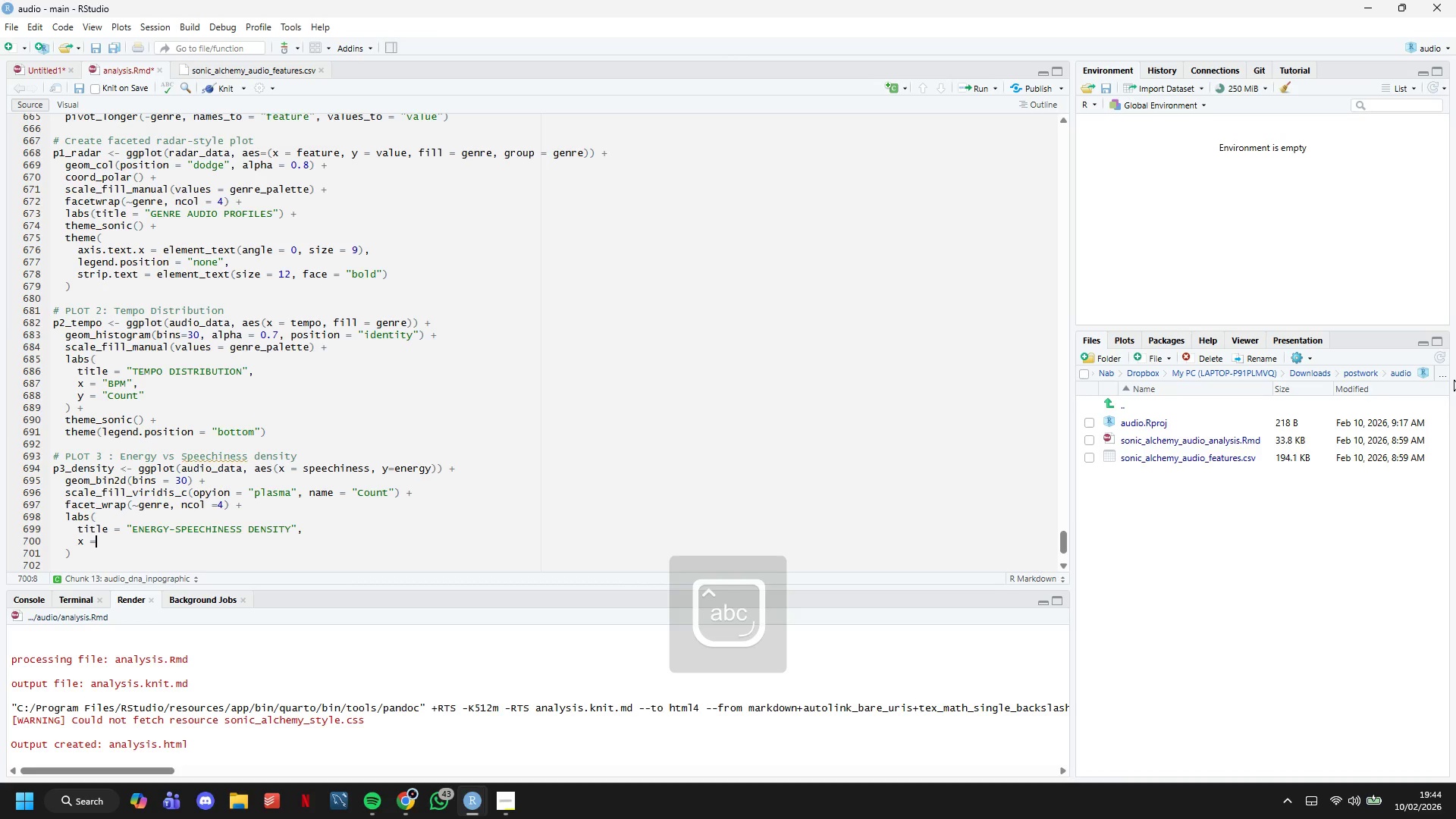 
key(ArrowRight)
 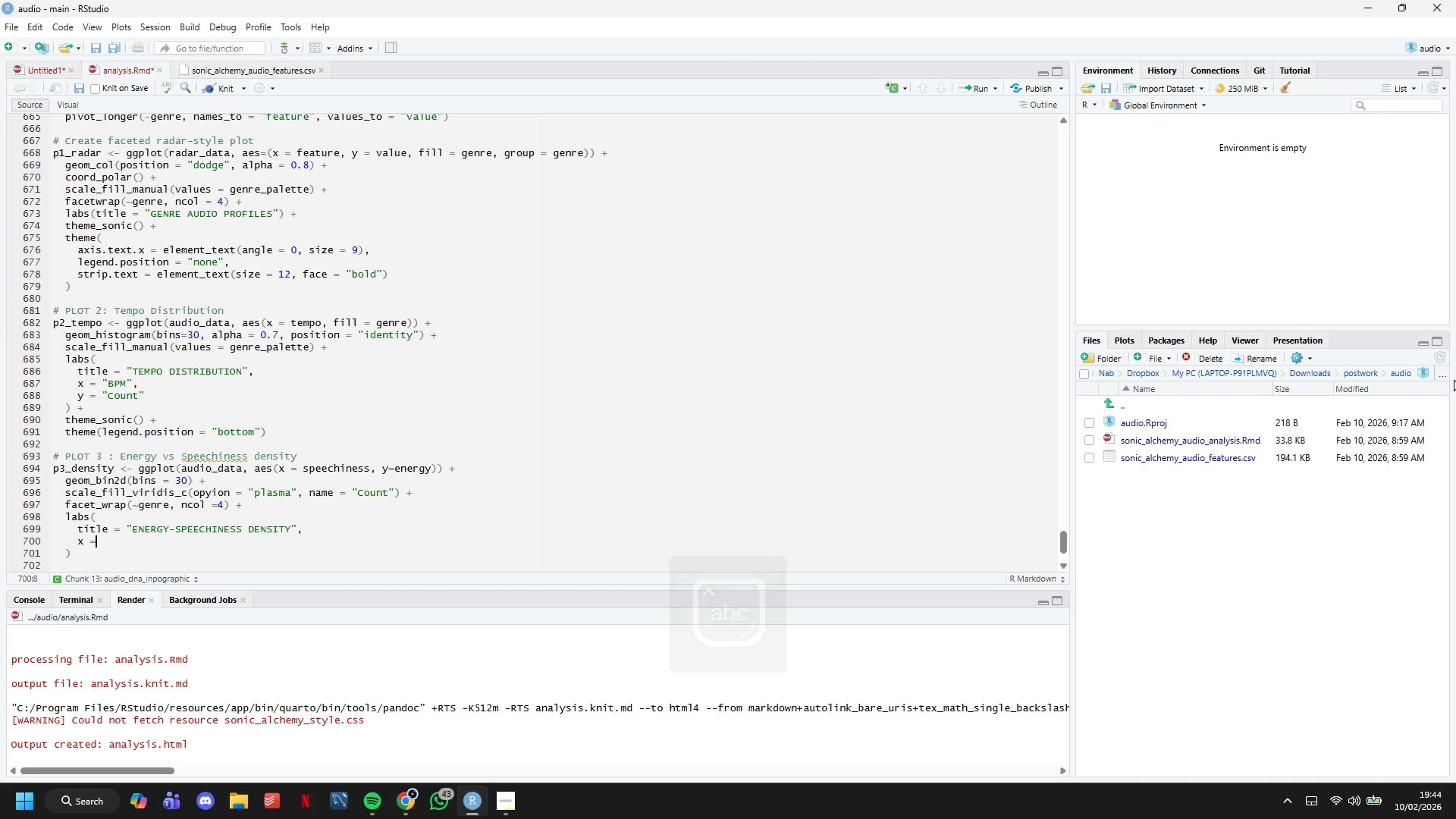 
type( "Speechiness)
 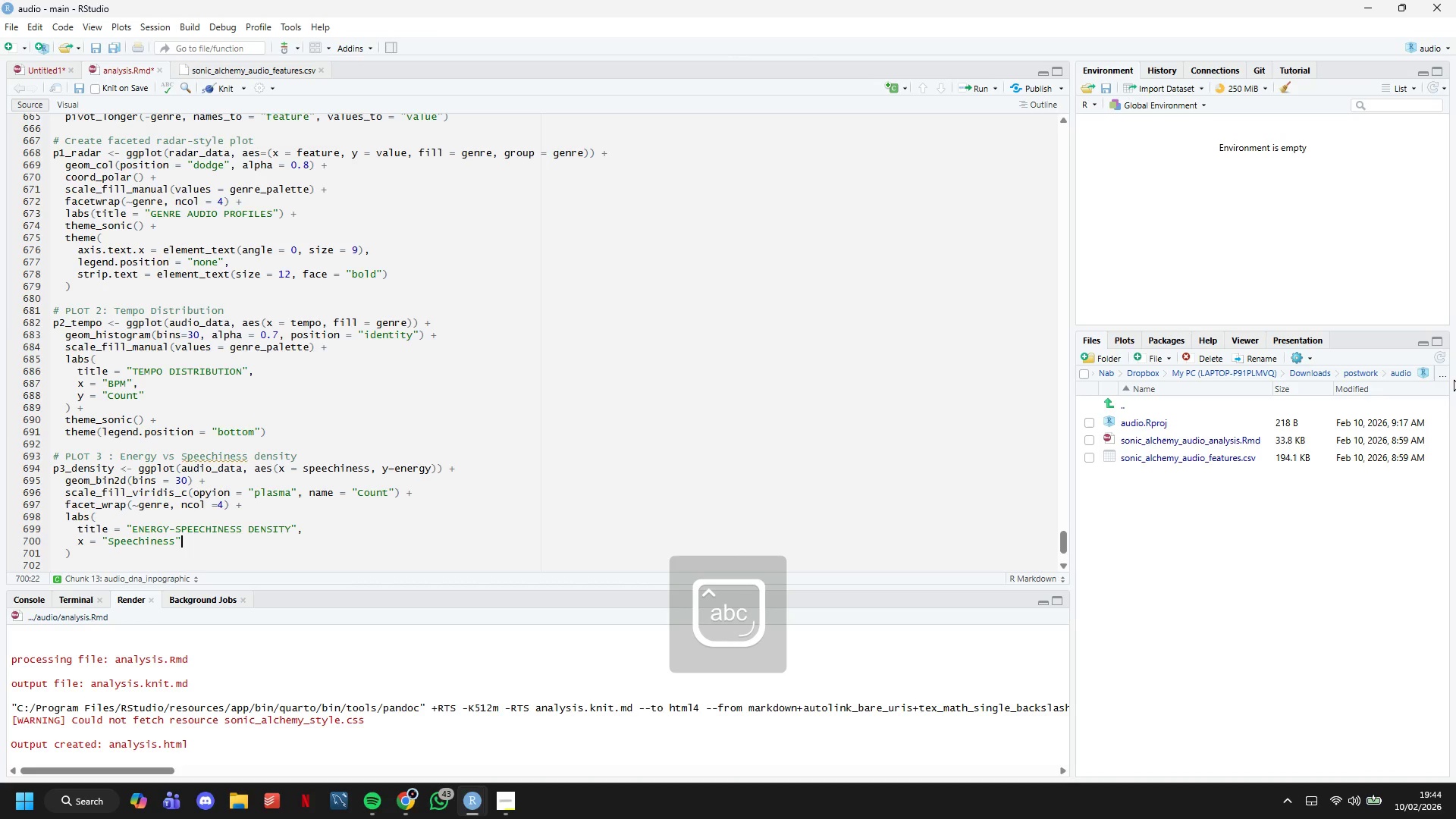 
 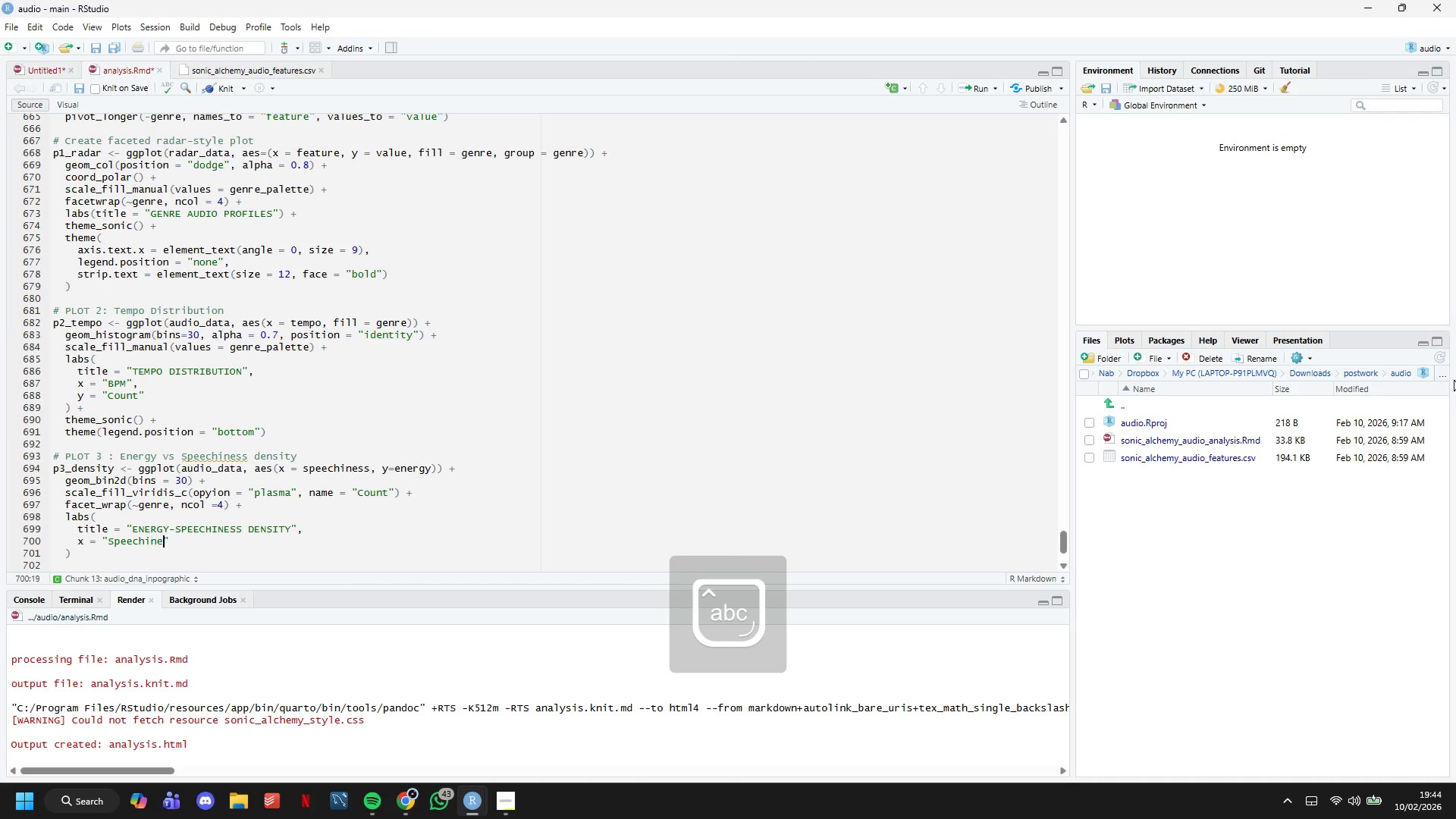 
key(ArrowRight)
 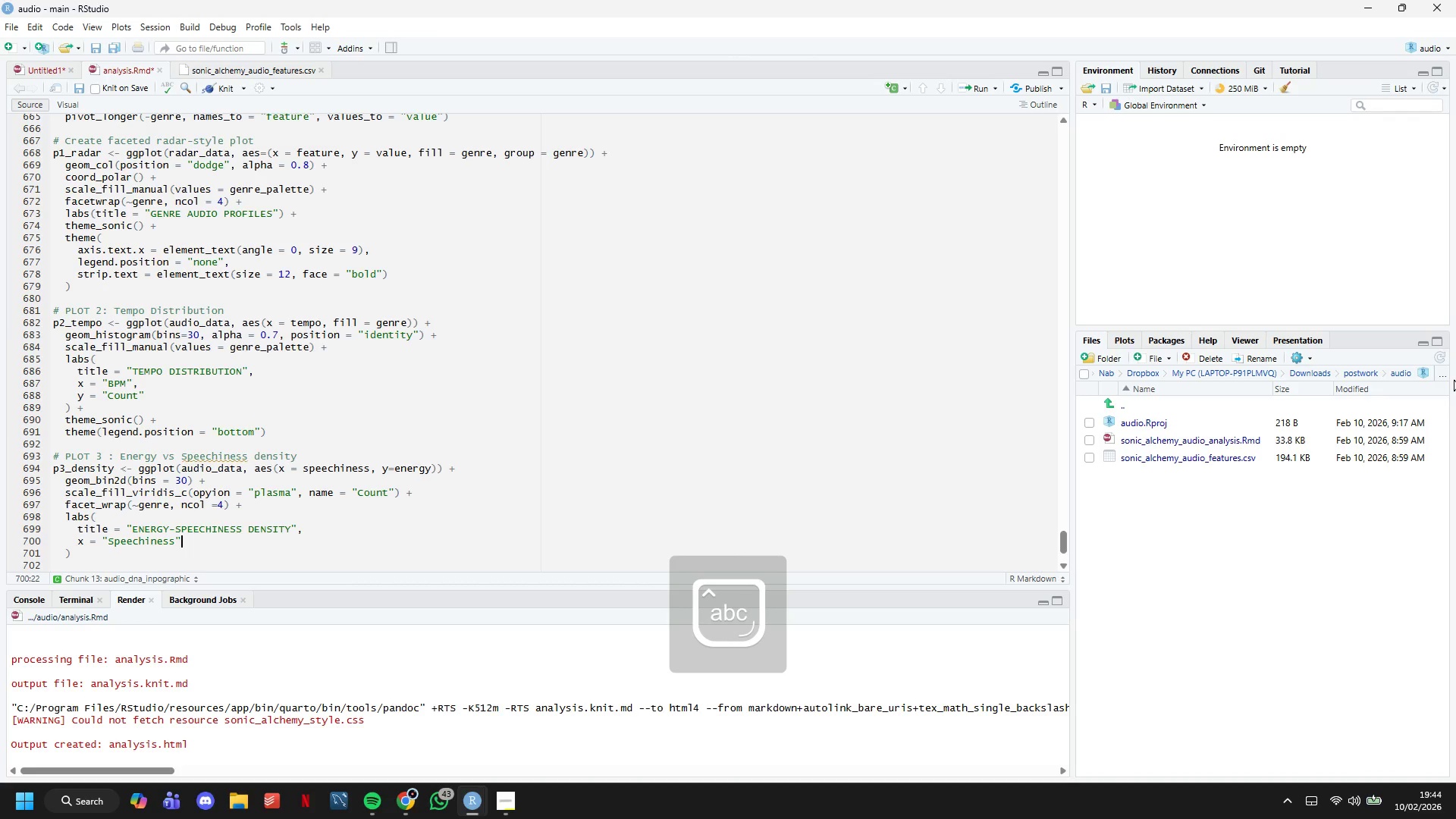 
key(Comma)
 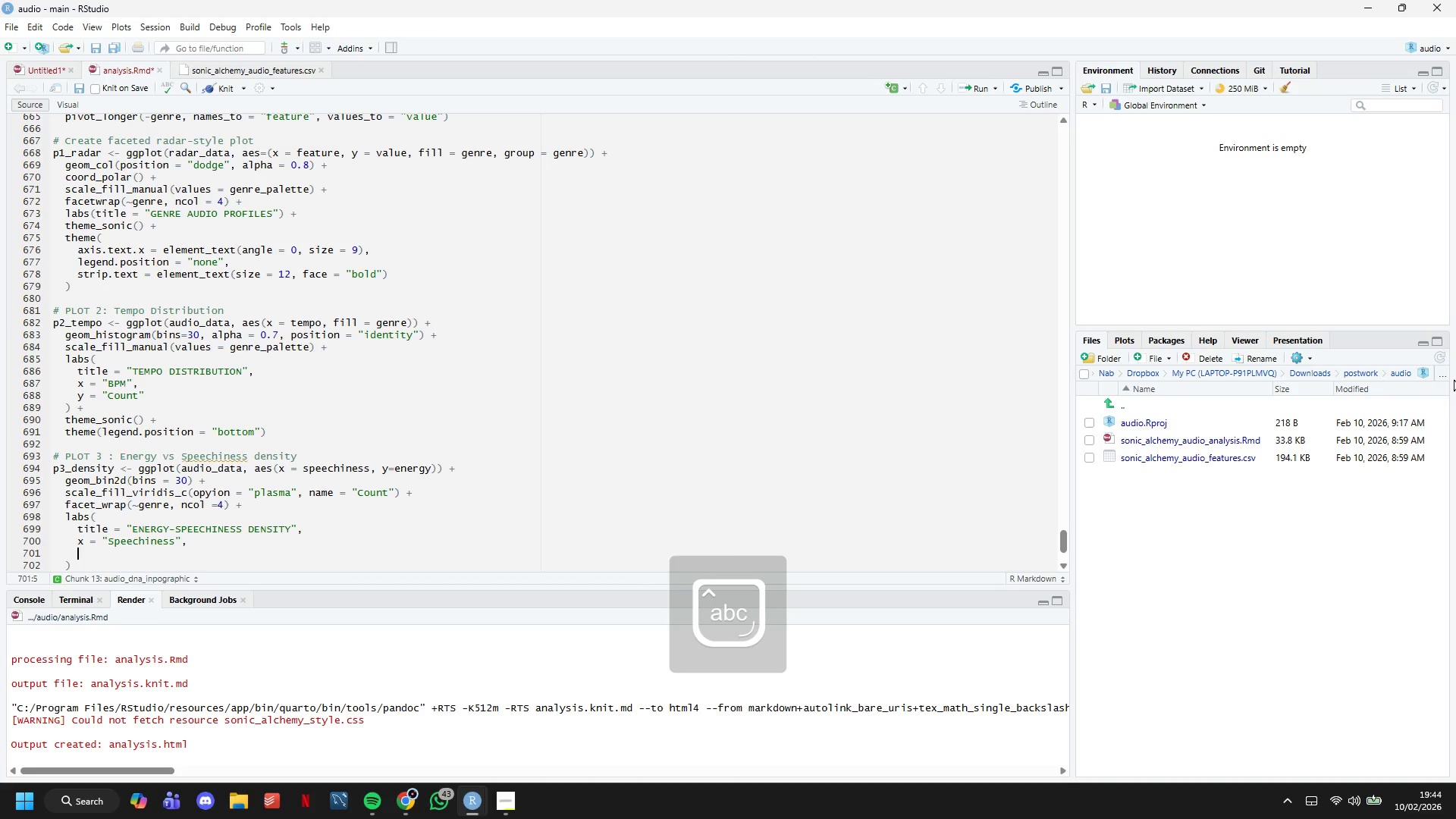 
key(Enter)
 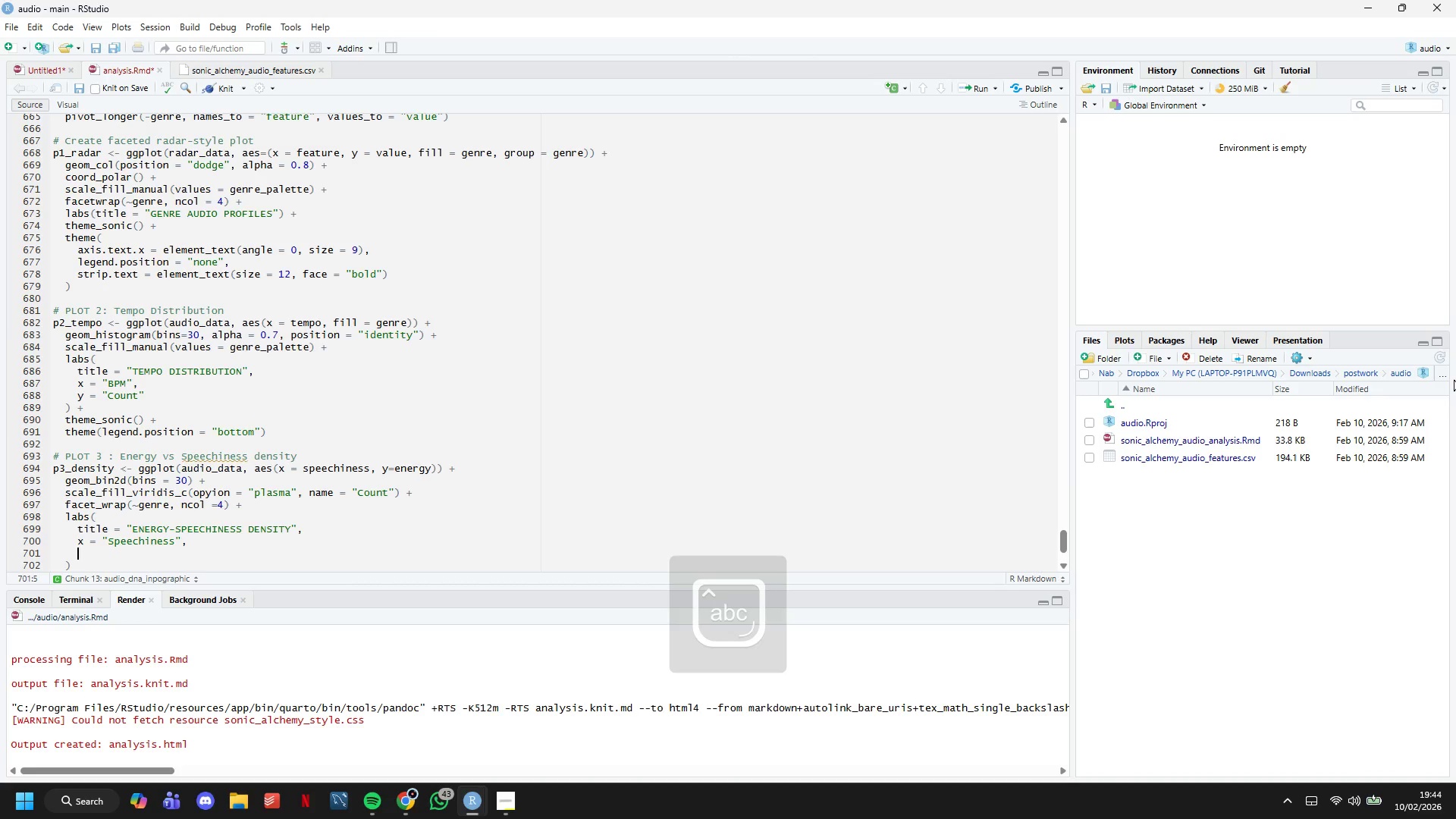 
type(y = "Energy)
 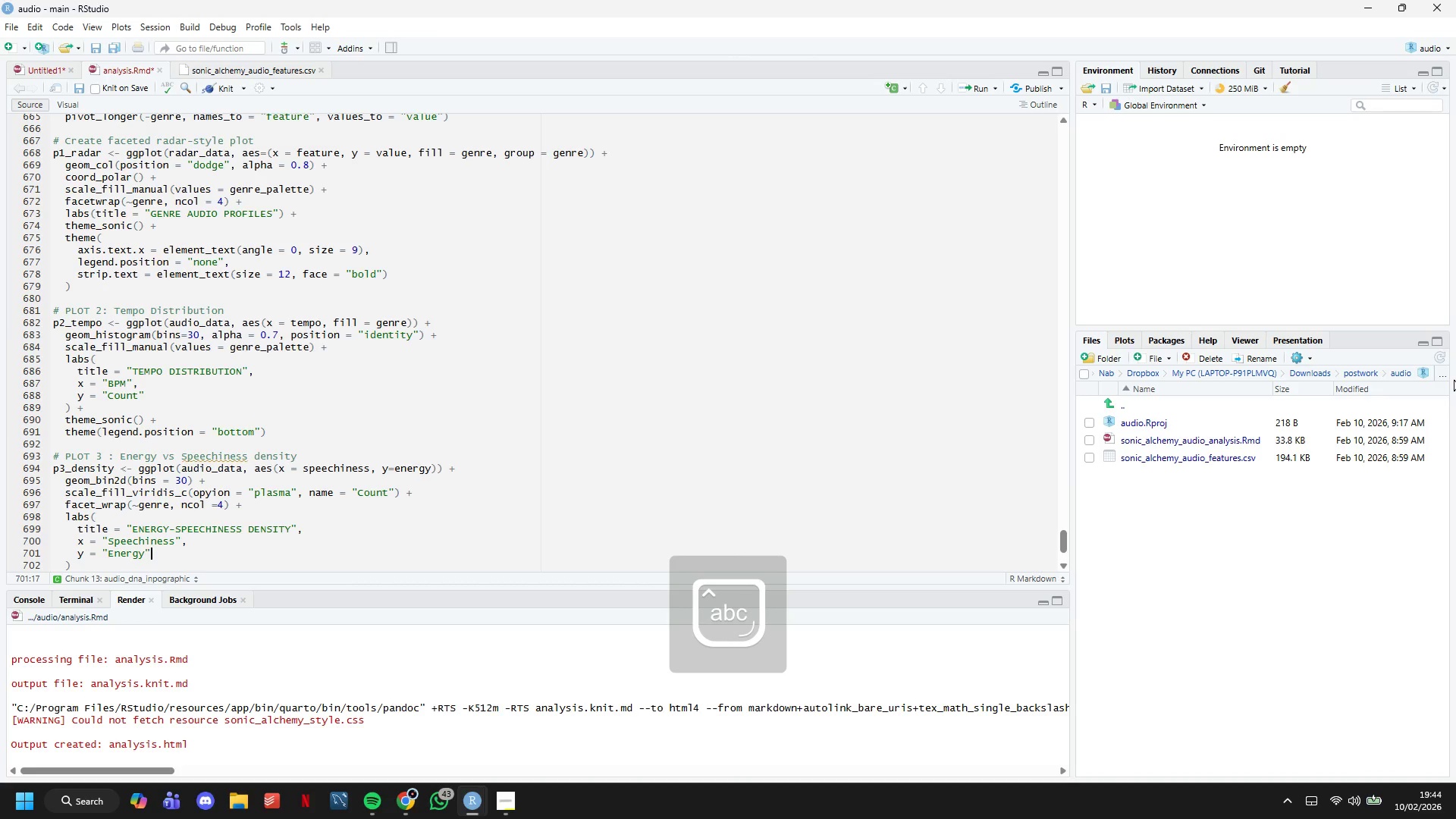 
 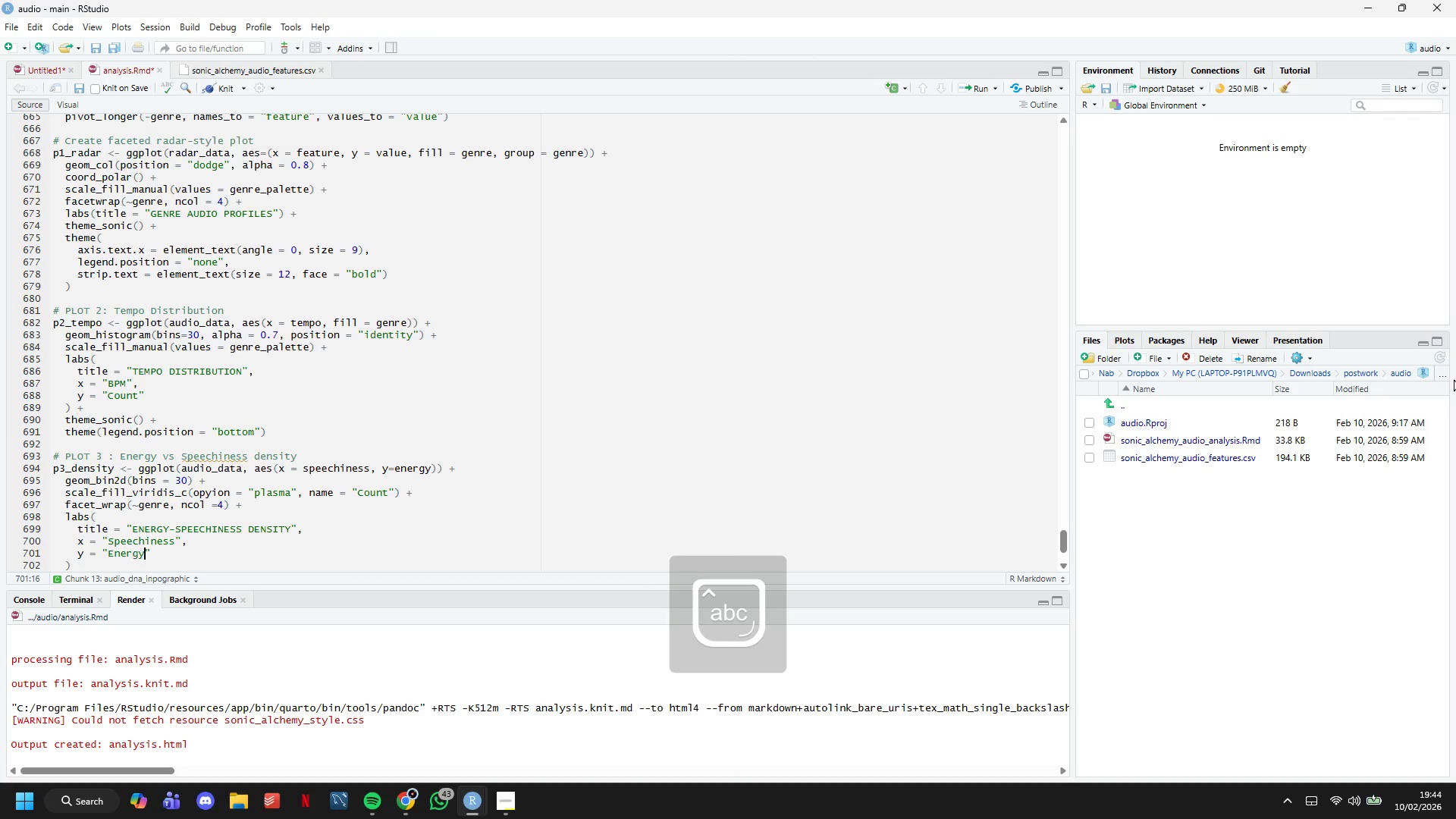 
key(ArrowRight)
 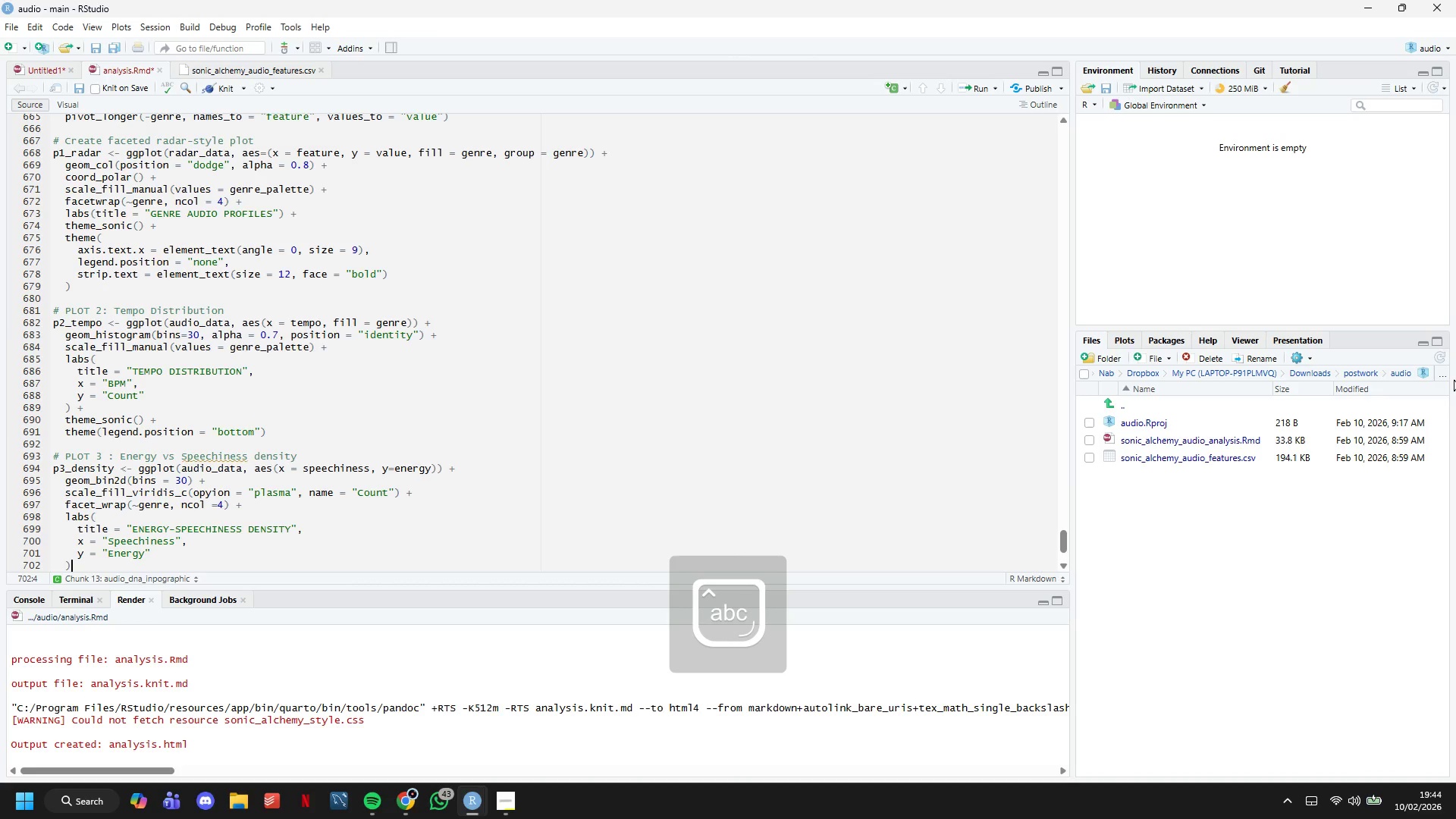 
key(ArrowDown)
 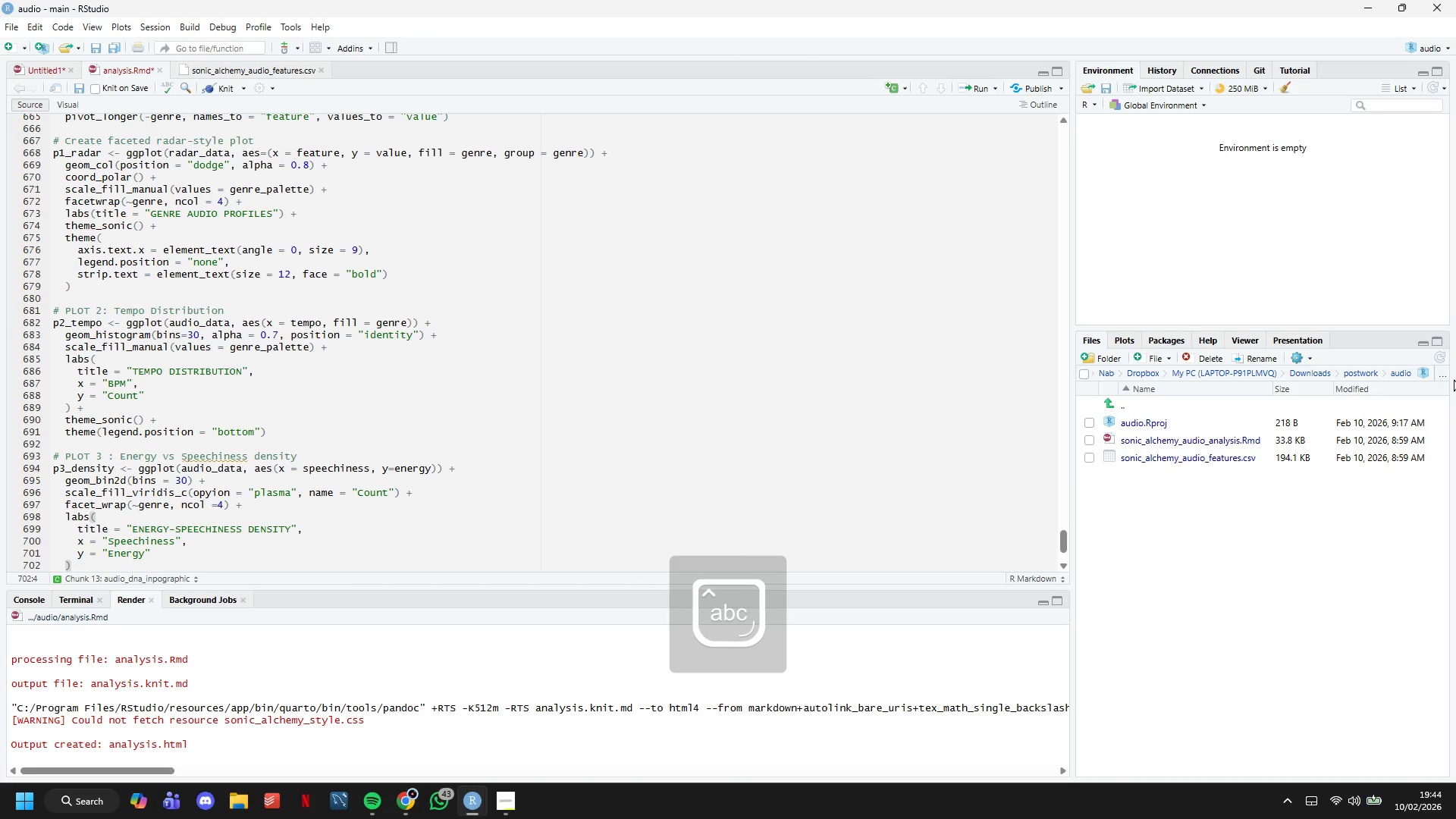 
key(Space)
 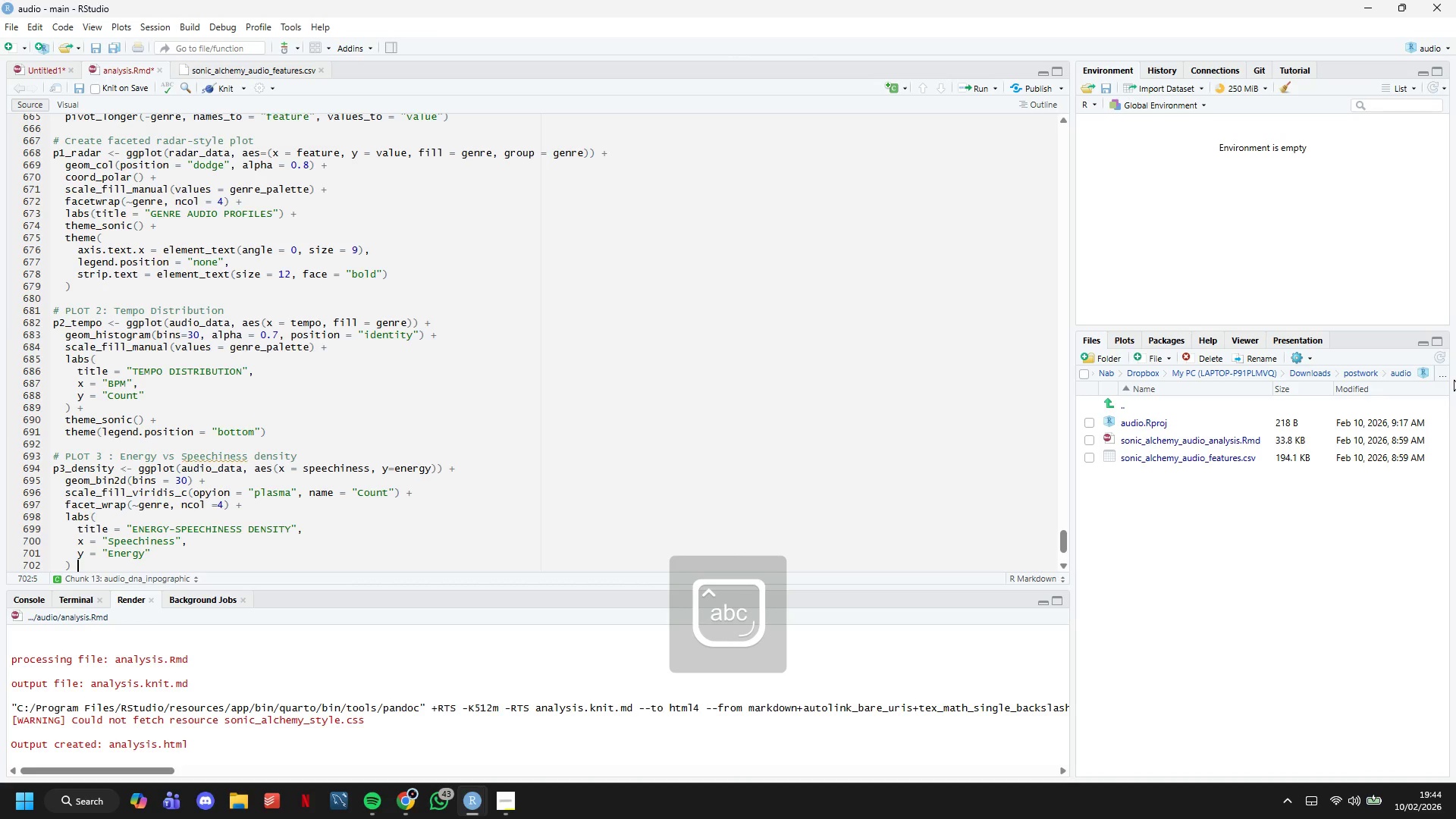 
key(Shift+Equal)
 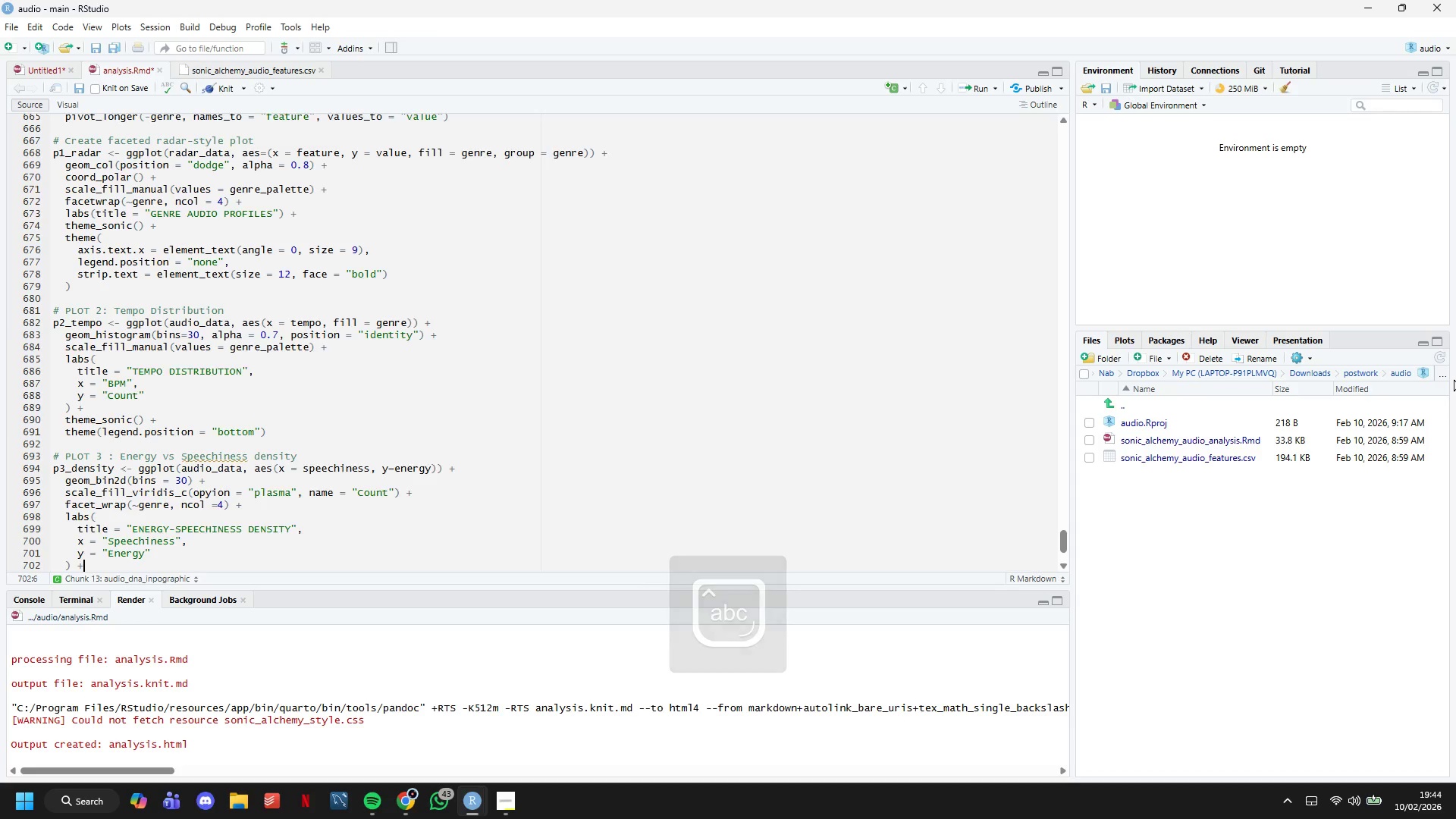 
key(Enter)
 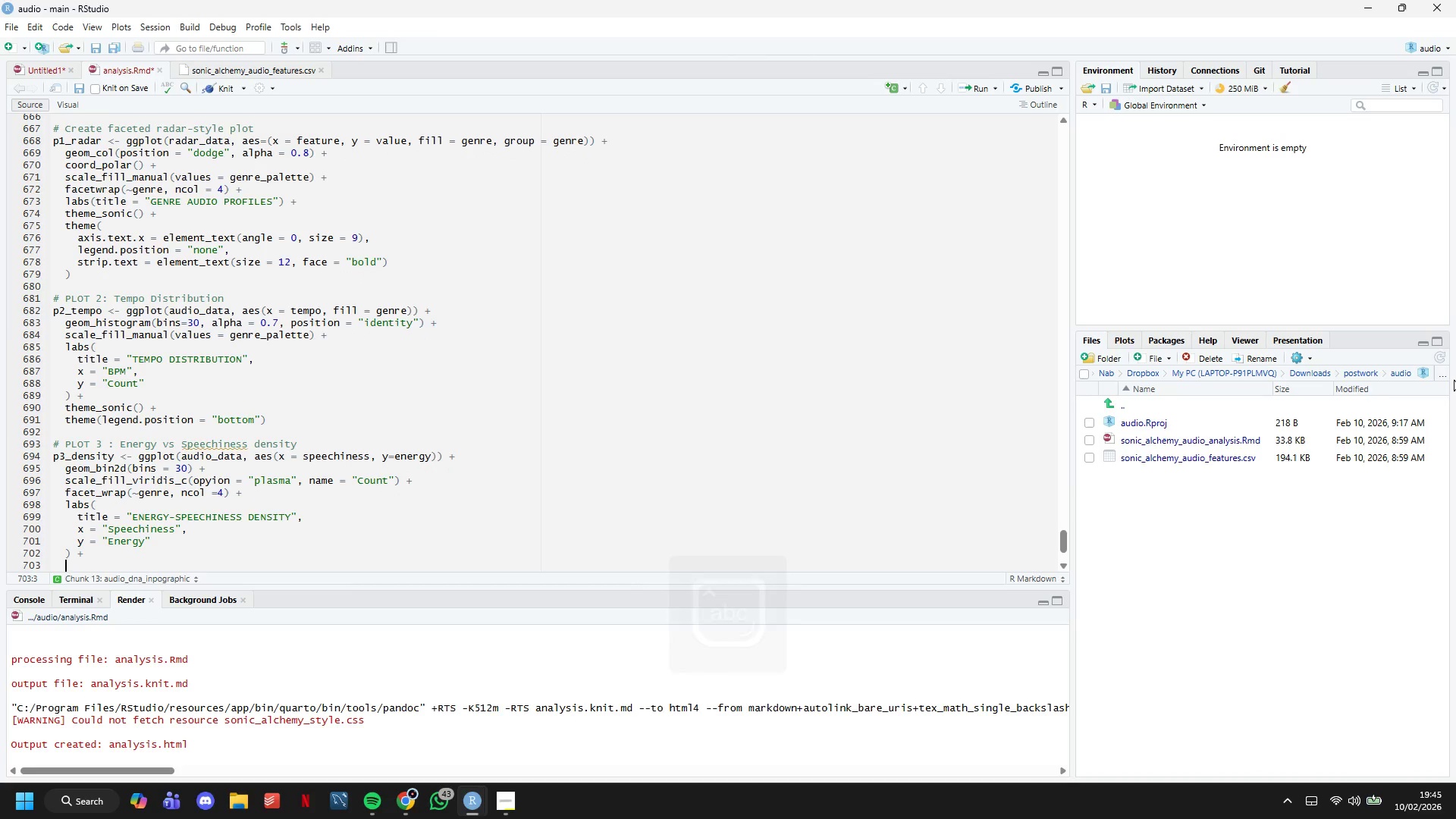 
type(theme_sonic()
 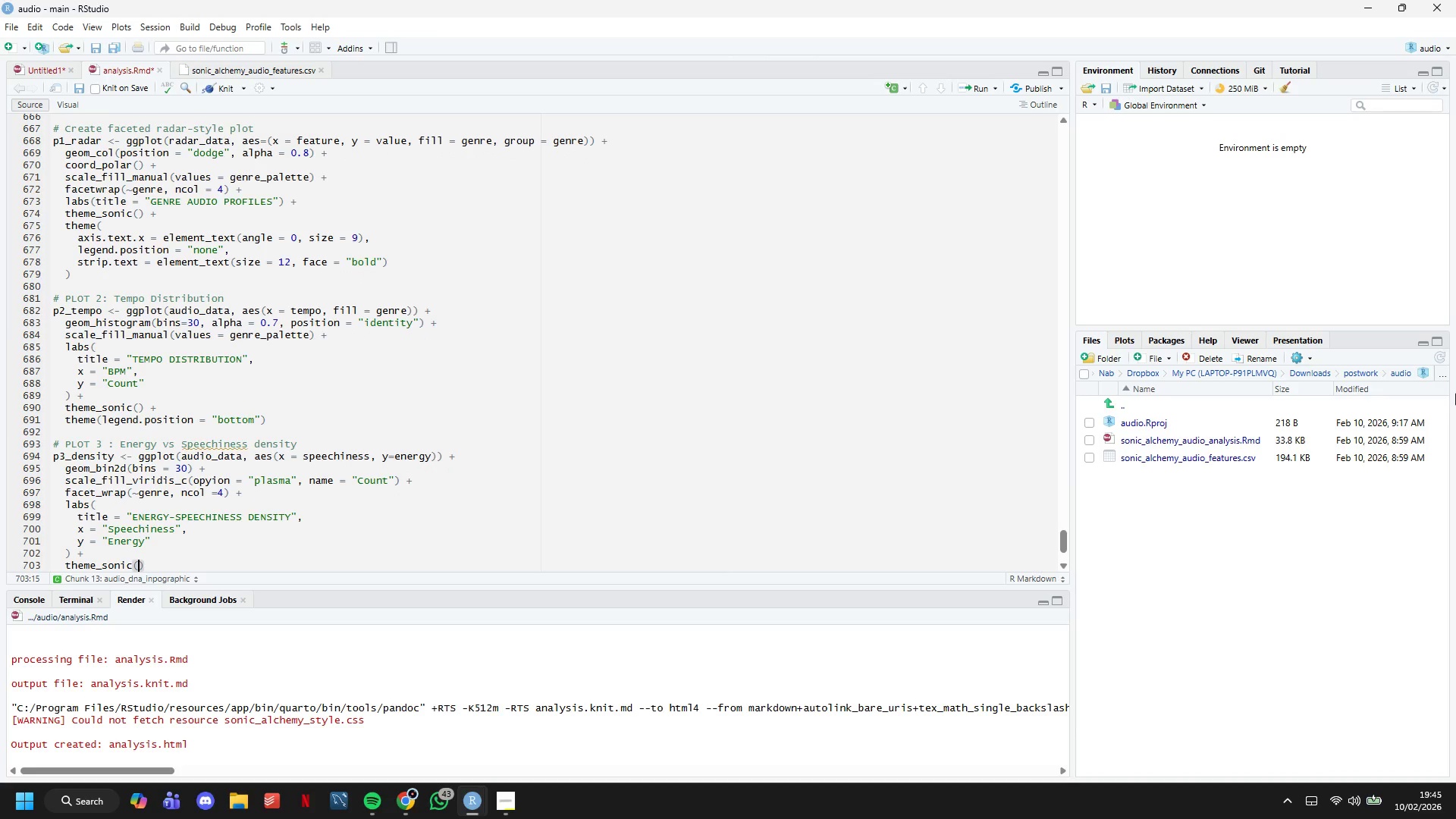 
key(ArrowRight)
 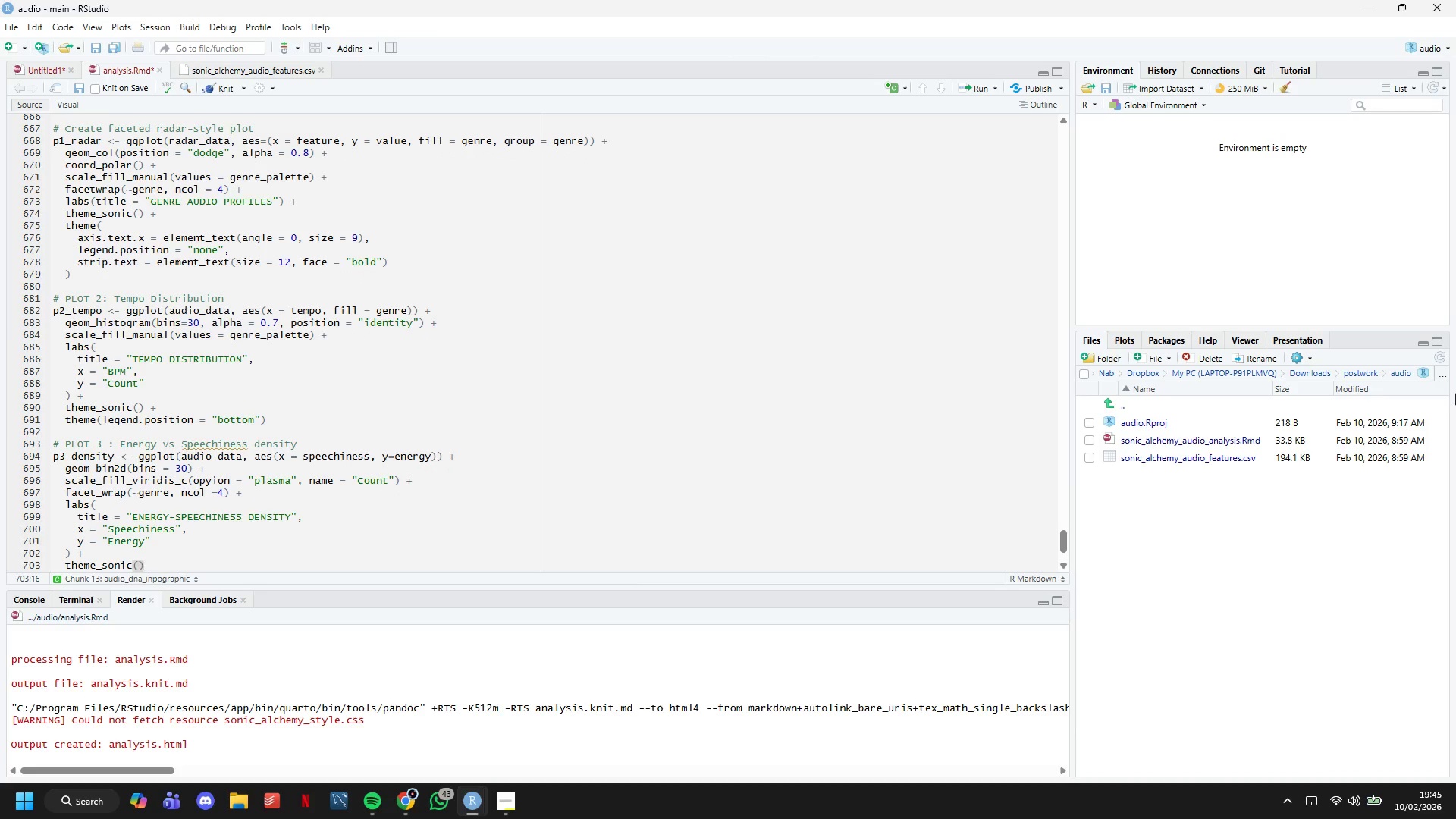 
key(Space)
 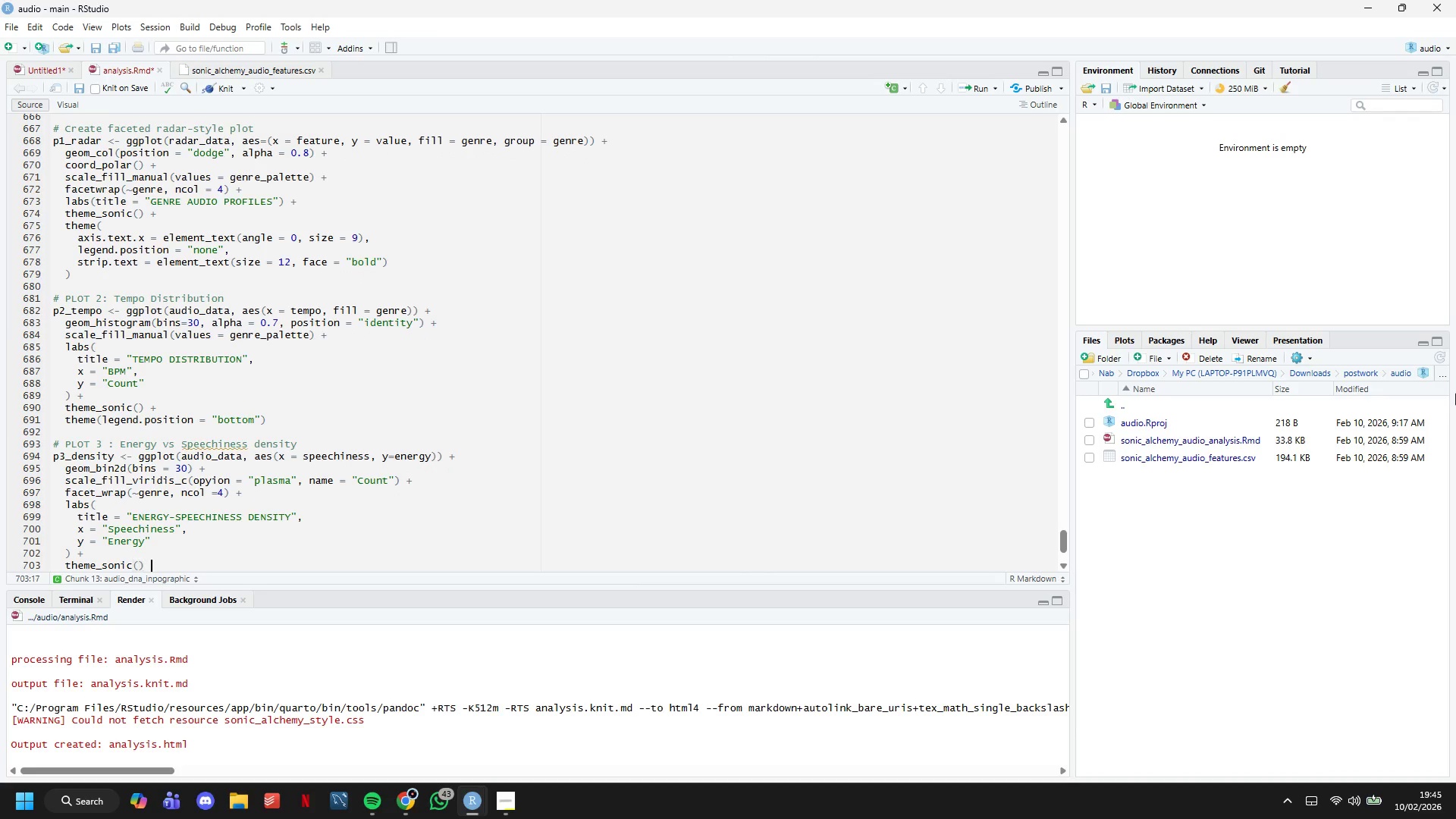 
key(Shift+Equal)
 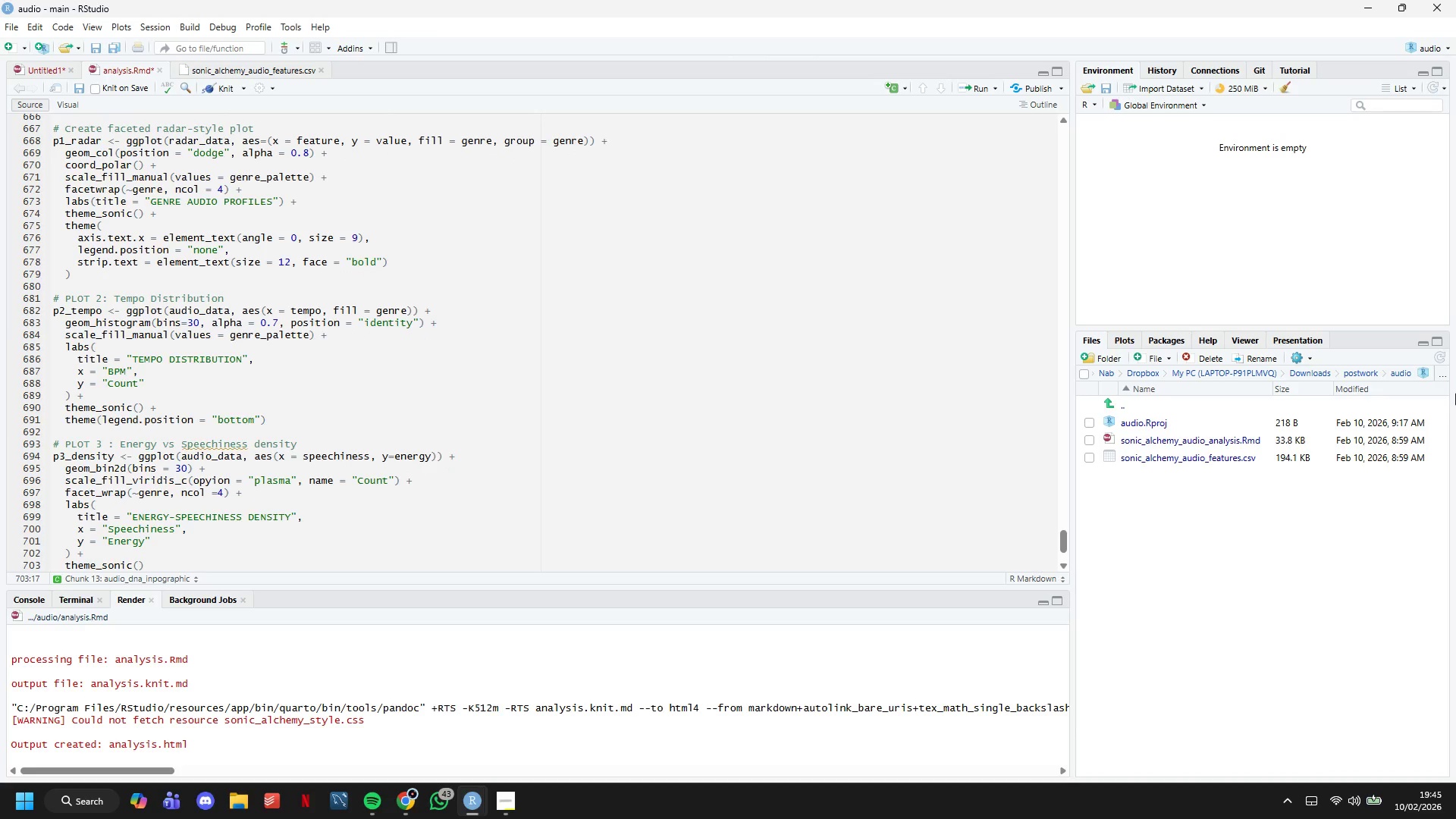 
key(Enter)
 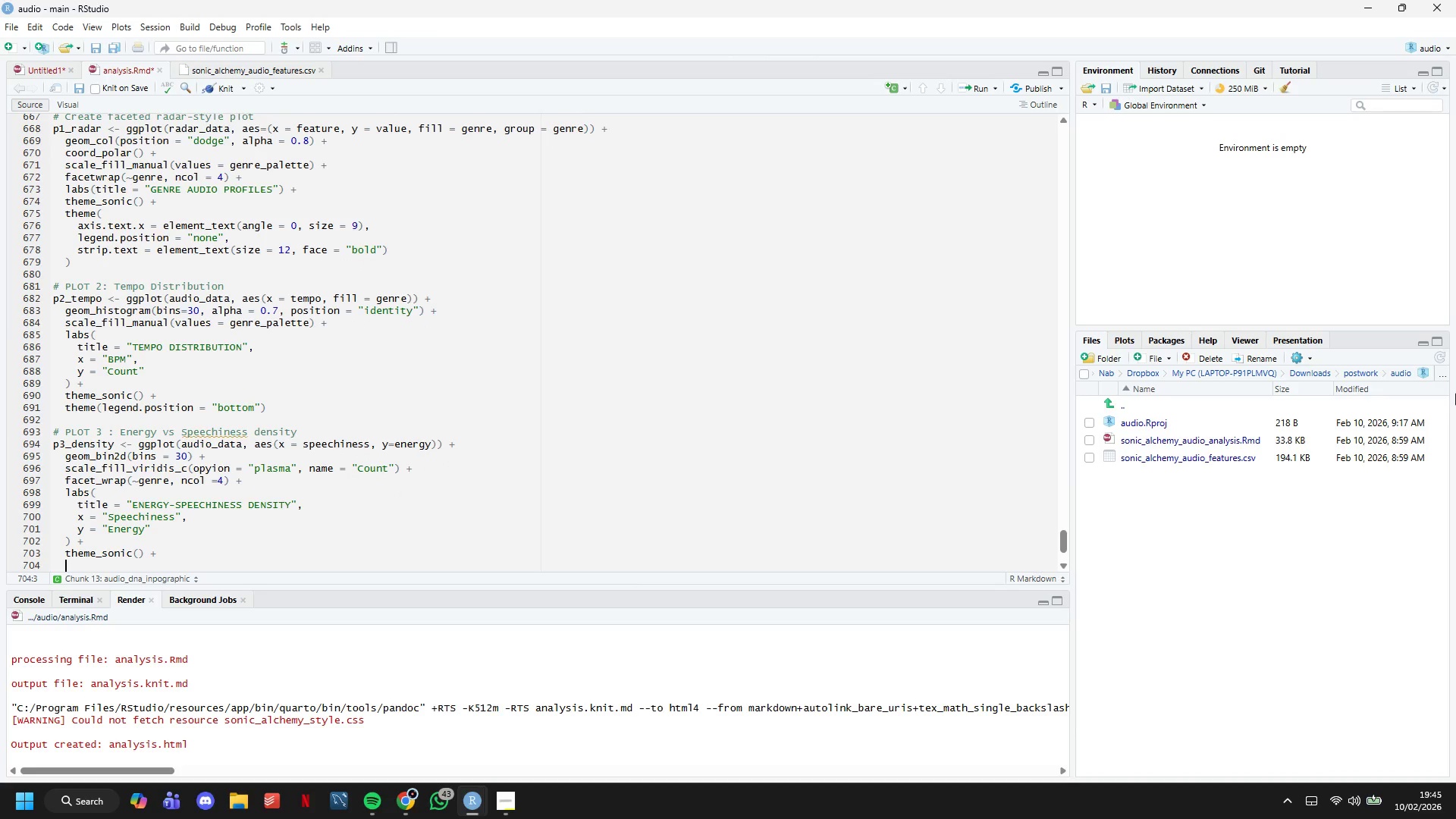 
type(theme(legend.position == "right)
 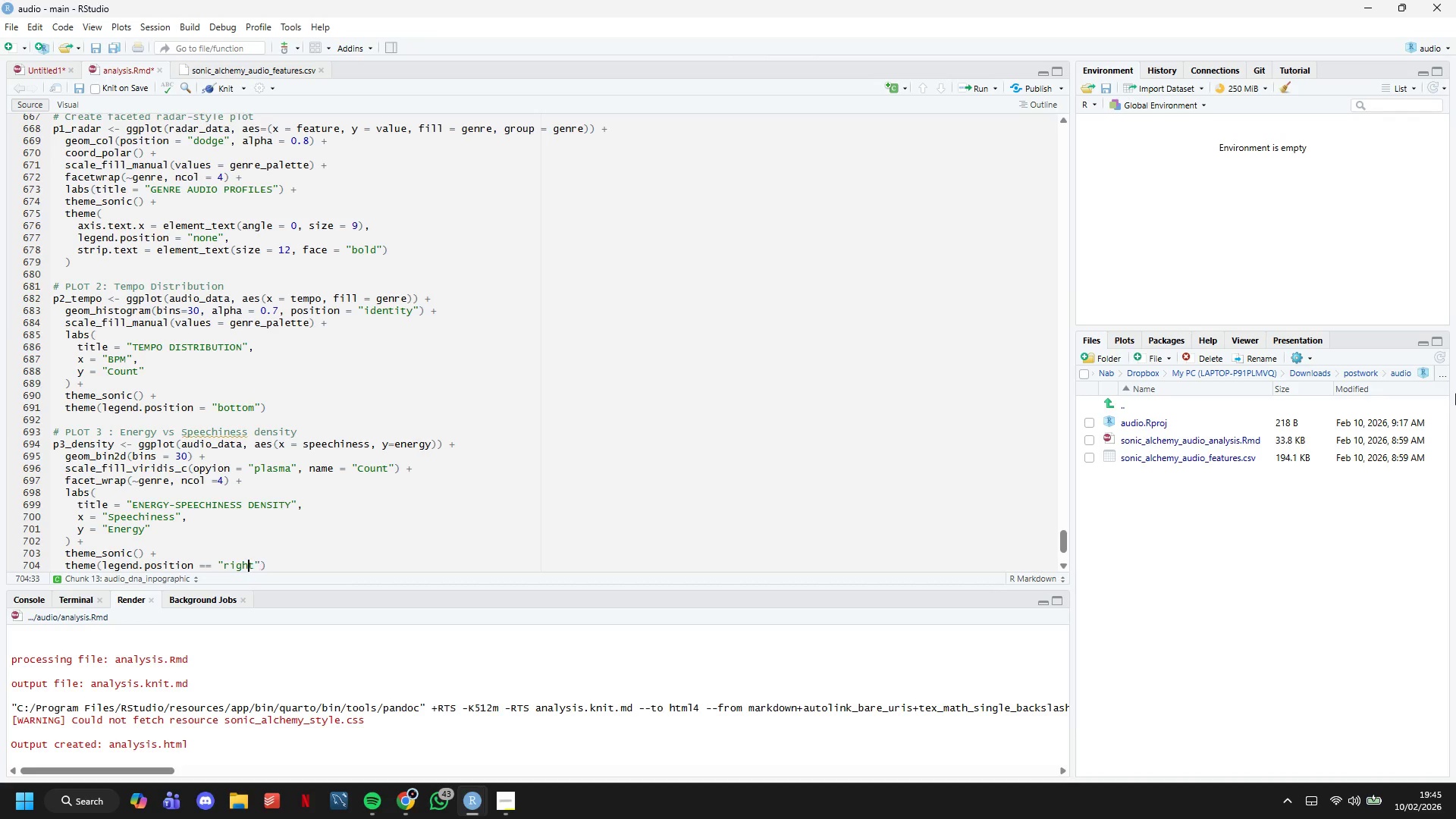 
key(ArrowLeft)
 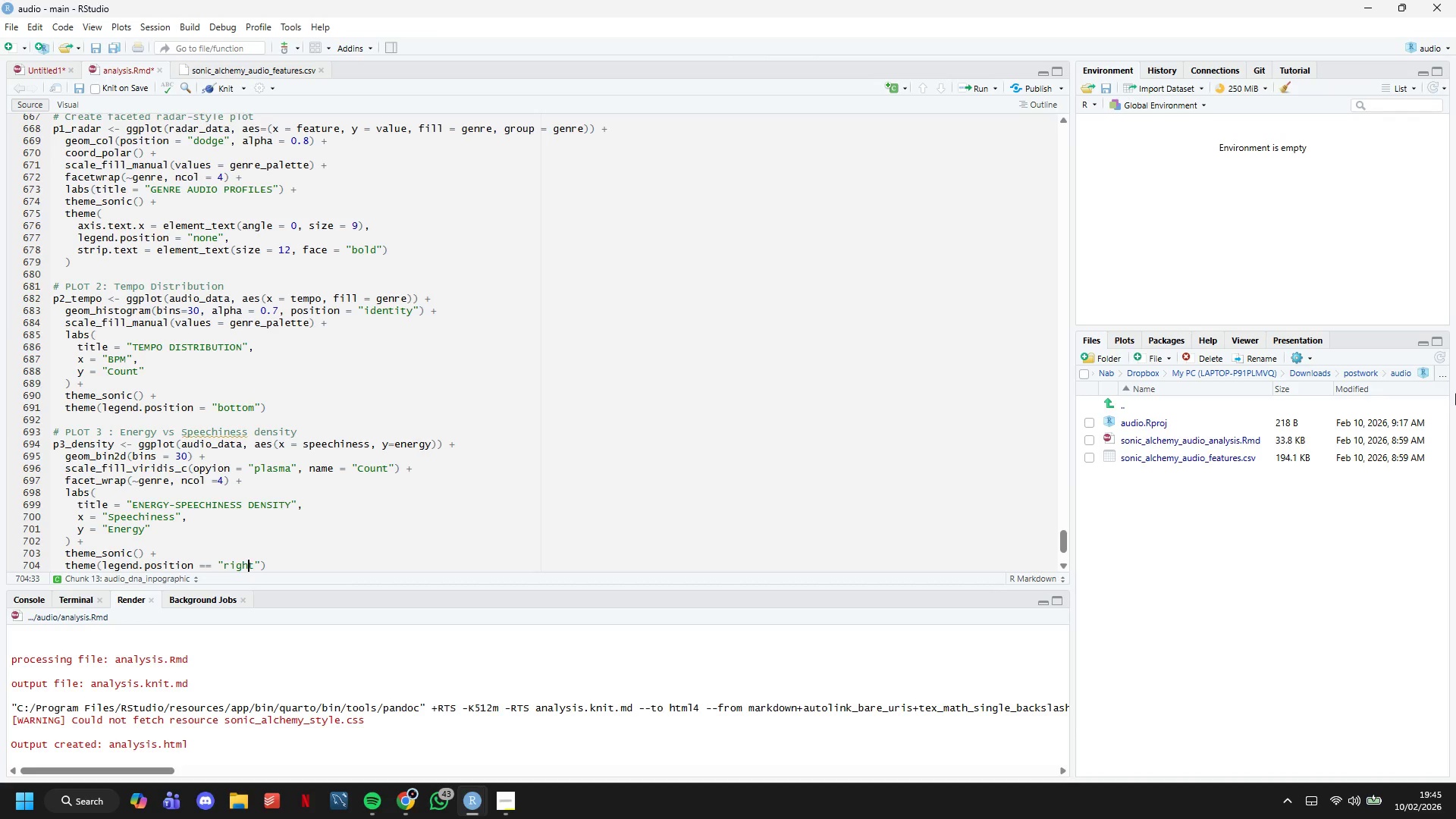 
key(ArrowLeft)
 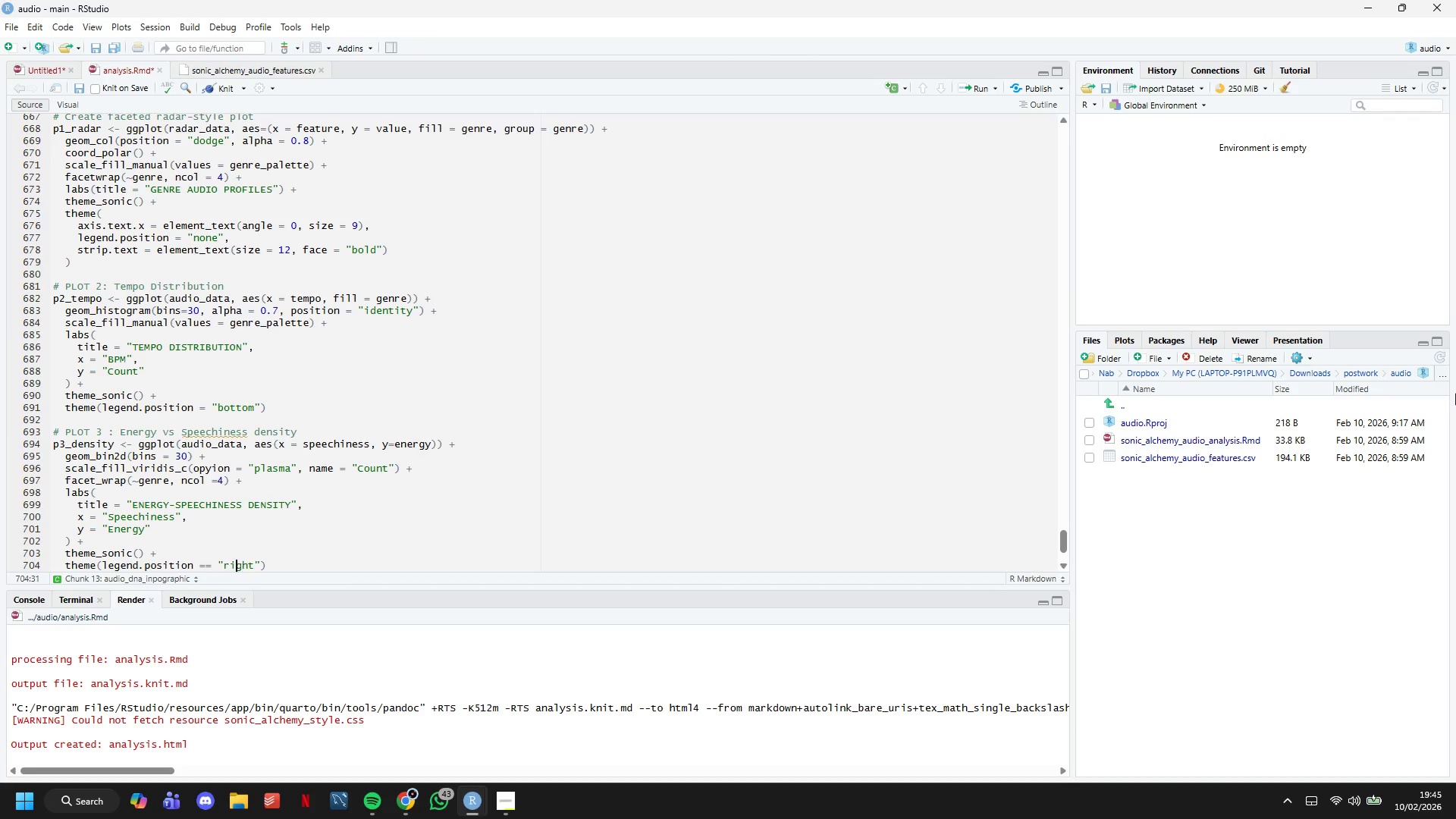 
key(ArrowLeft)
 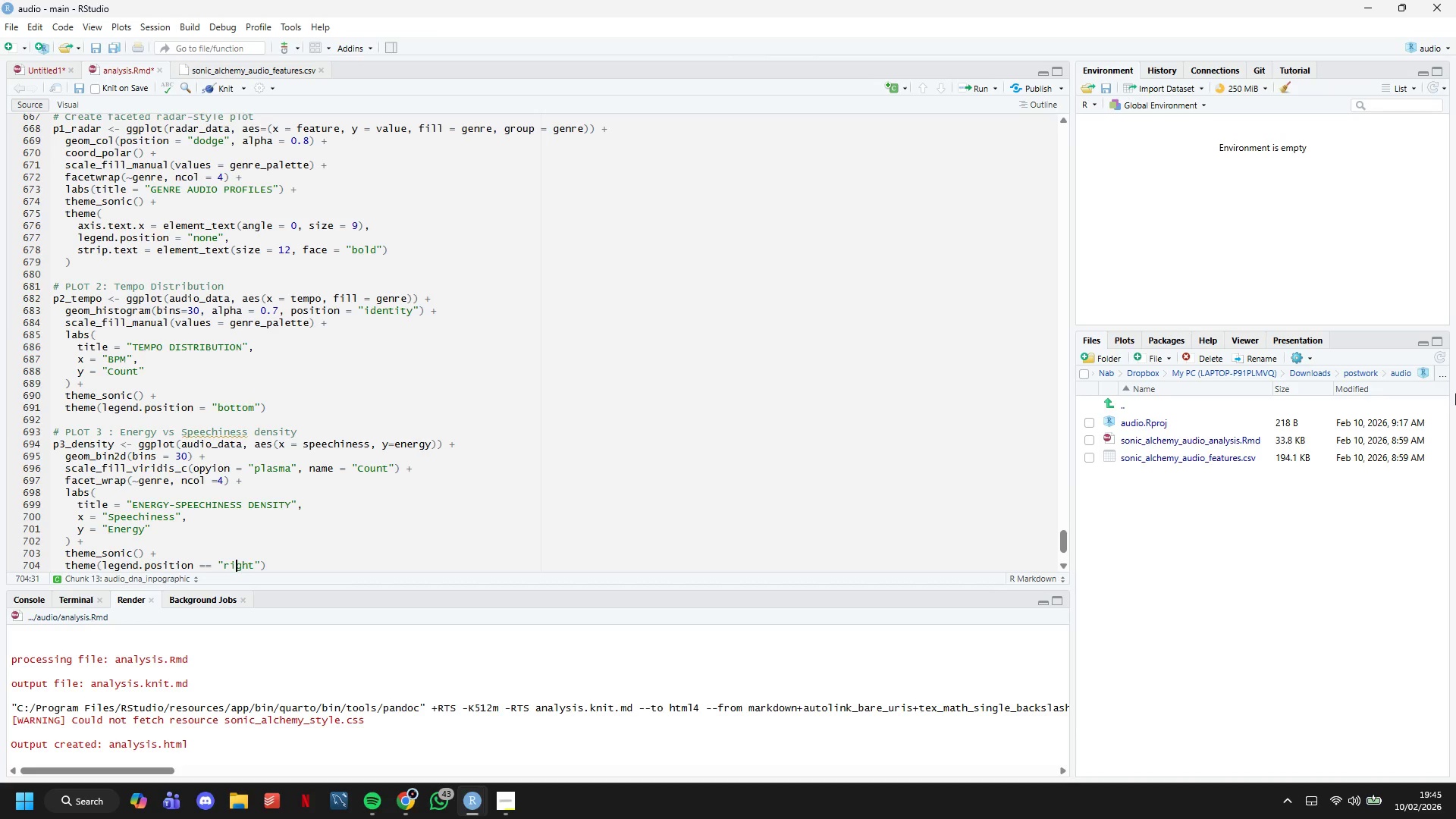 
key(ArrowLeft)
 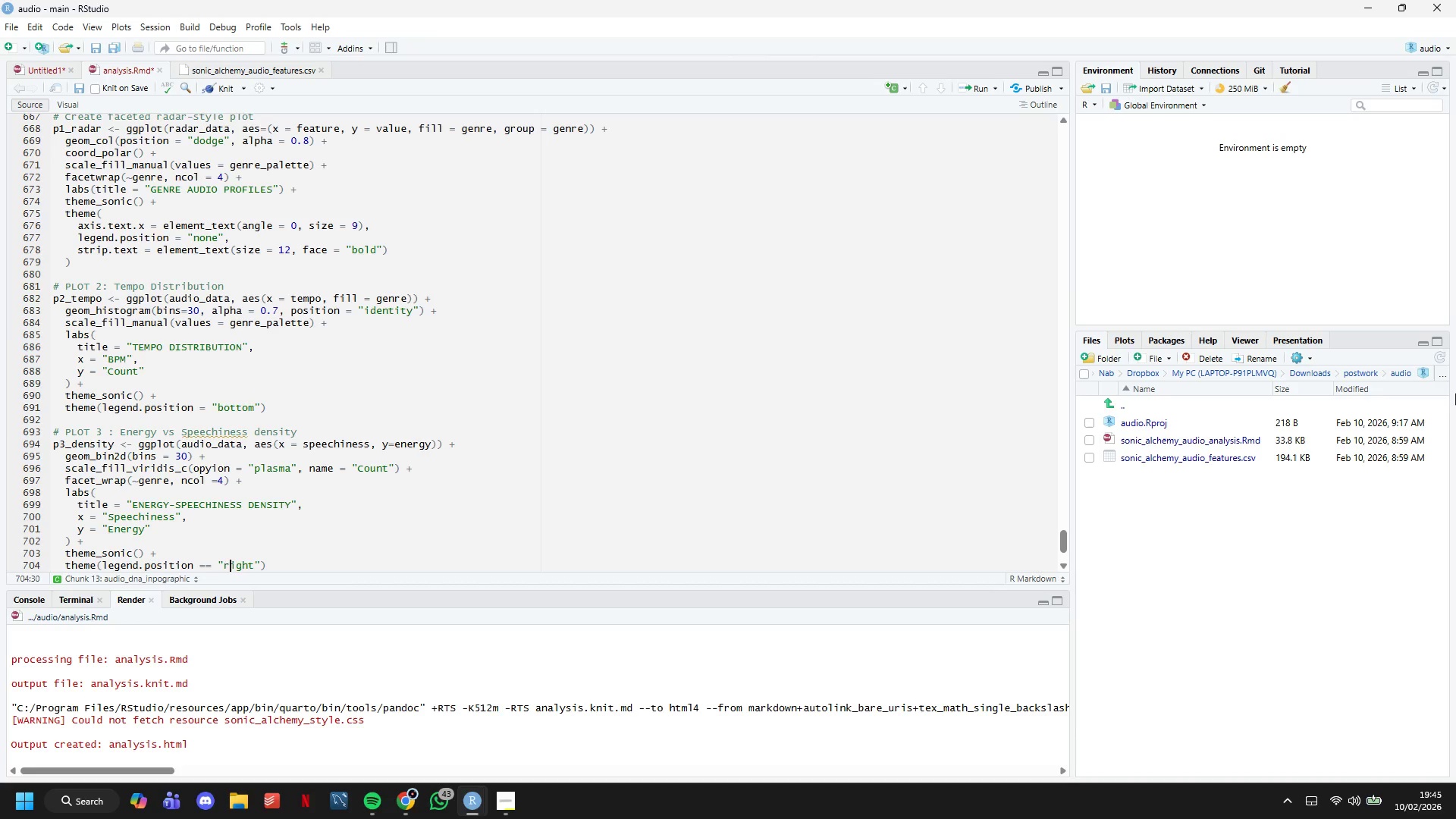 
key(ArrowLeft)
 